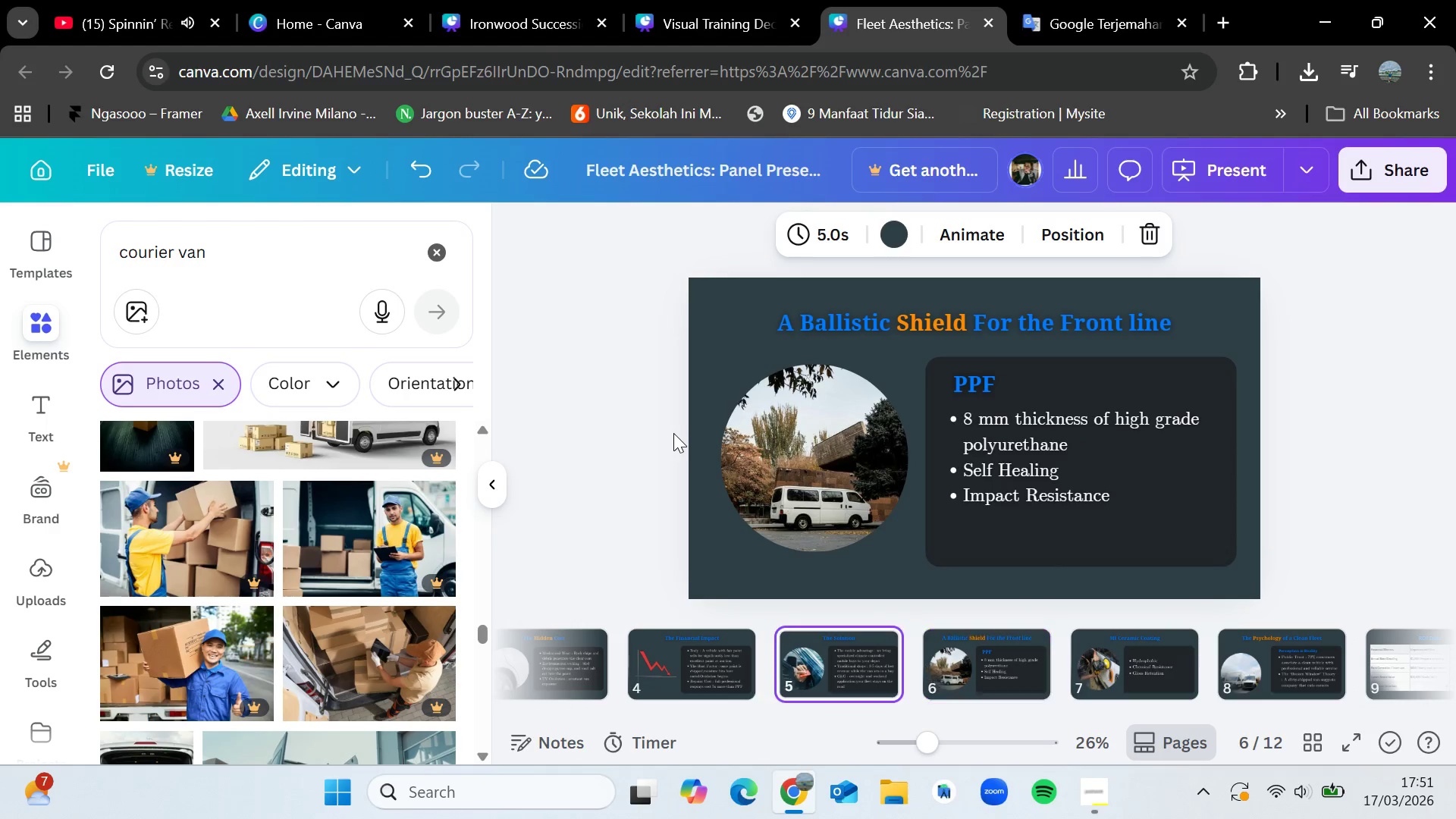 
key(ArrowLeft)
 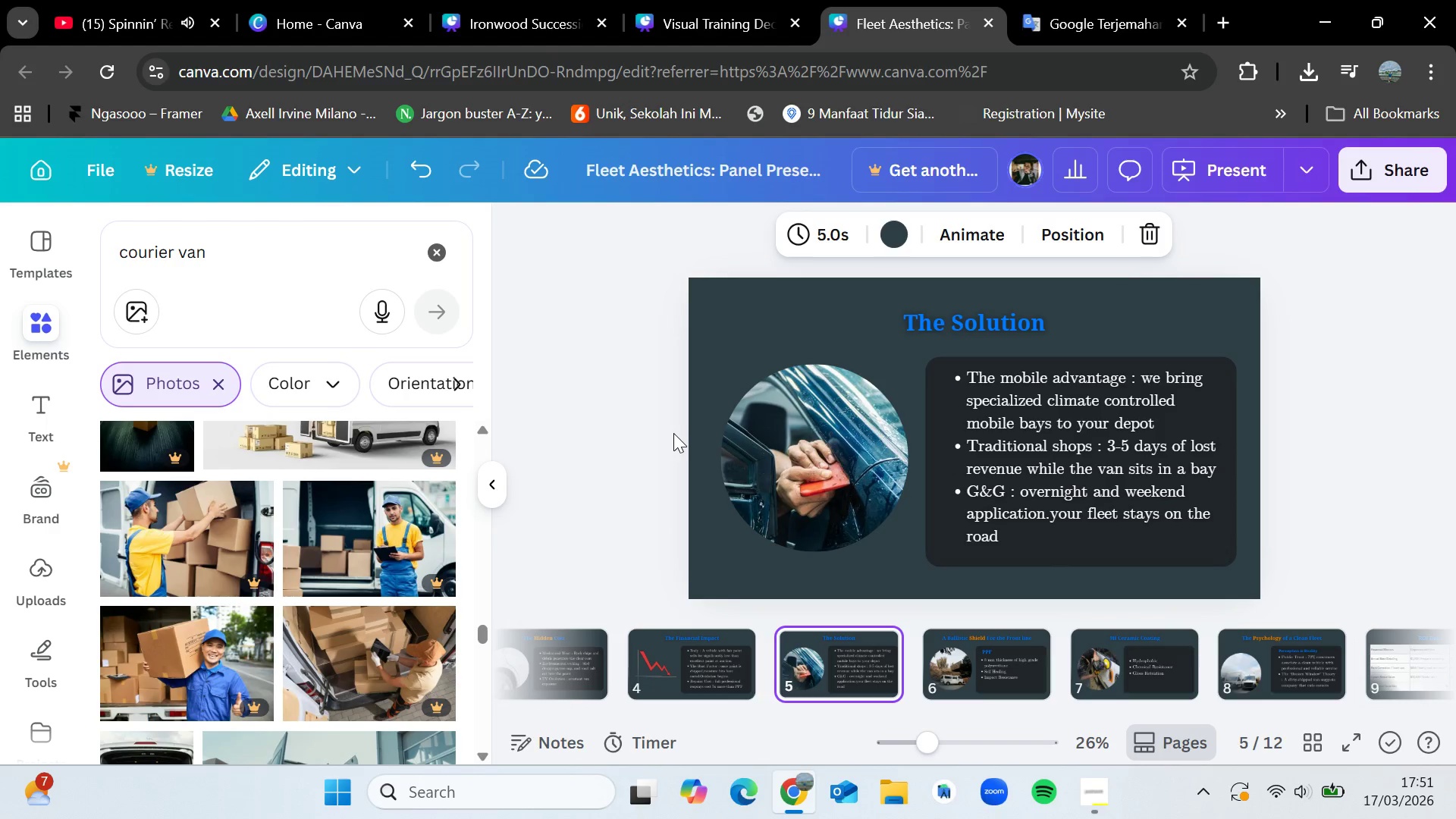 
key(ArrowRight)
 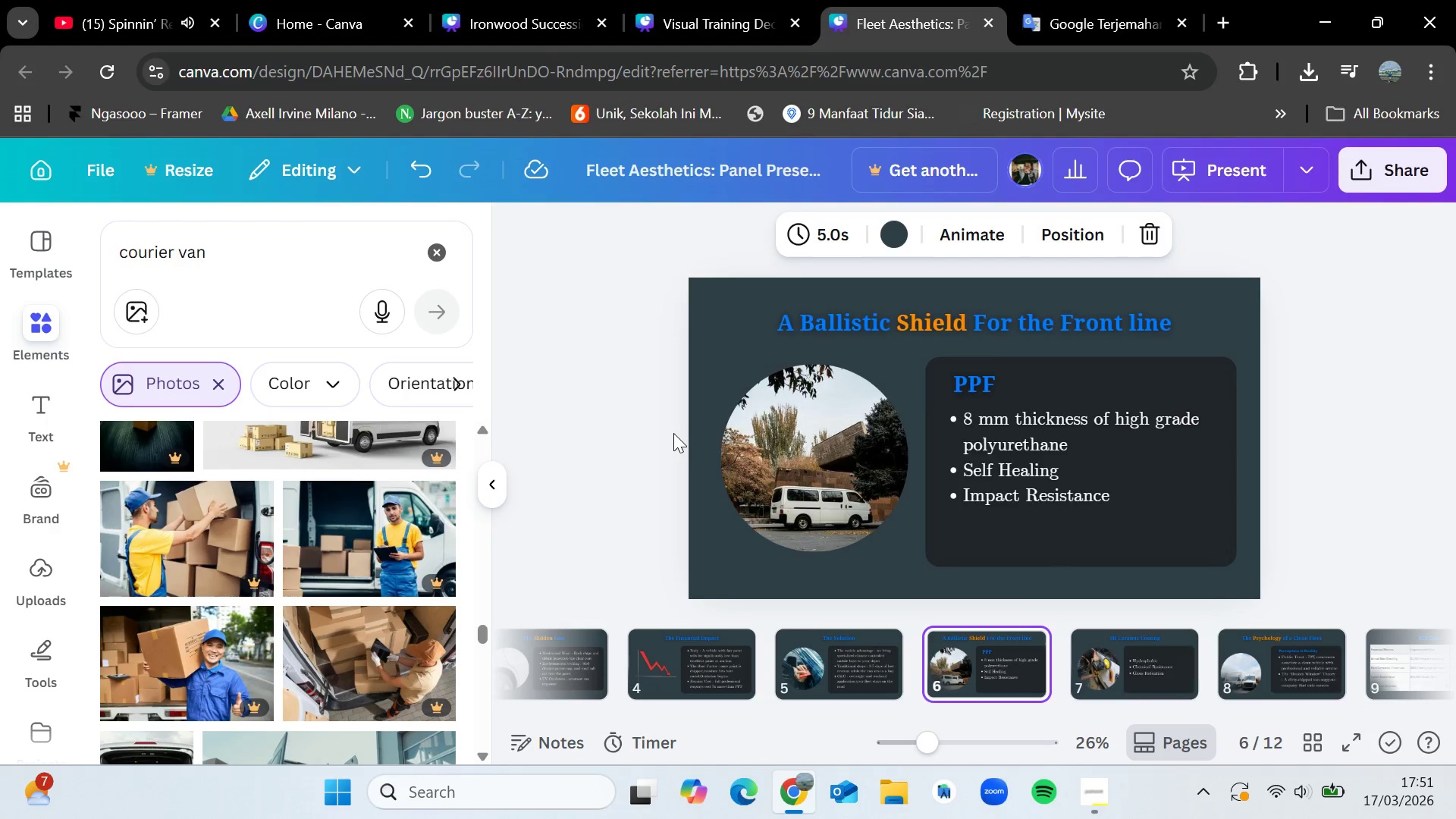 
key(ArrowRight)
 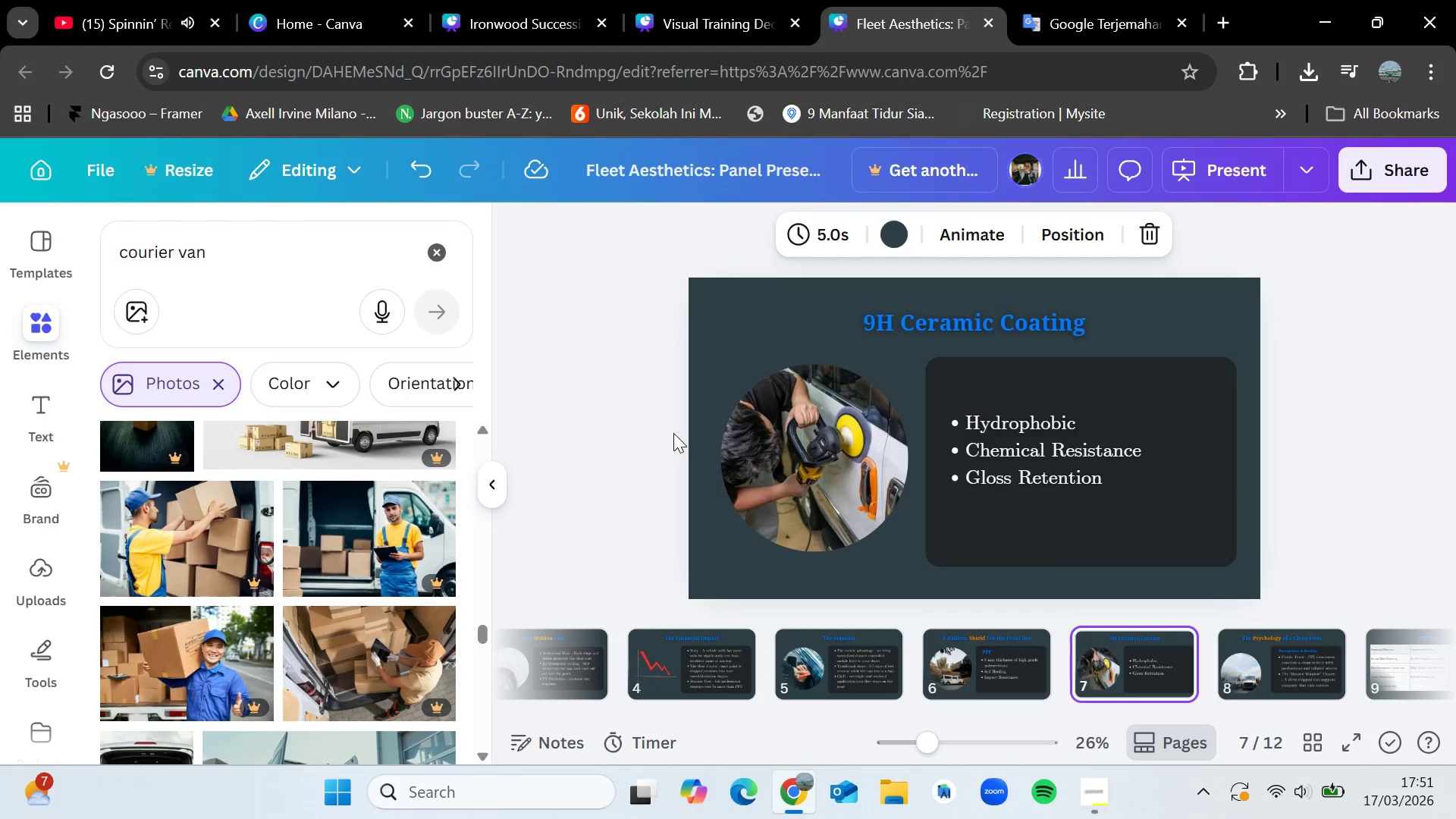 
key(ArrowLeft)
 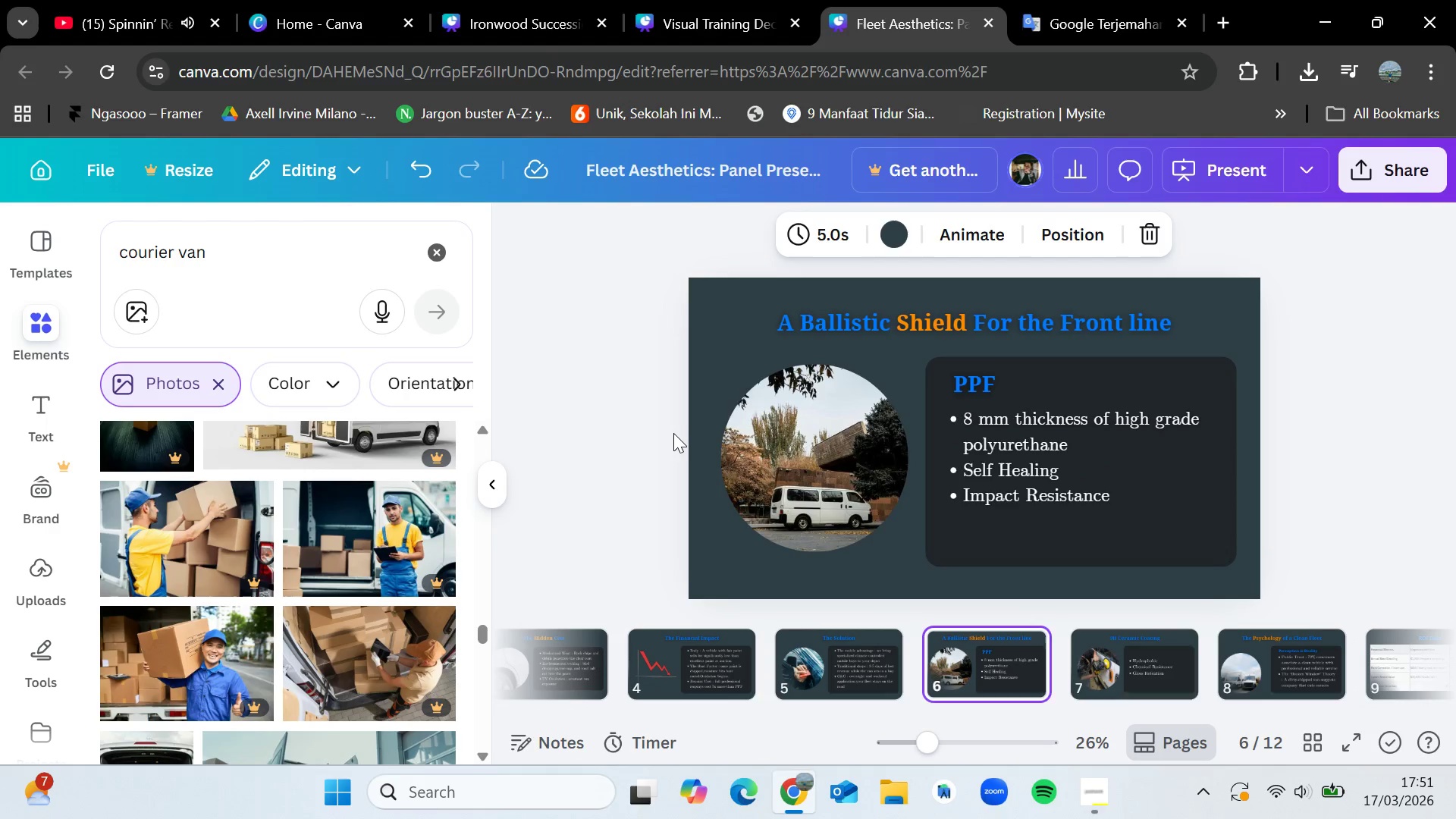 
key(ArrowRight)
 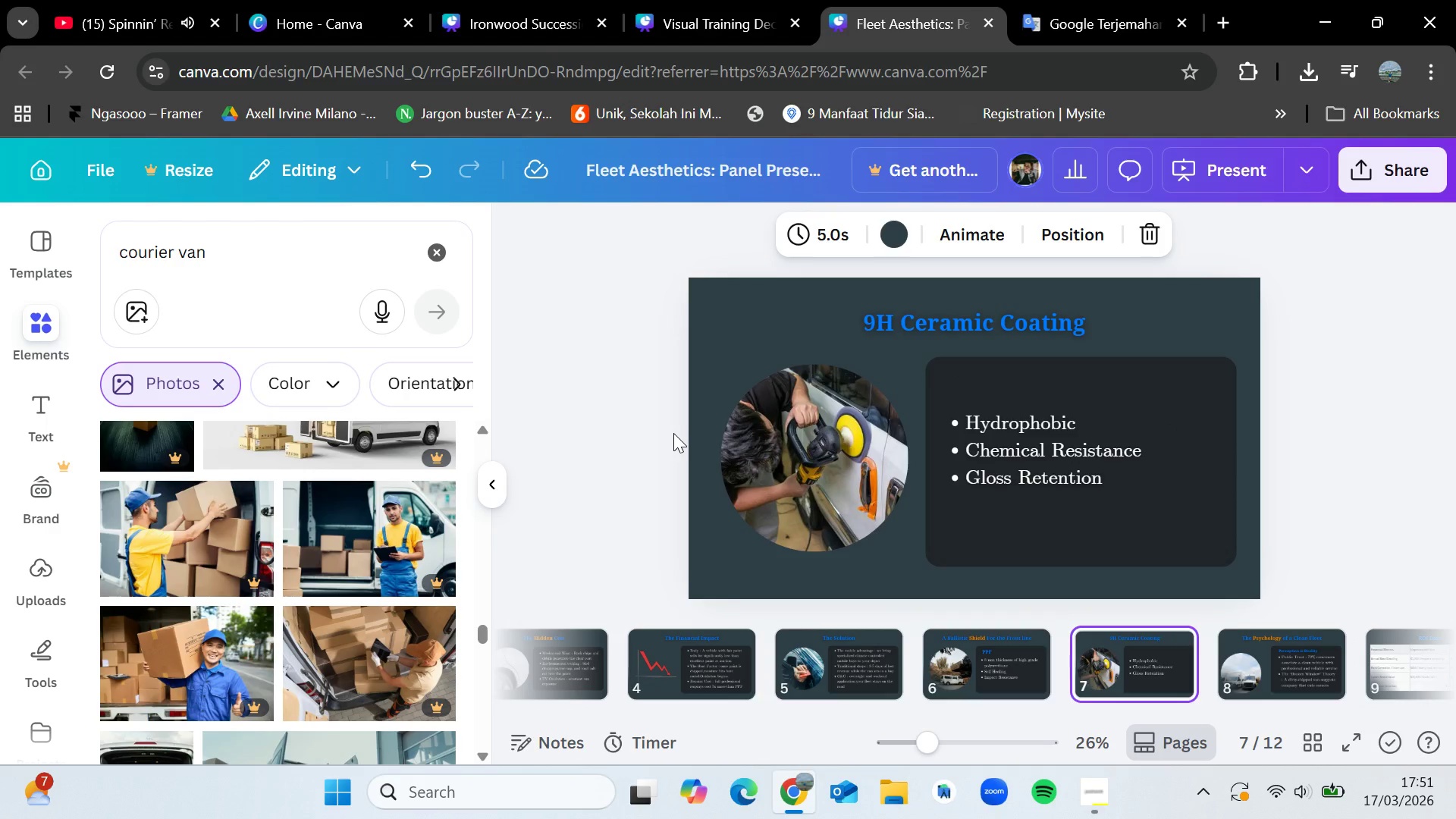 
key(ArrowLeft)
 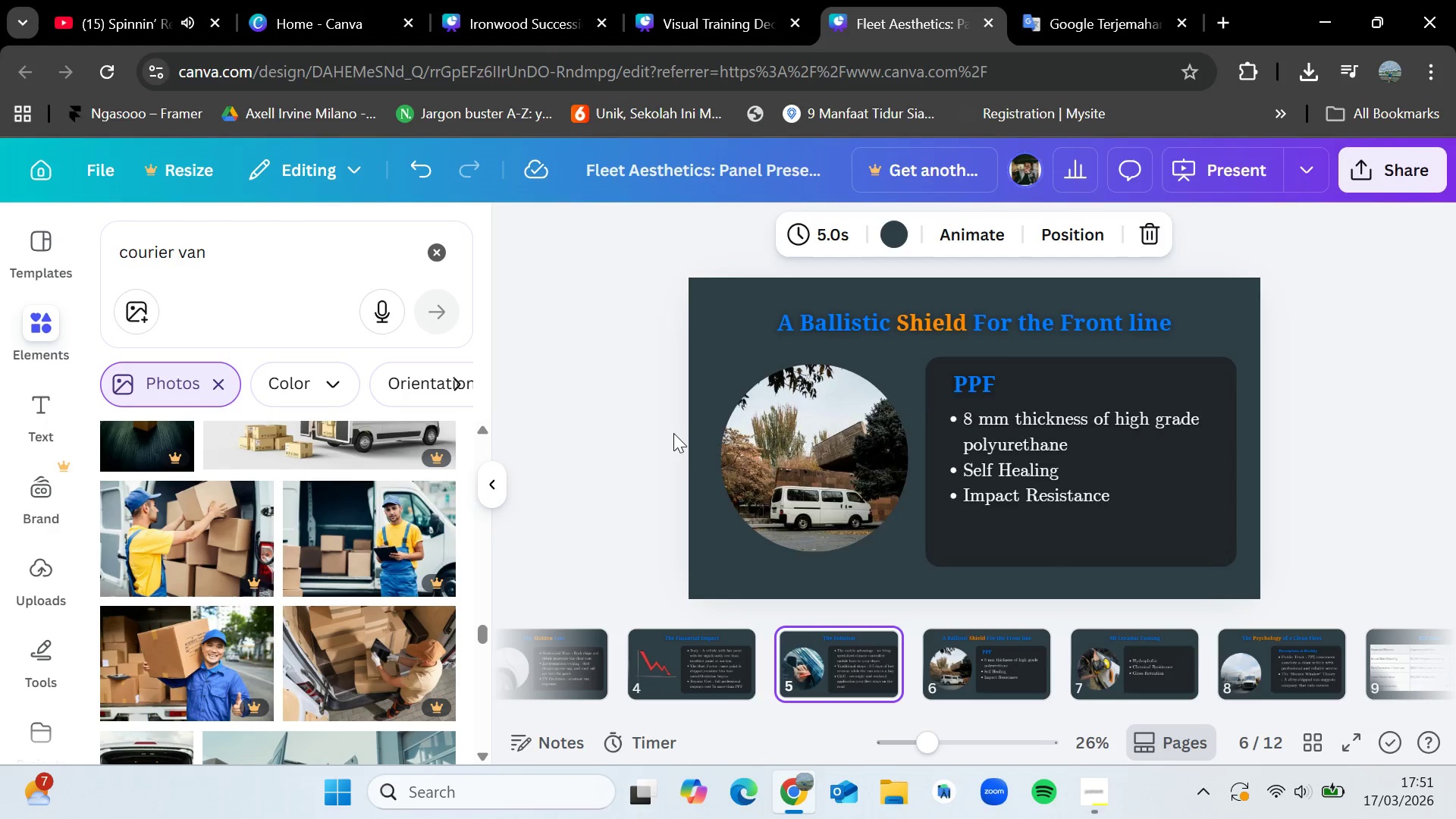 
key(ArrowLeft)
 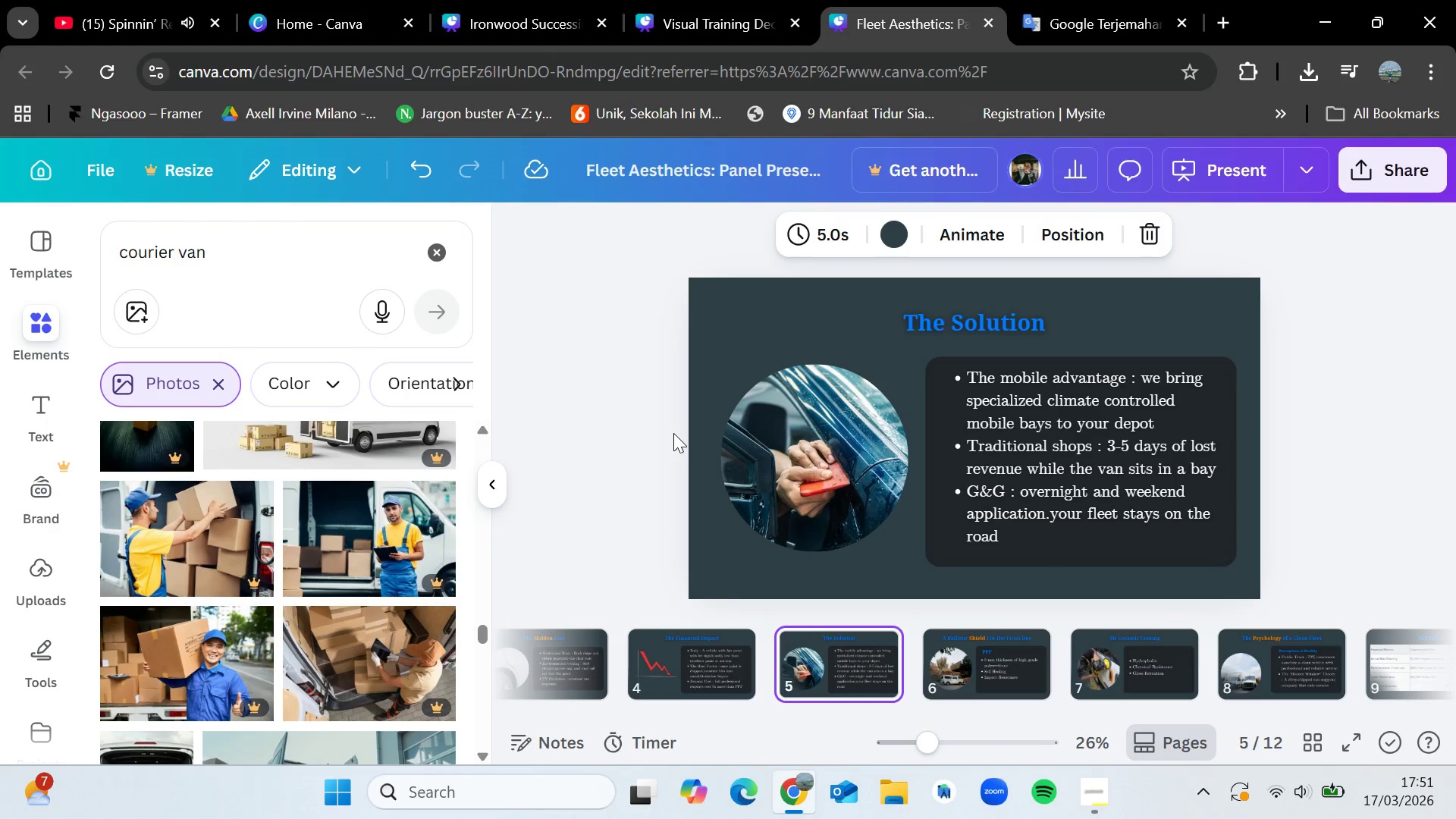 
key(ArrowRight)
 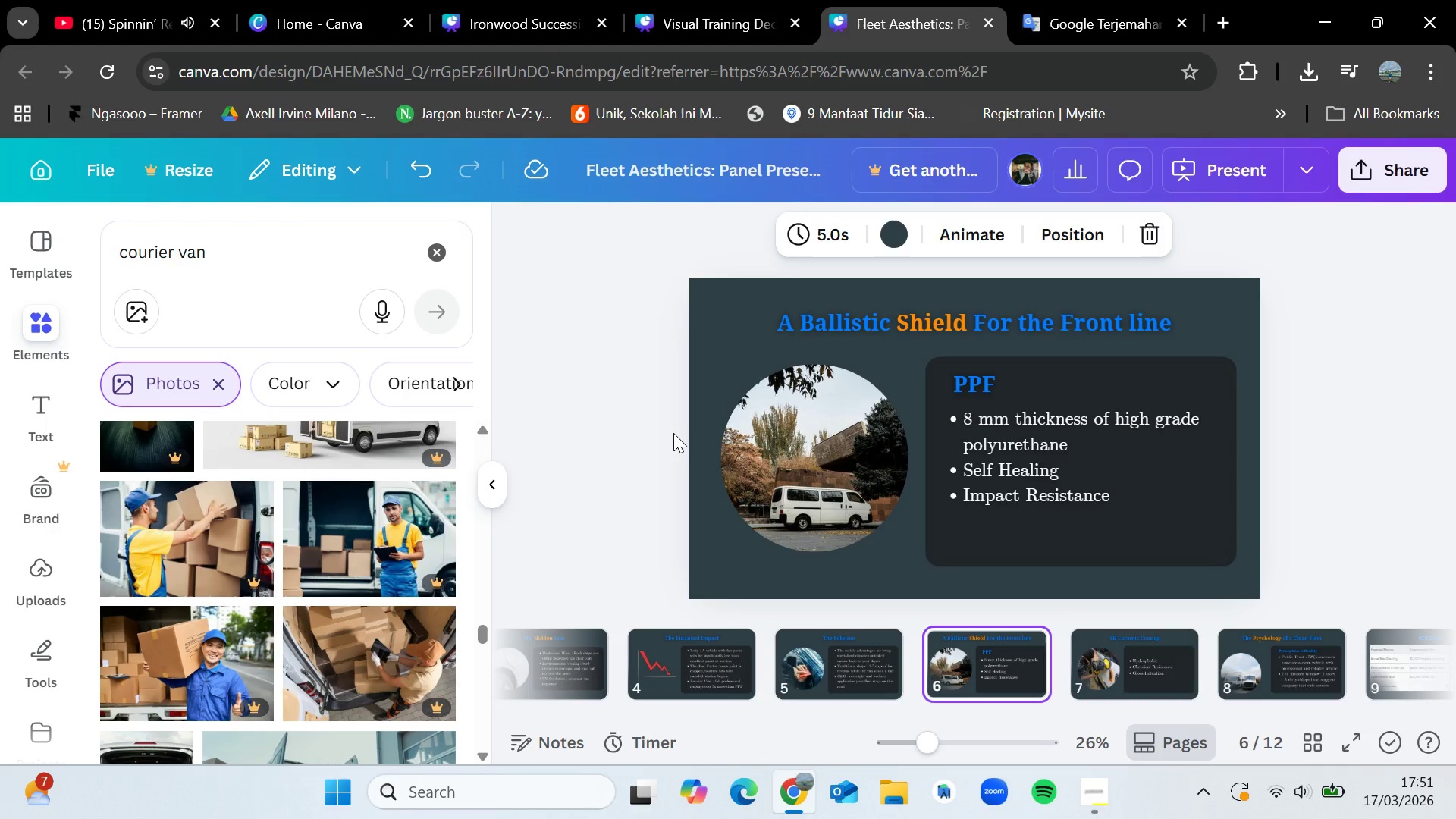 
key(ArrowRight)
 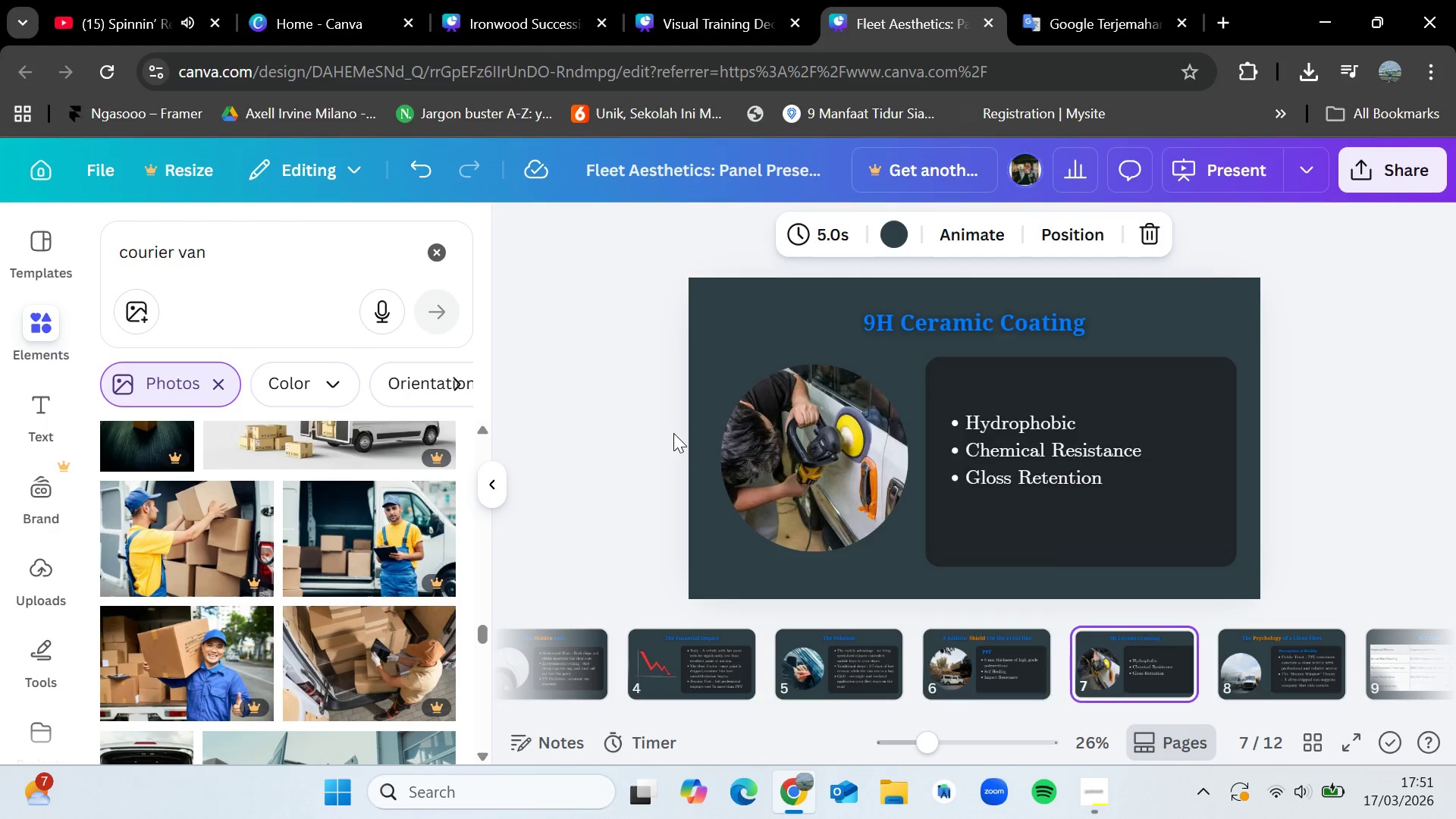 
key(ArrowLeft)
 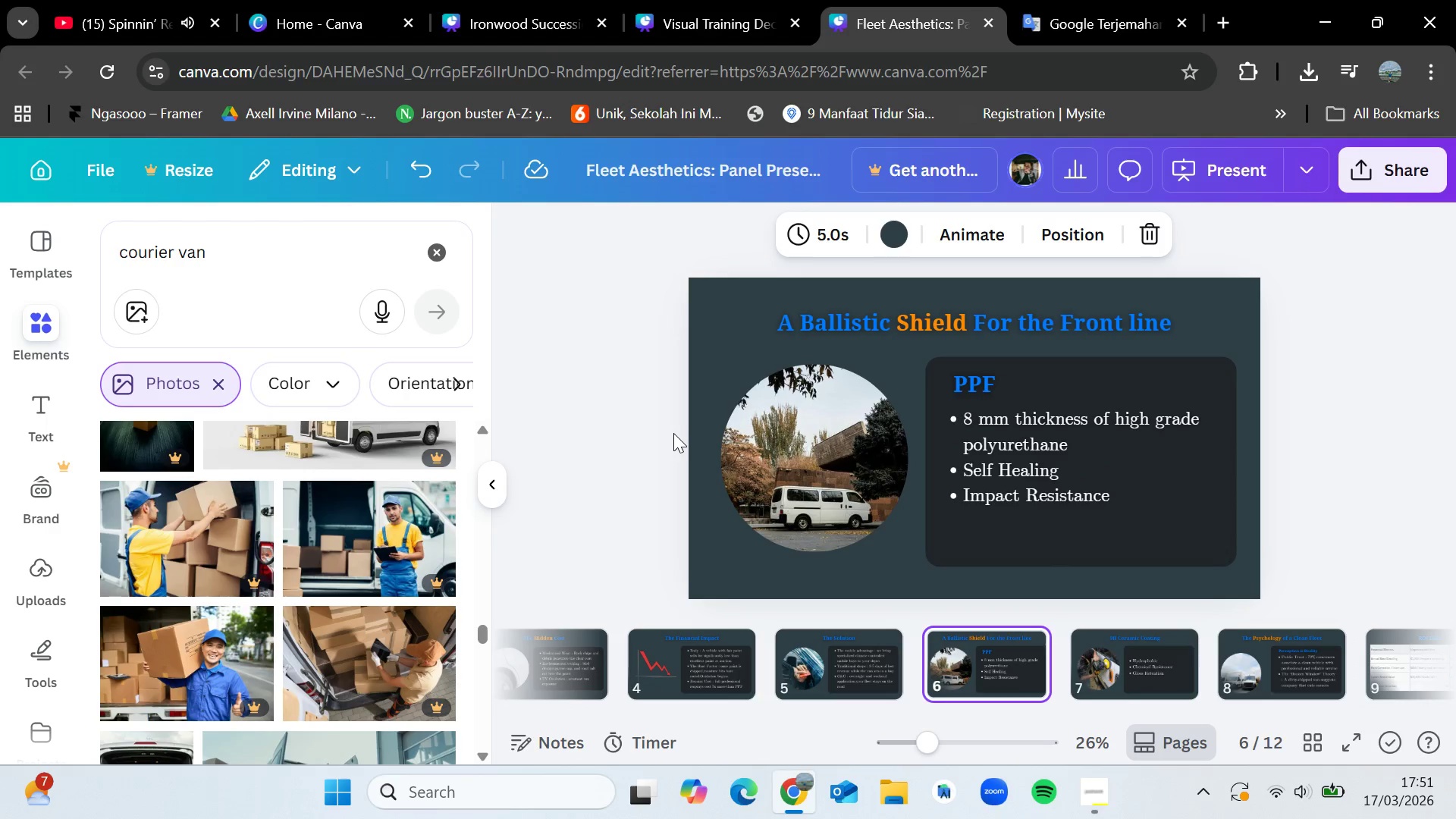 
key(ArrowLeft)
 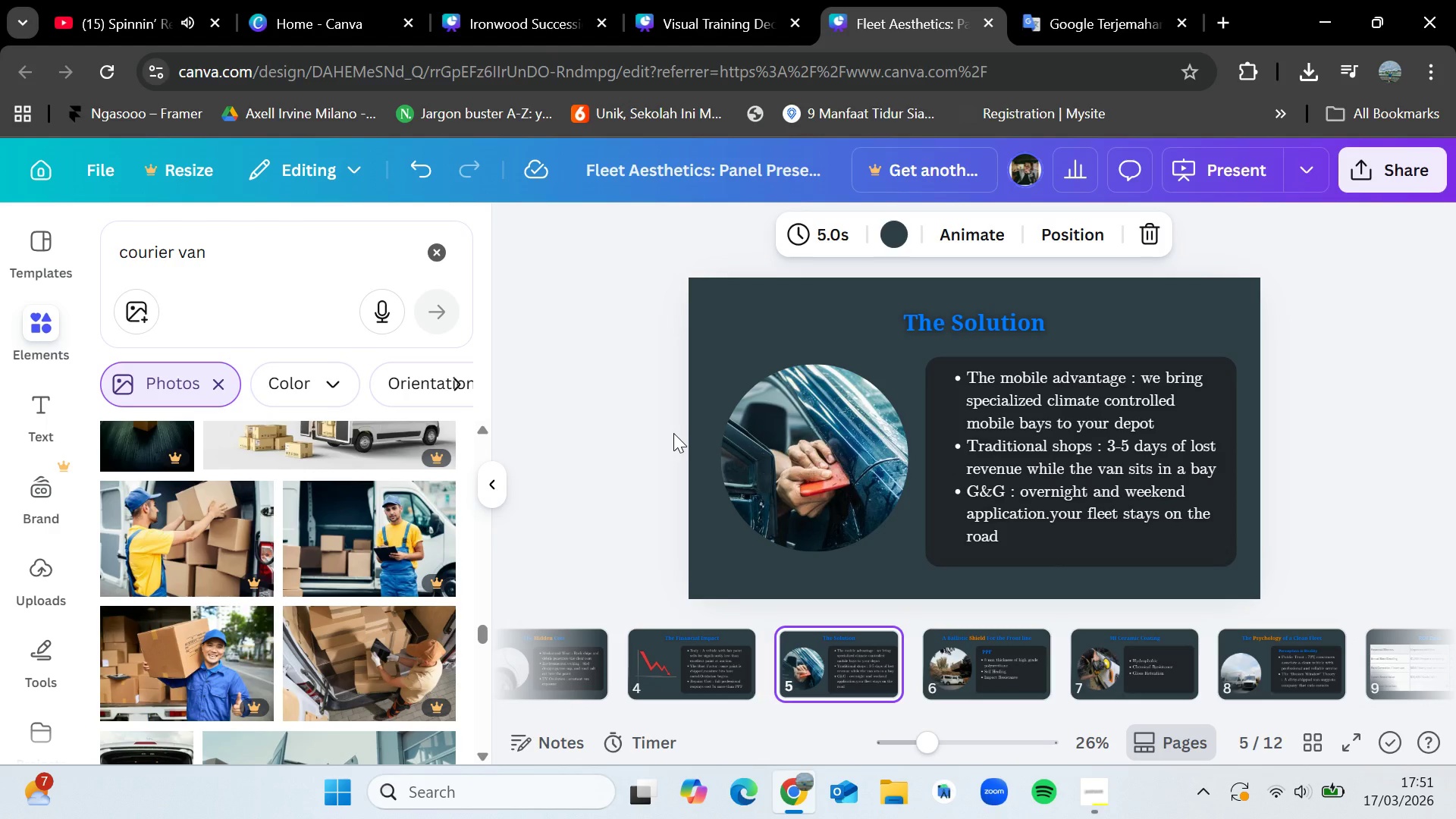 
key(ArrowRight)
 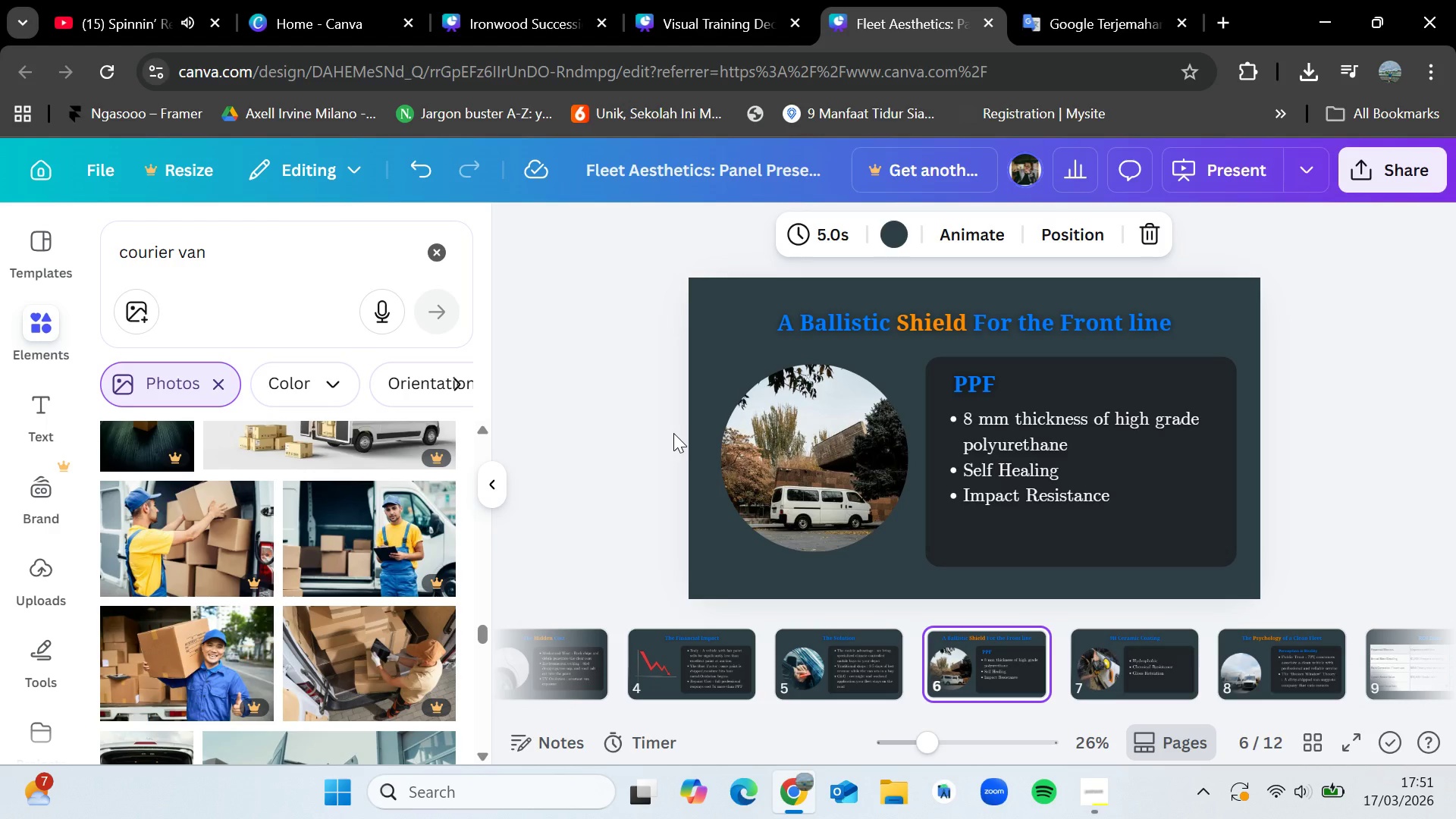 
wait(6.78)
 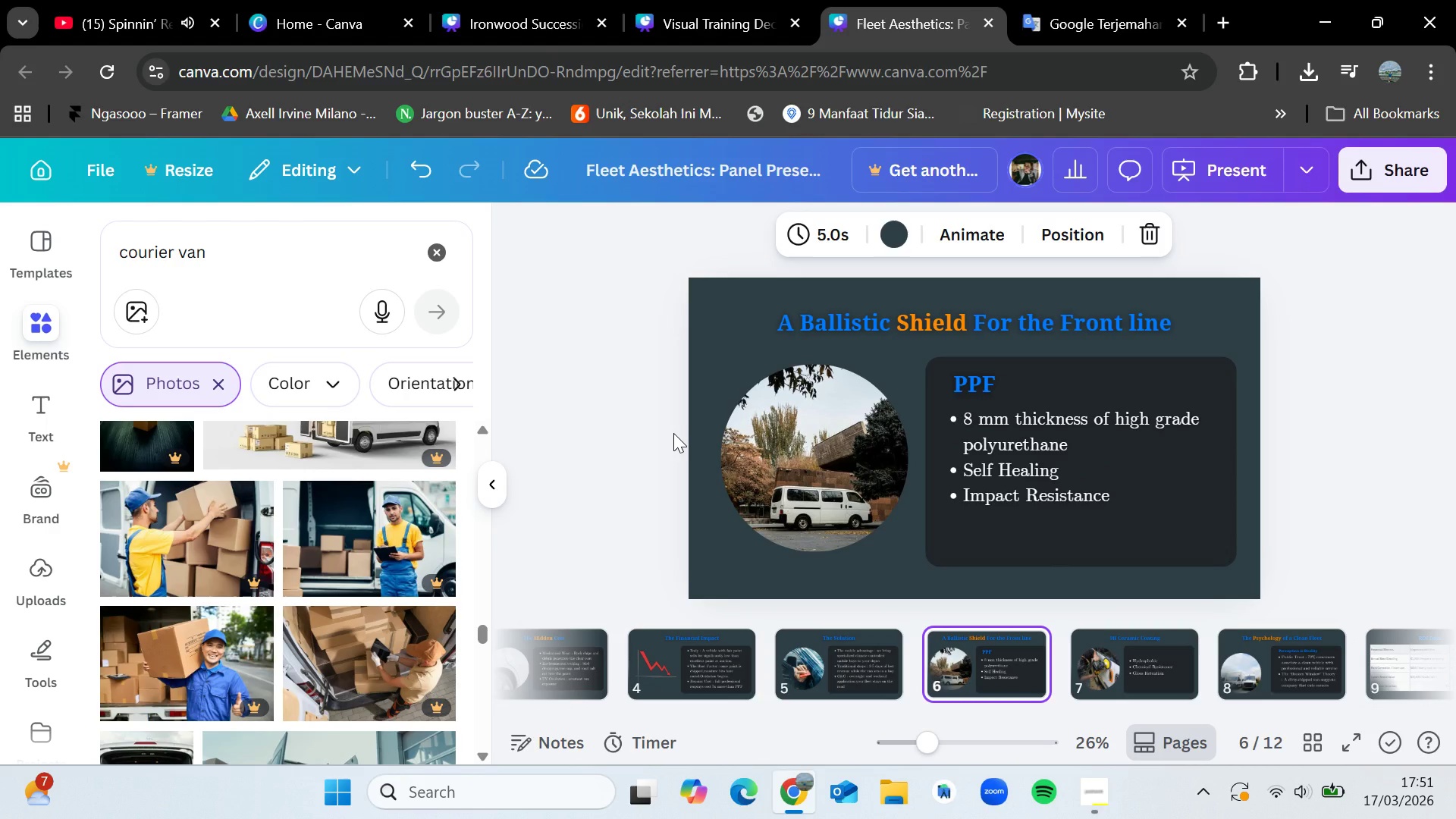 
key(ArrowLeft)
 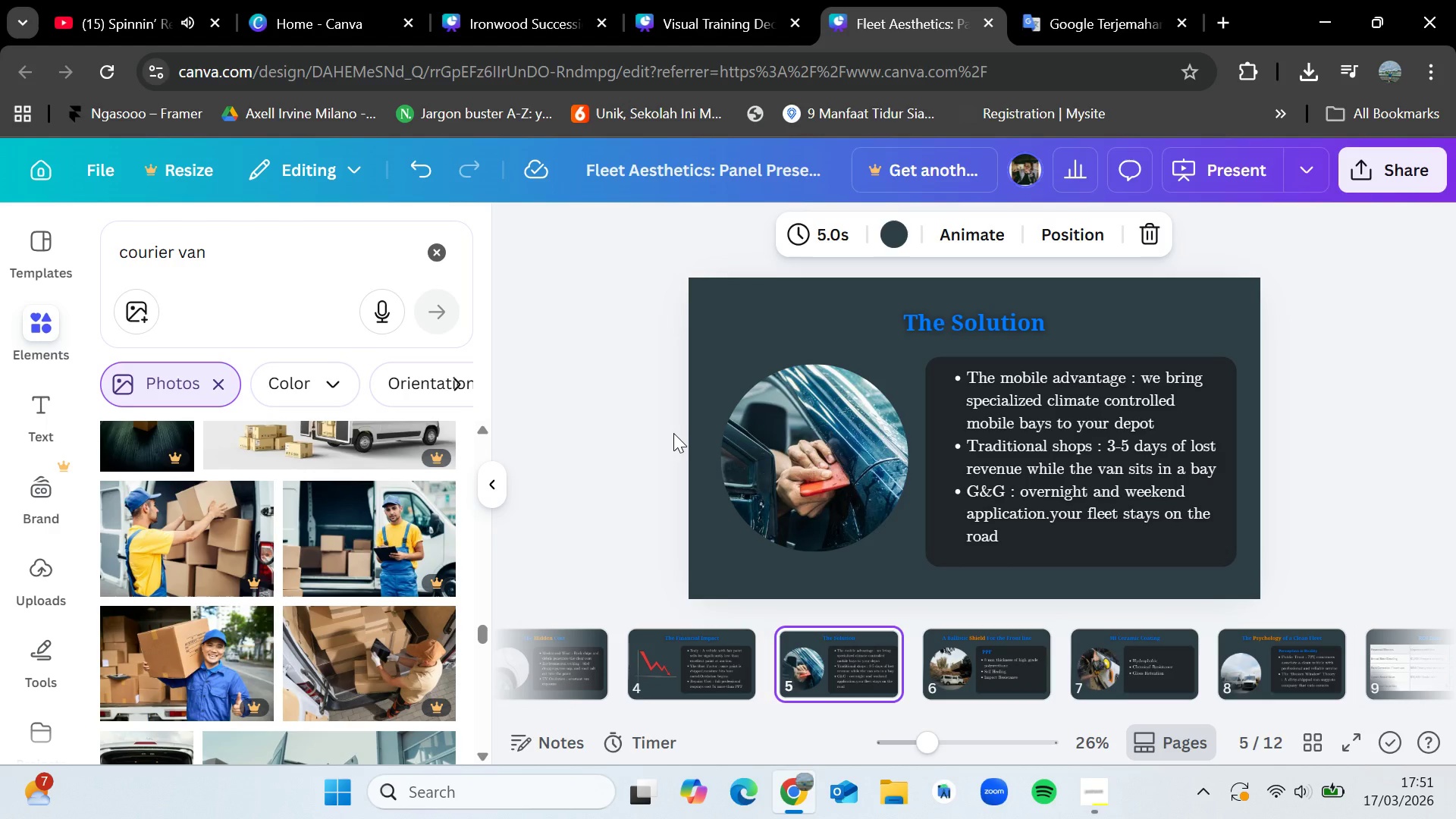 
key(ArrowLeft)
 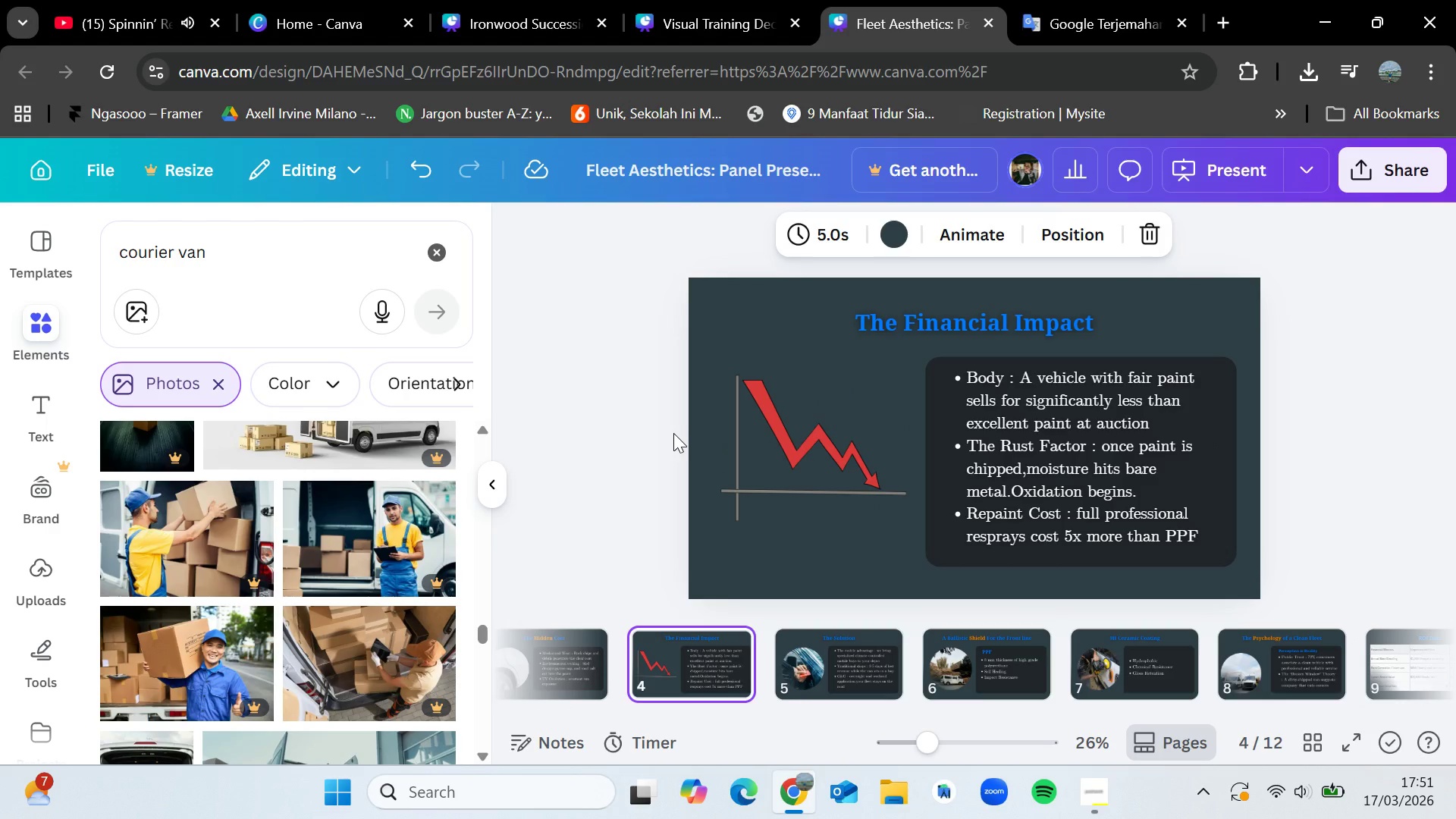 
key(ArrowRight)
 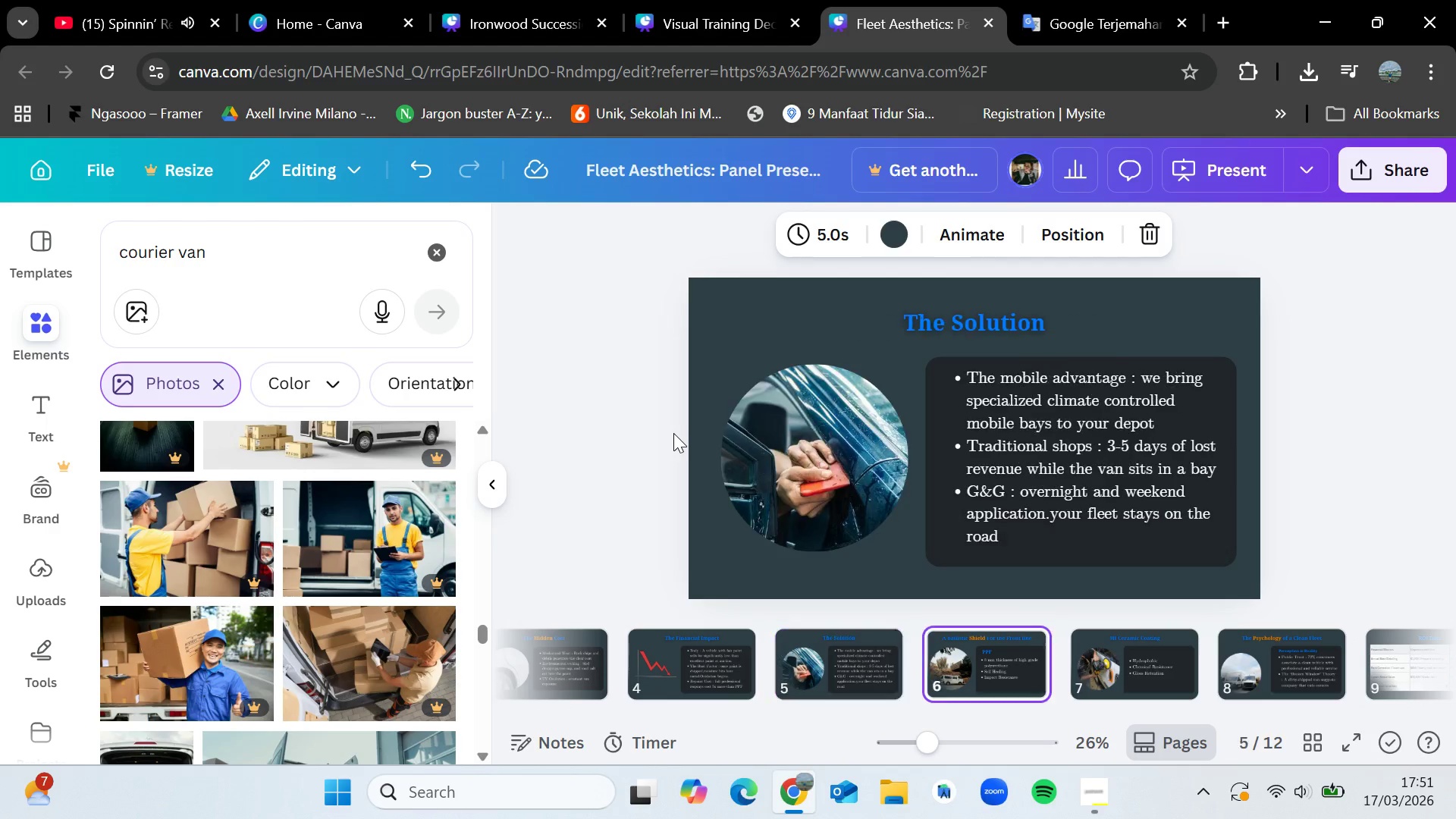 
key(ArrowRight)
 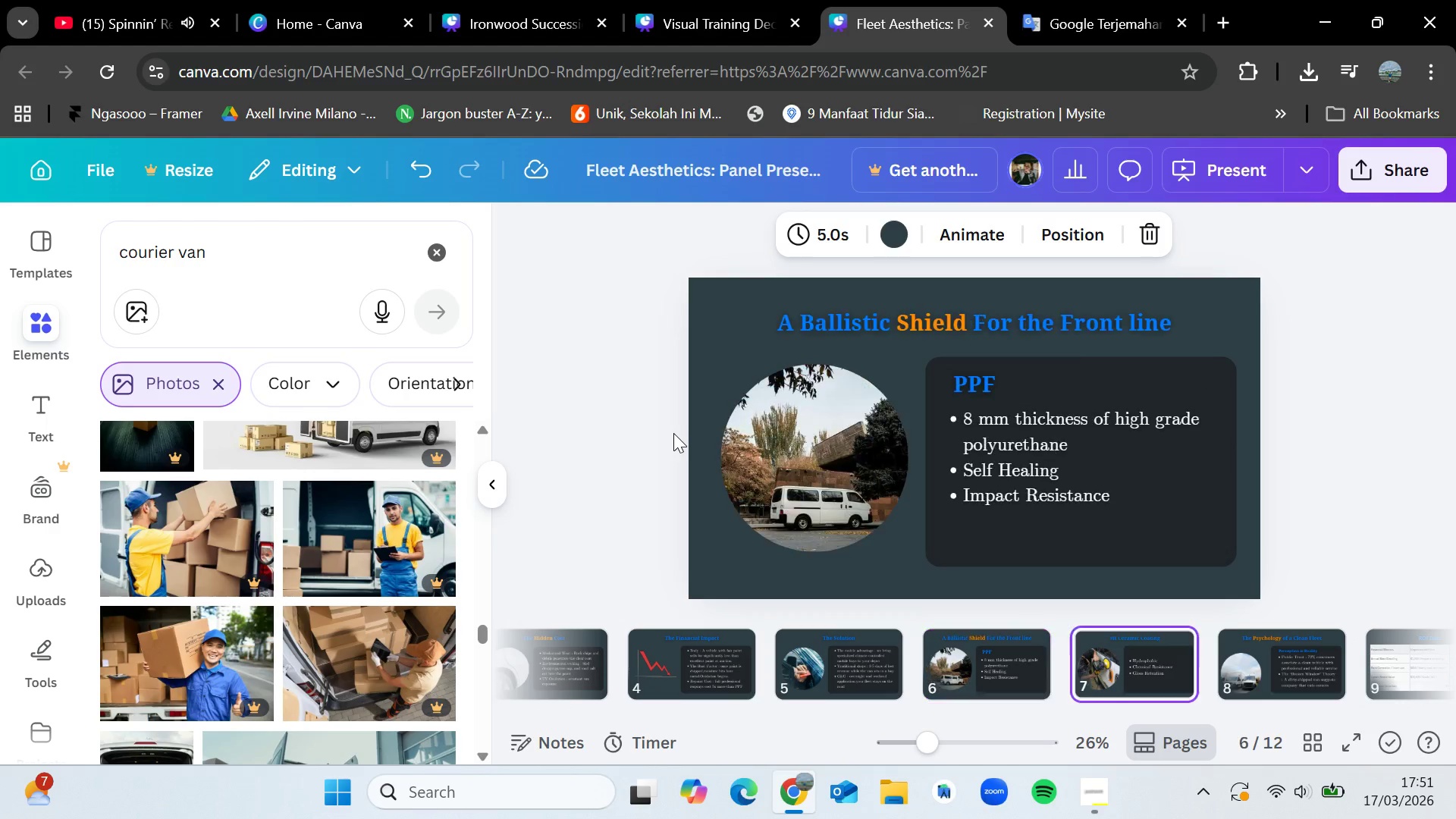 
key(ArrowRight)
 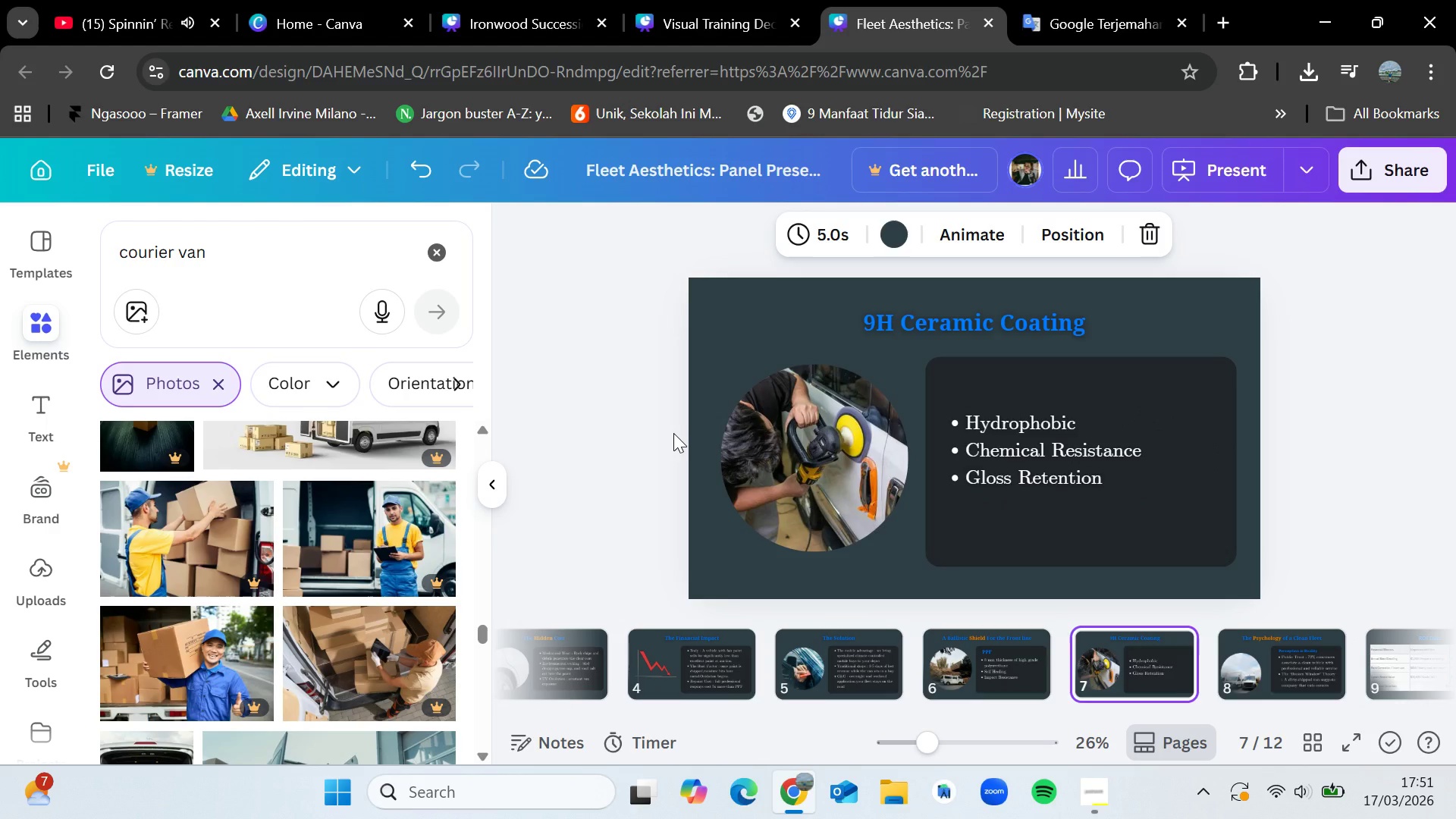 
key(ArrowLeft)
 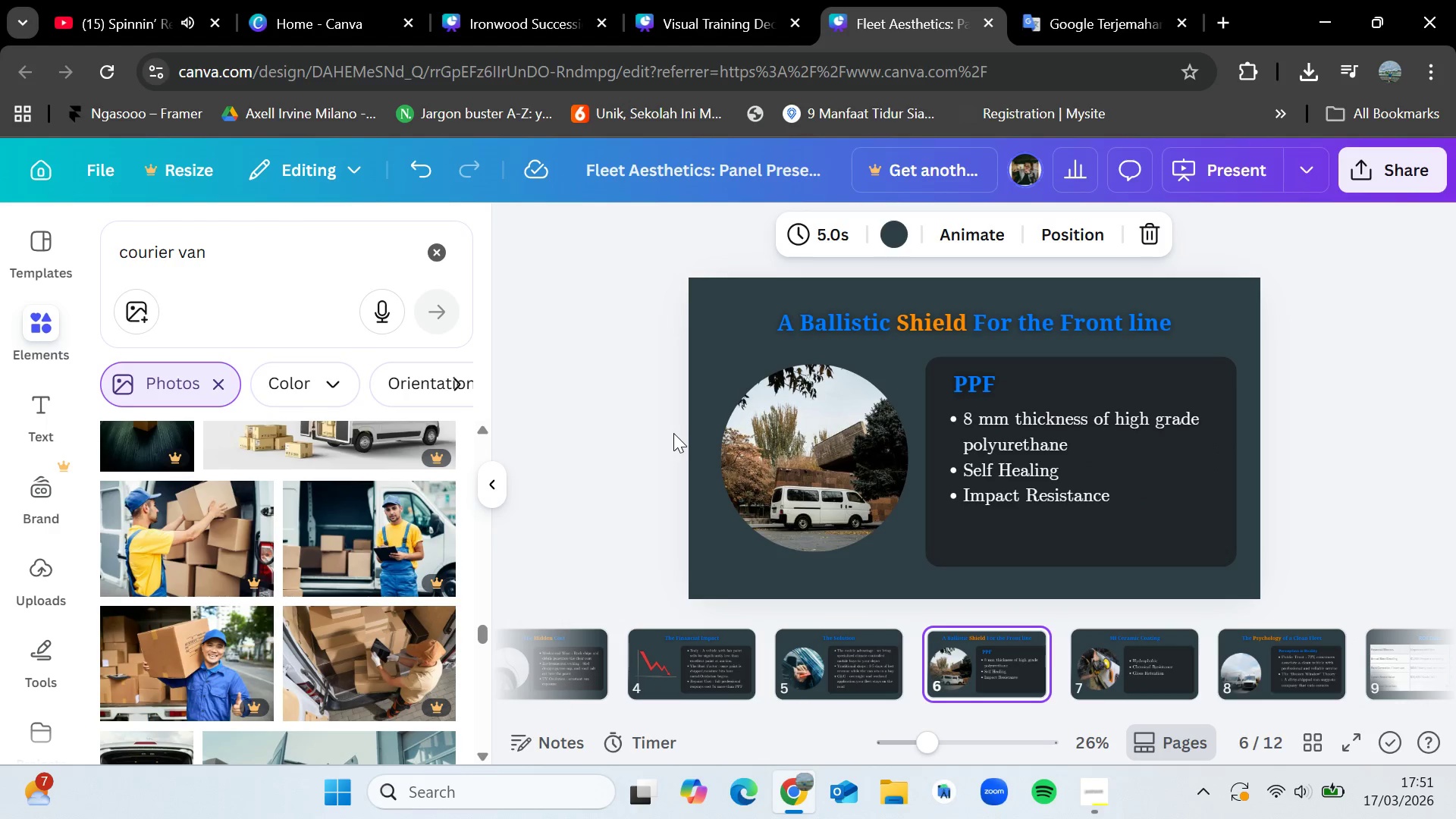 
key(ArrowLeft)
 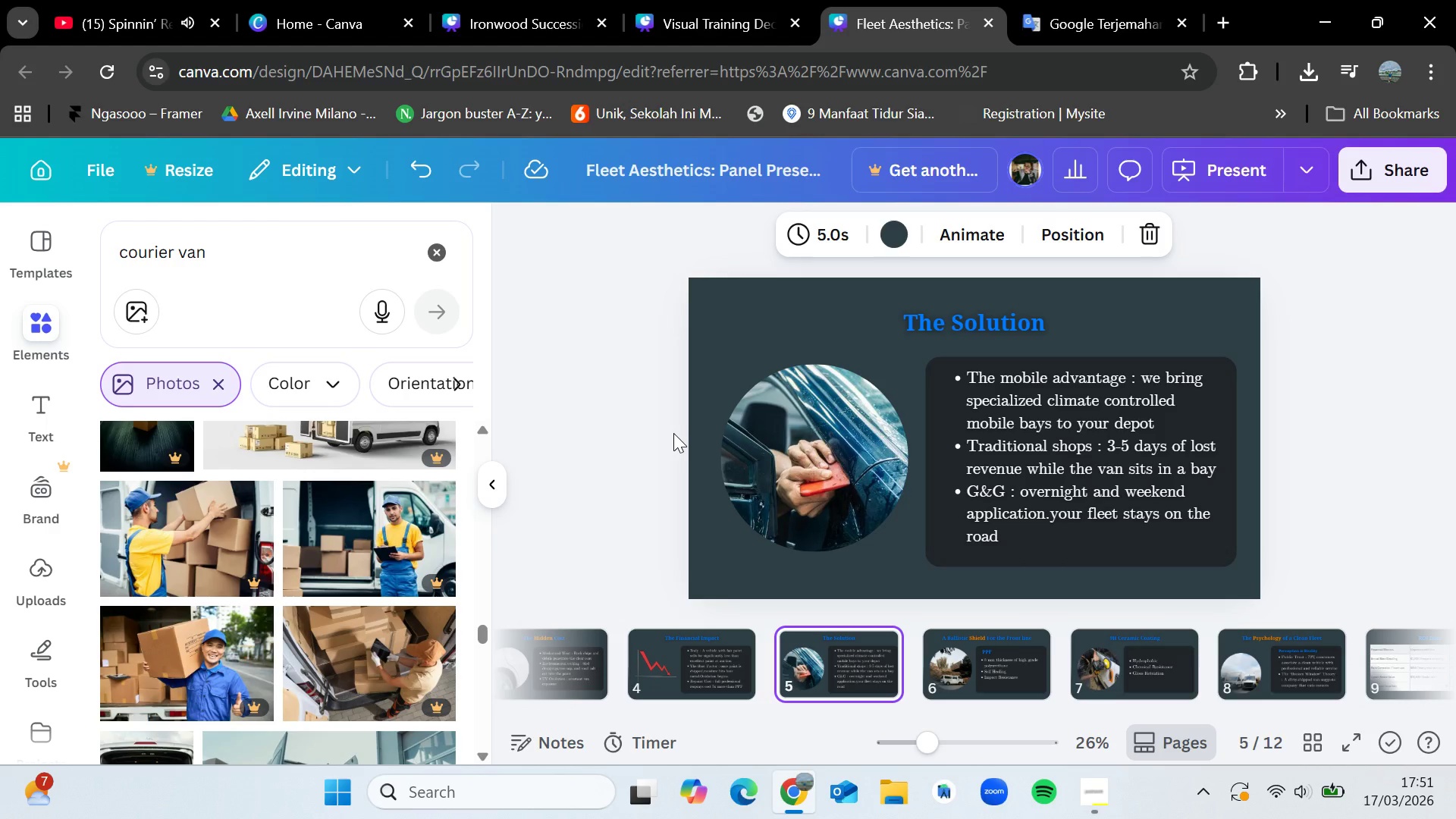 
key(ArrowLeft)
 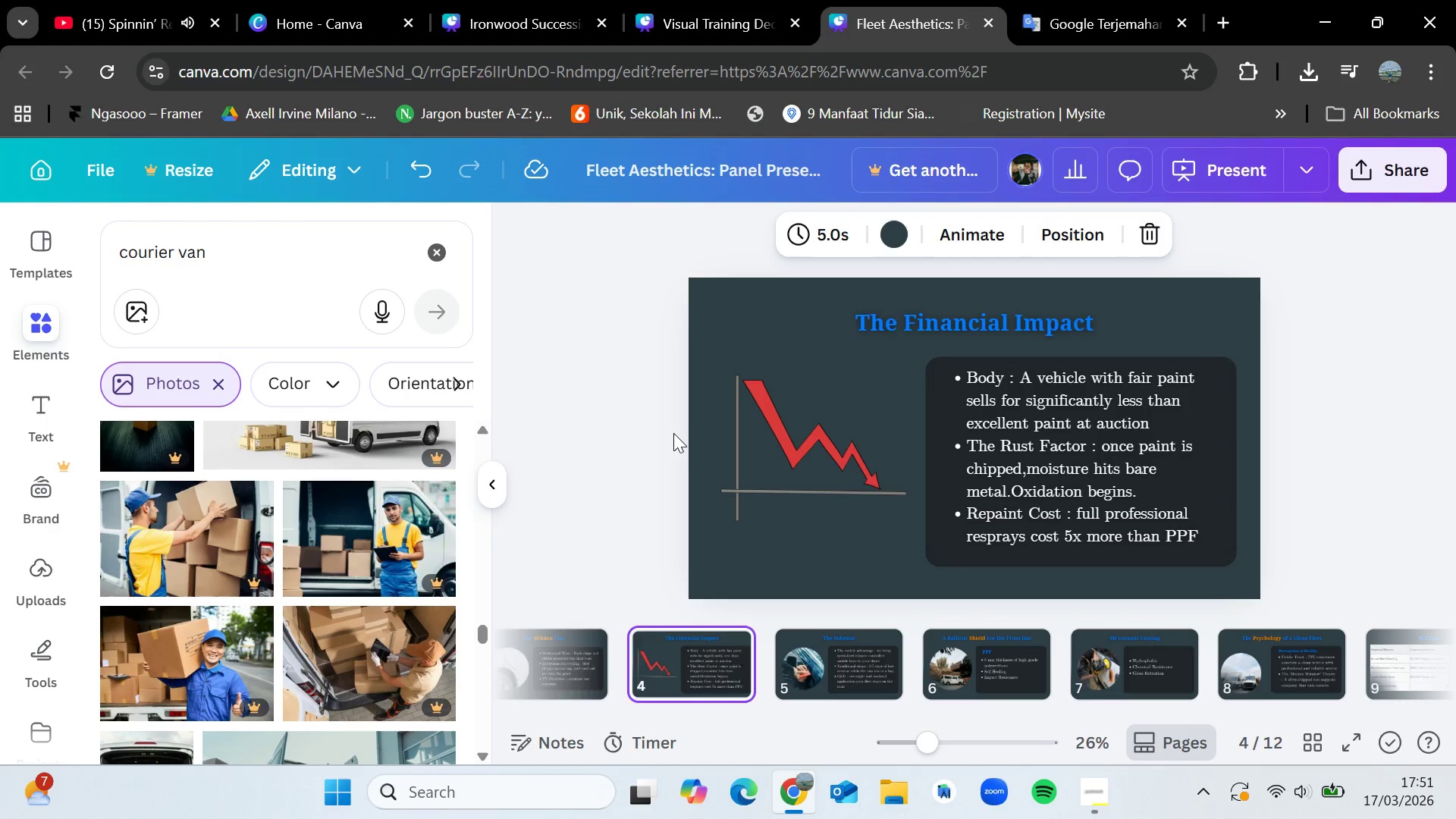 
key(ArrowLeft)
 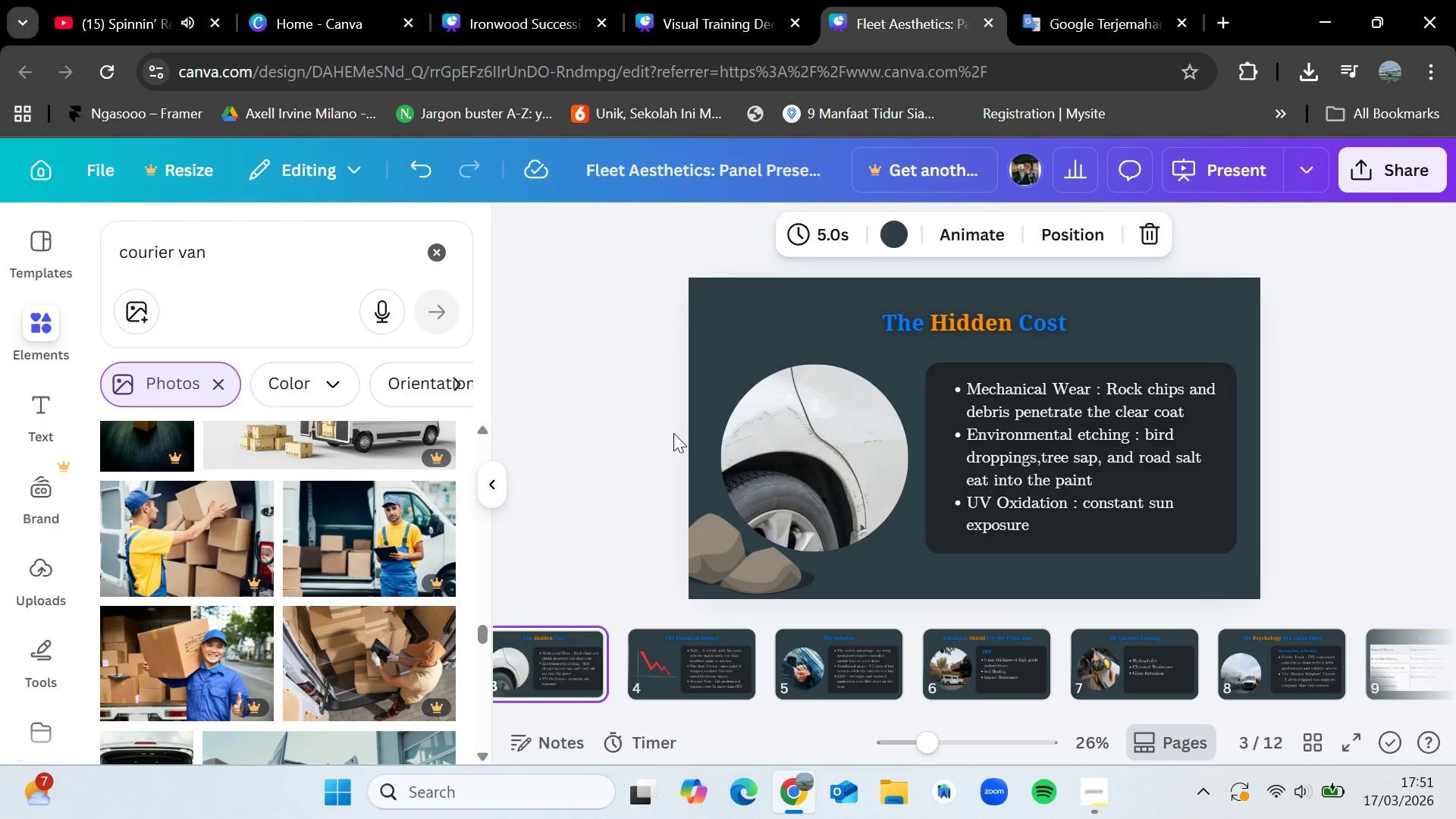 
key(ArrowRight)
 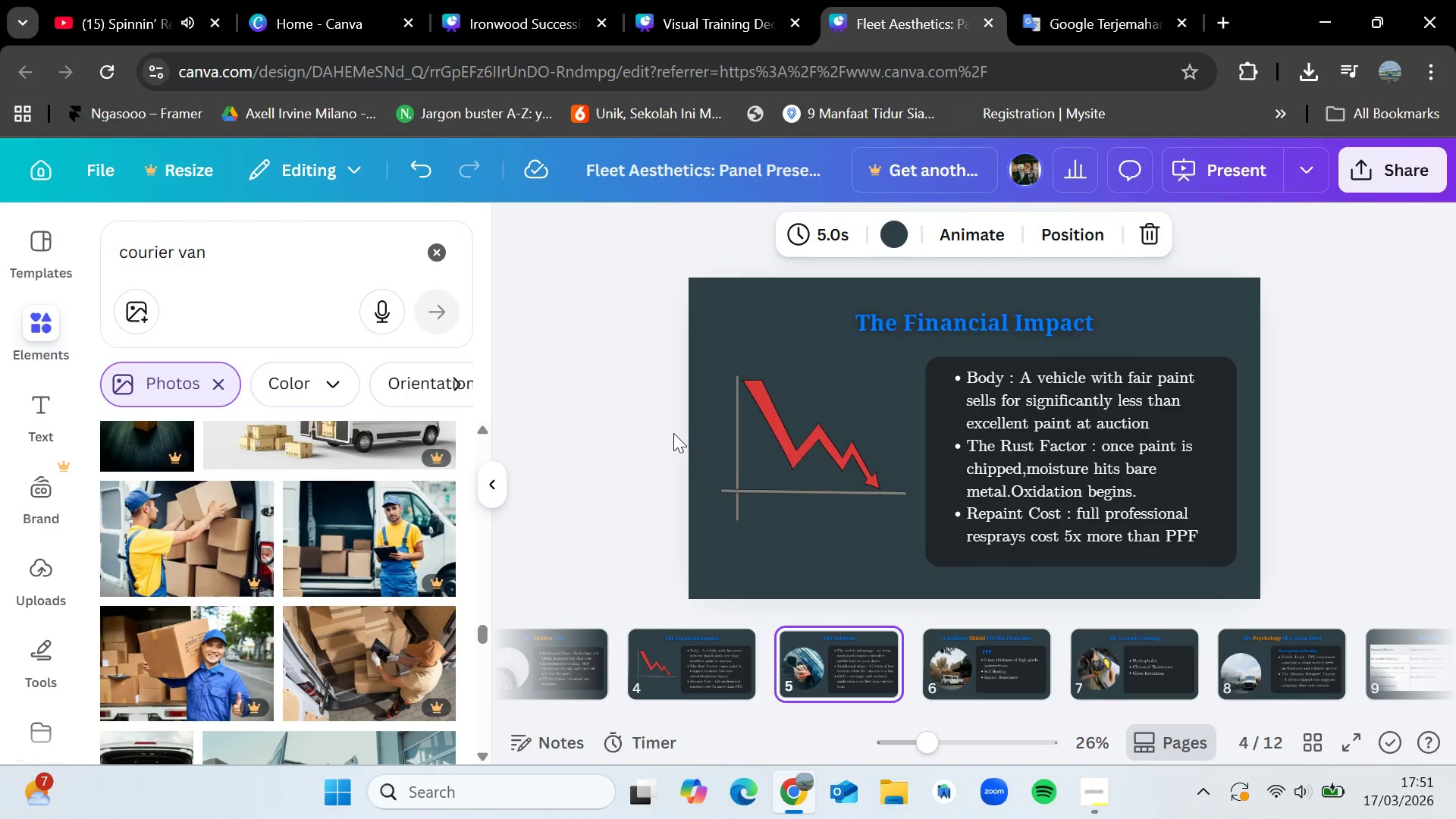 
key(ArrowRight)
 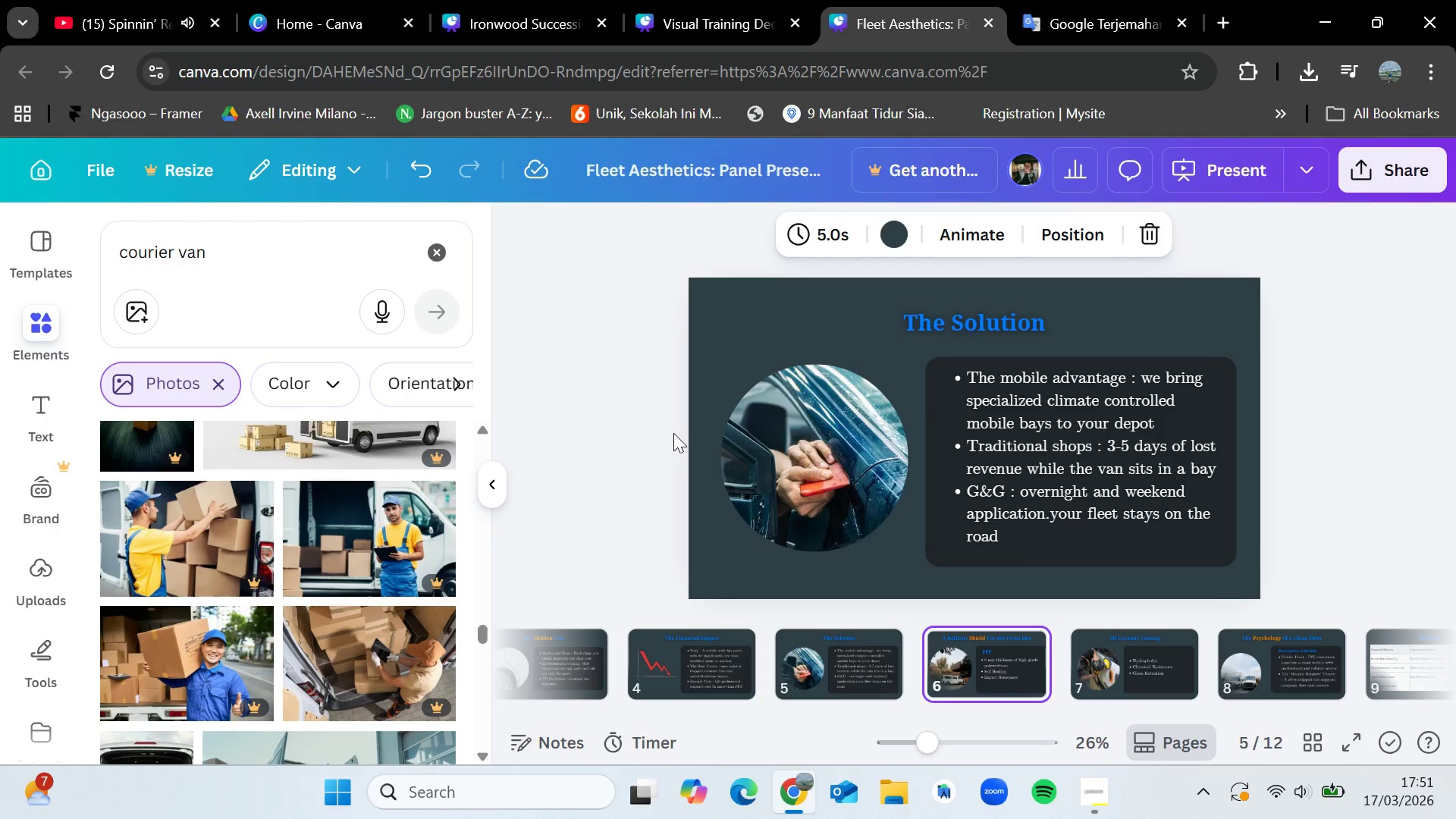 
key(ArrowRight)
 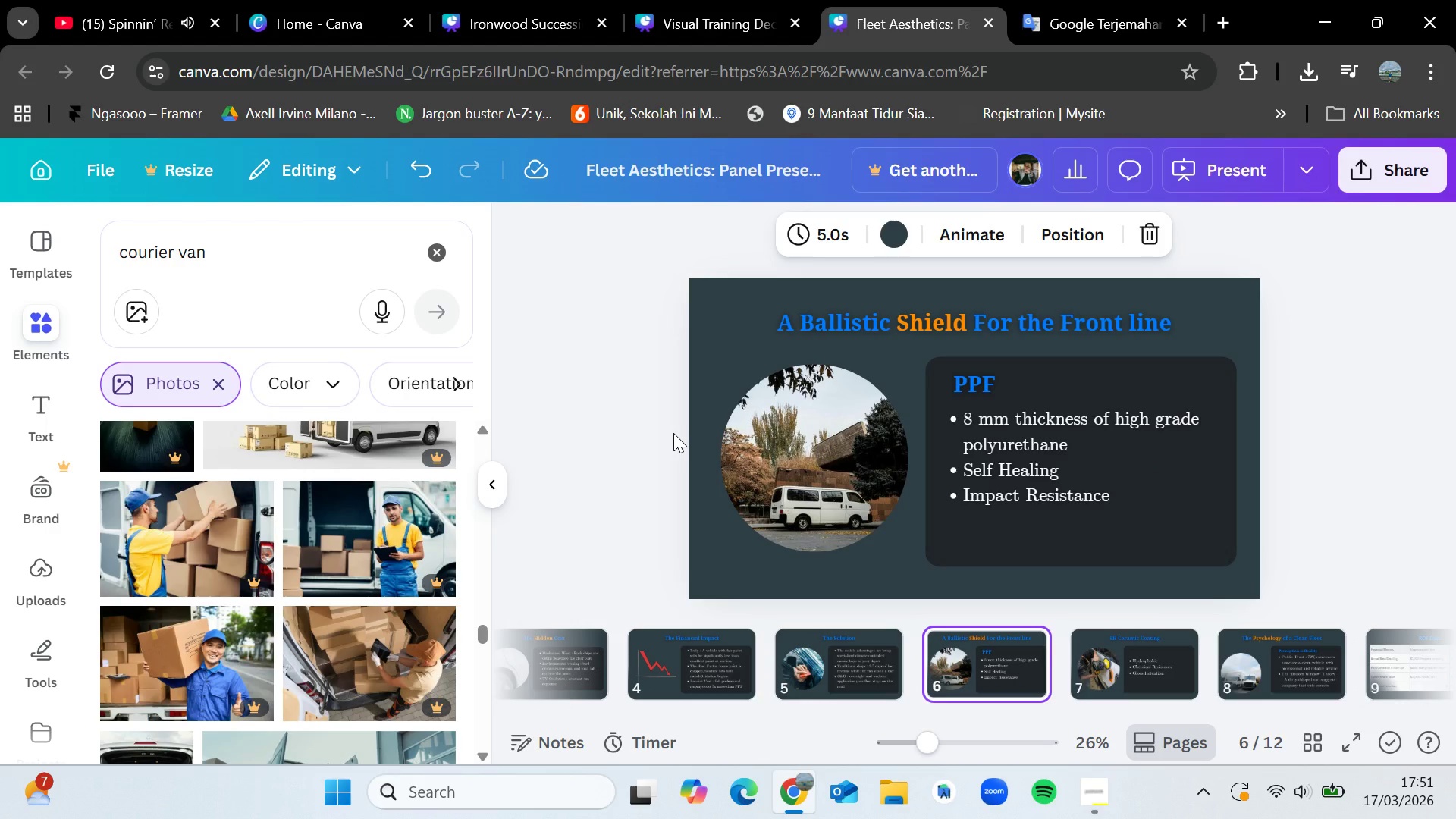 
key(ArrowLeft)
 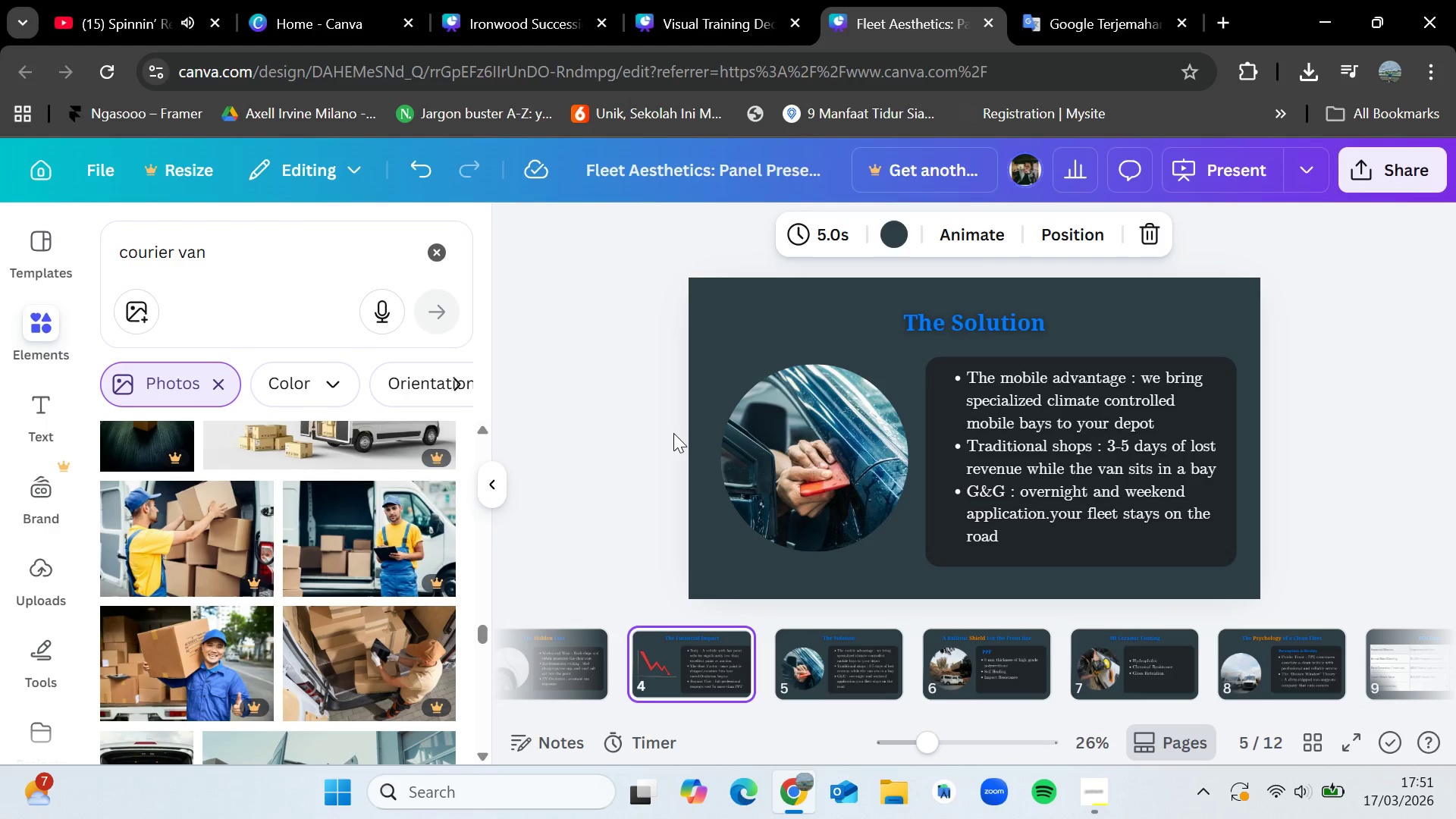 
key(ArrowLeft)
 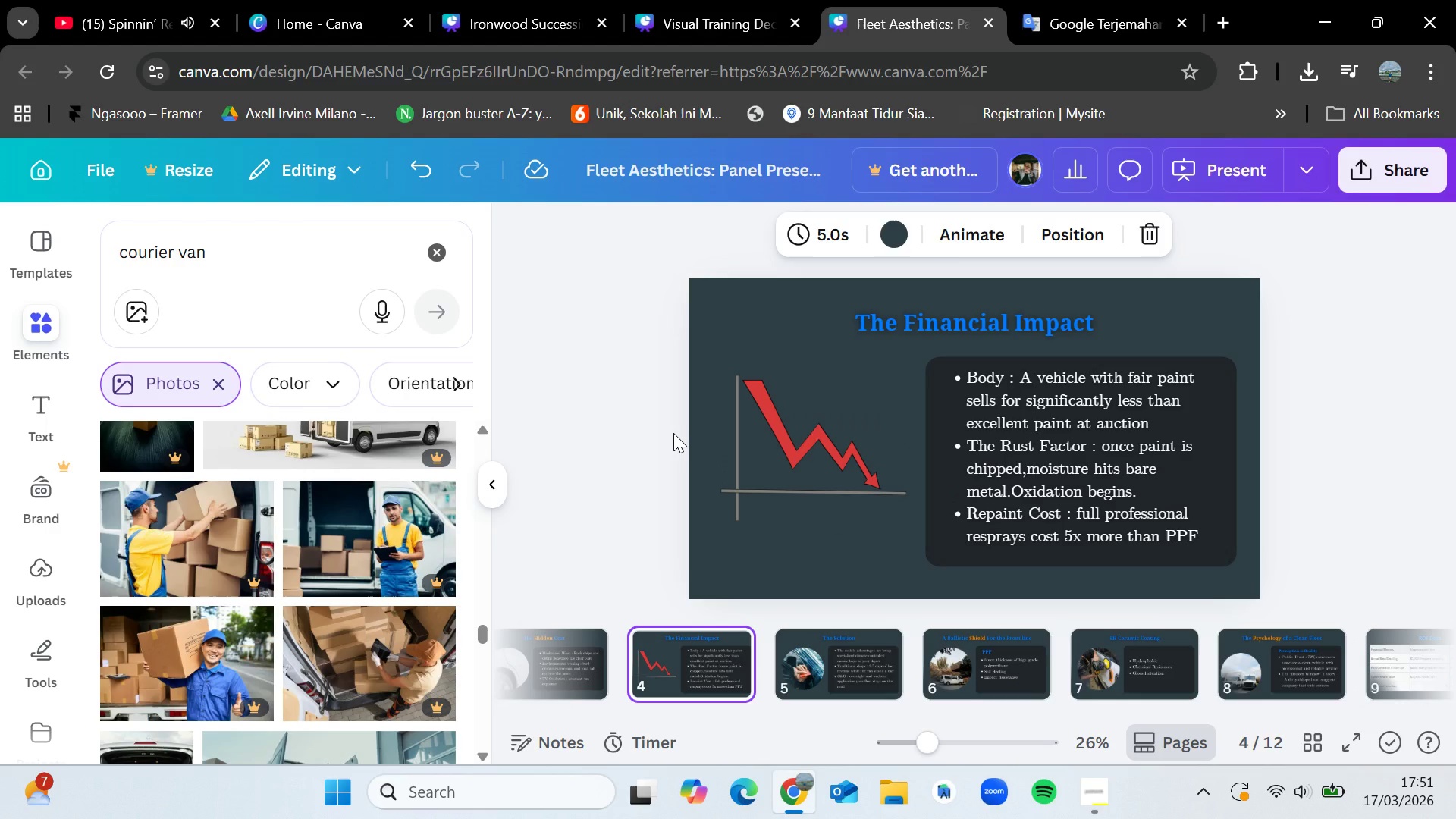 
wait(14.25)
 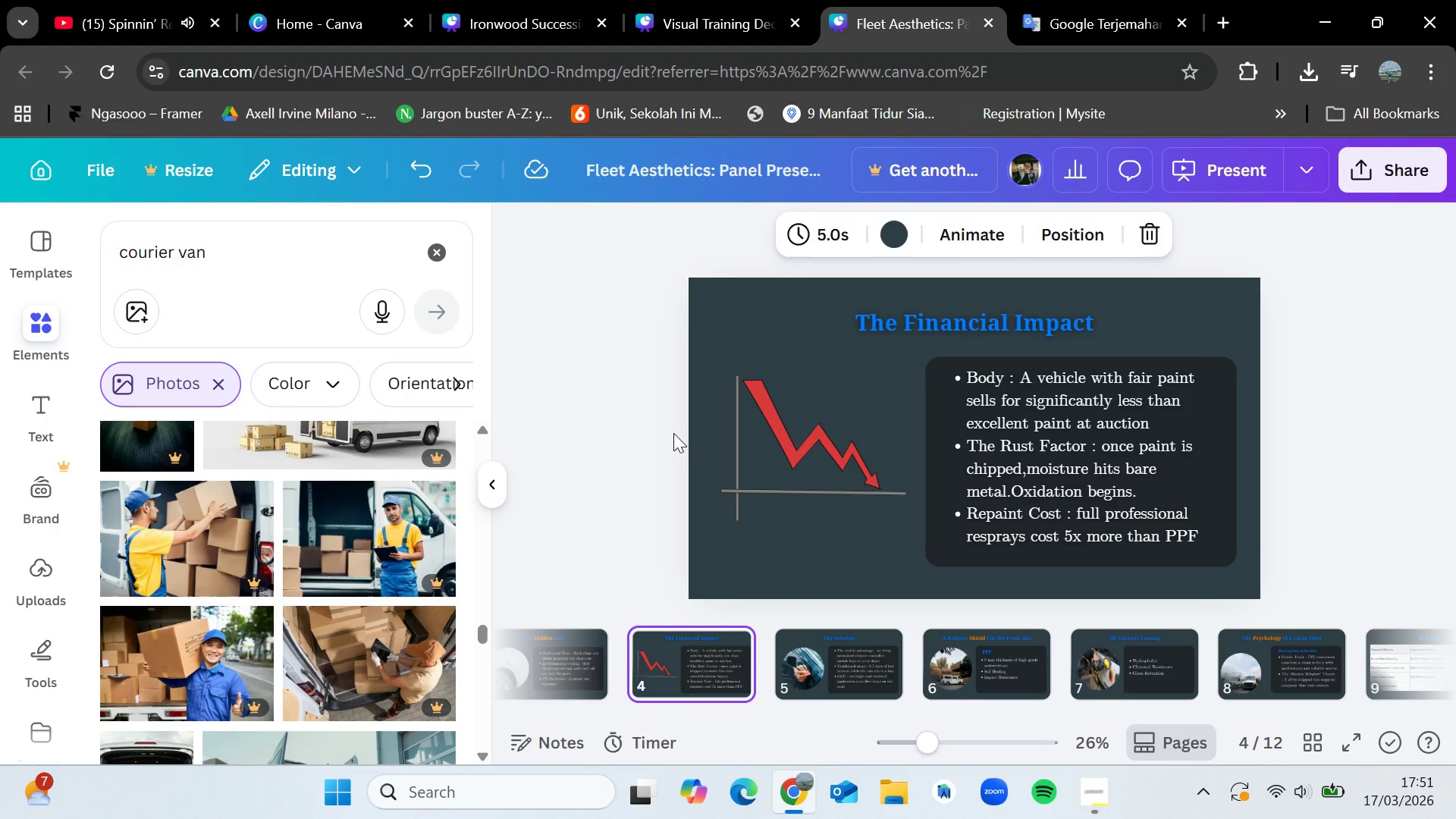 
key(ArrowLeft)
 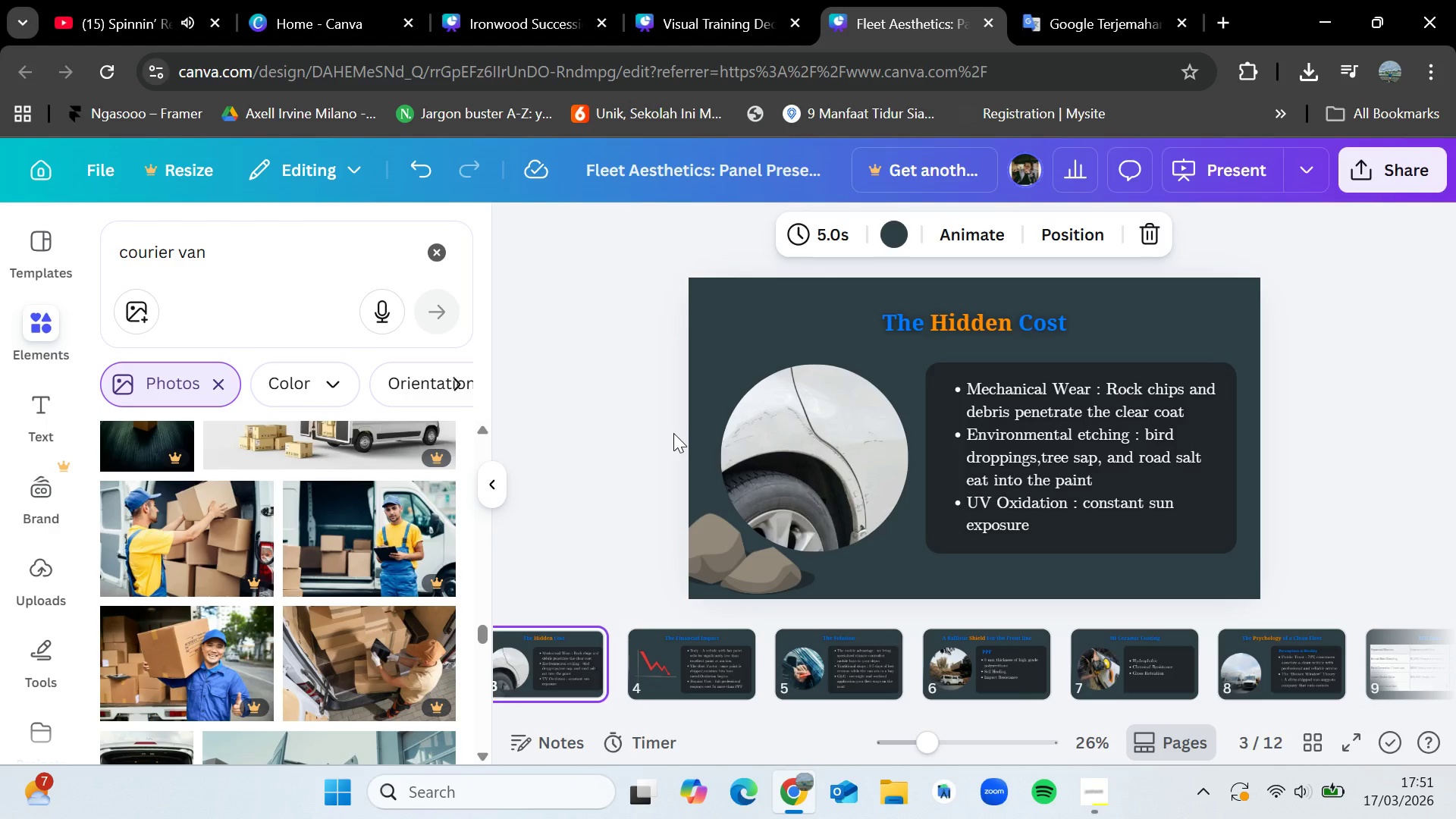 
key(ArrowRight)
 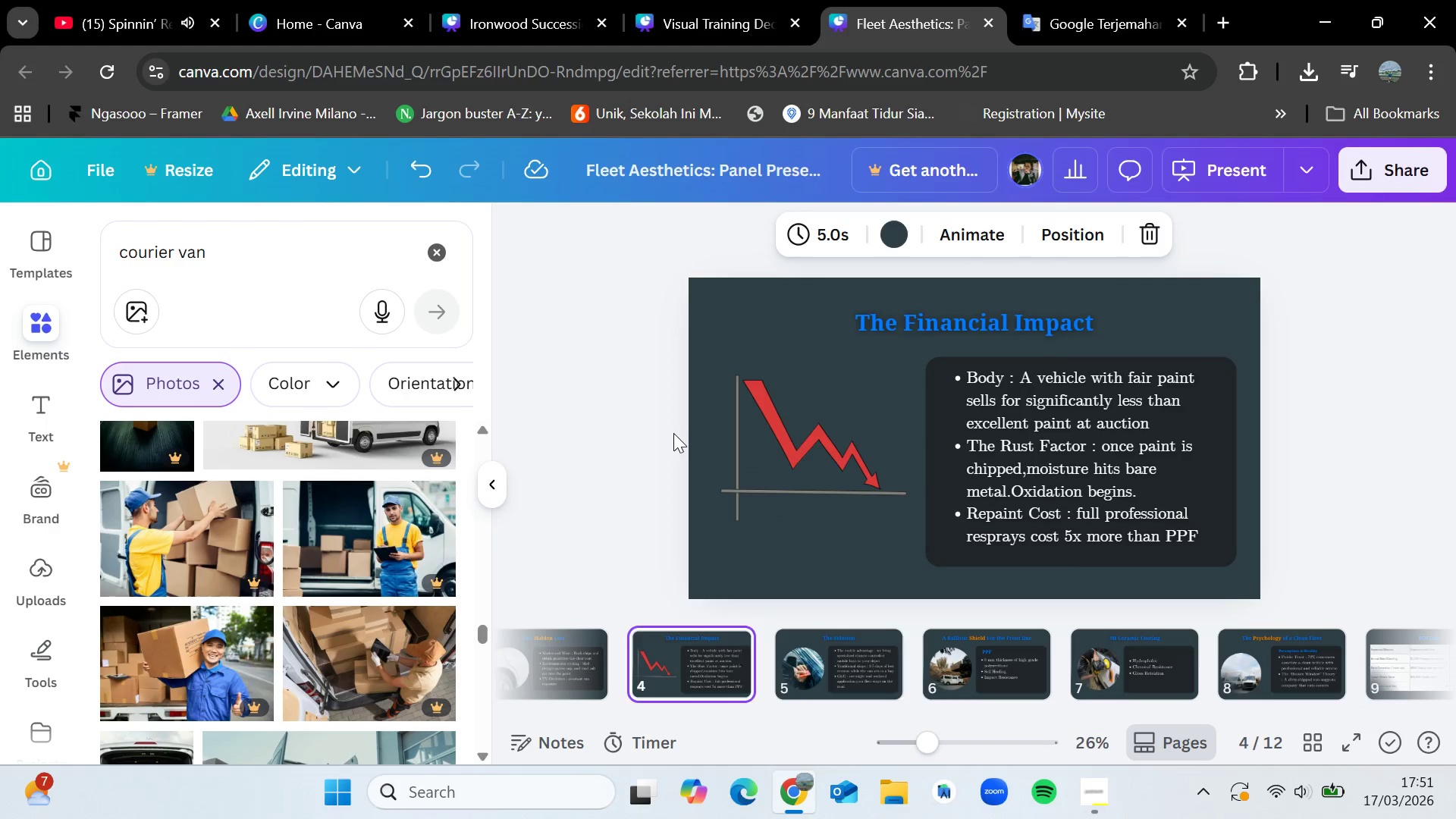 
key(ArrowRight)
 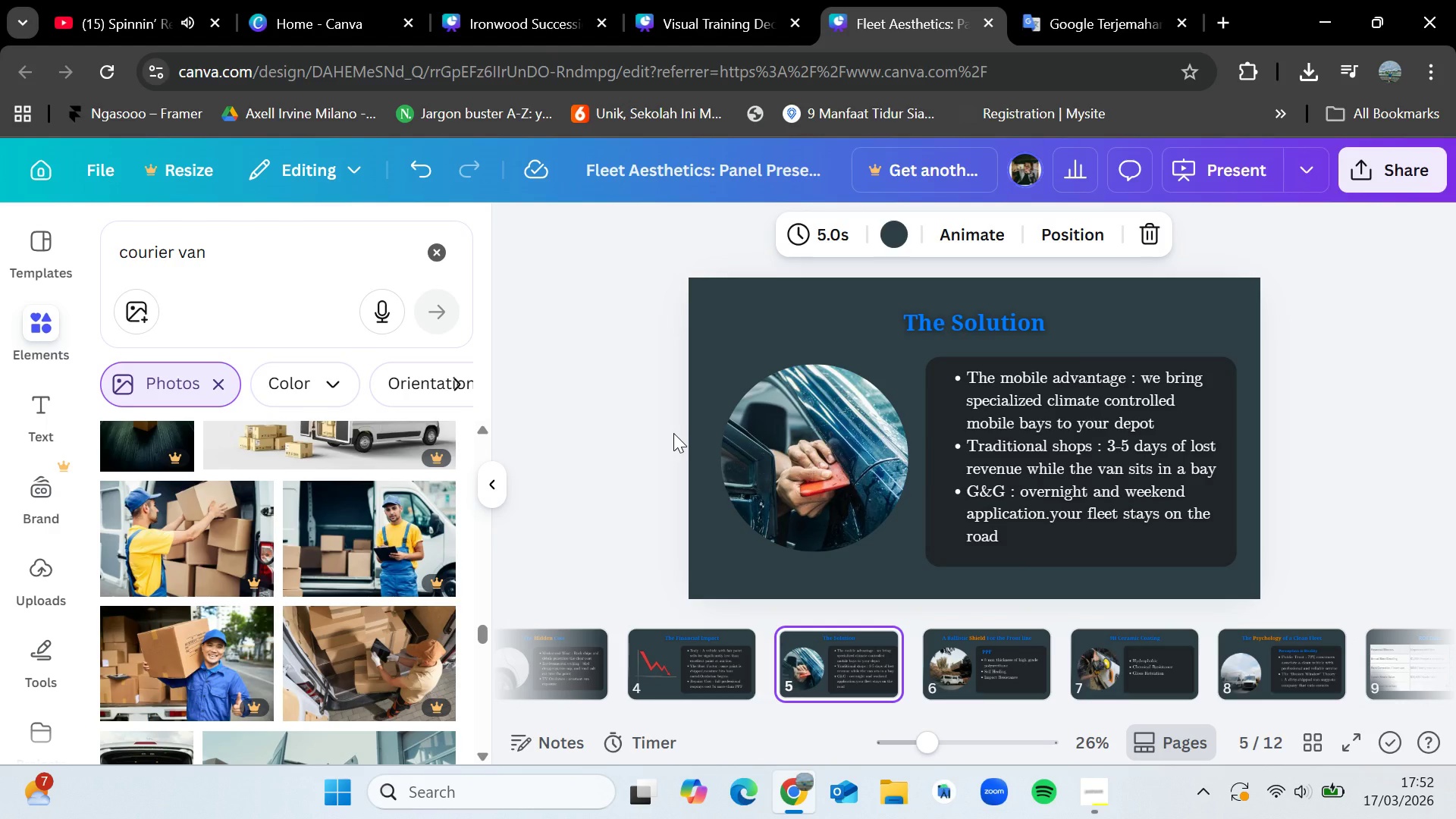 
wait(8.39)
 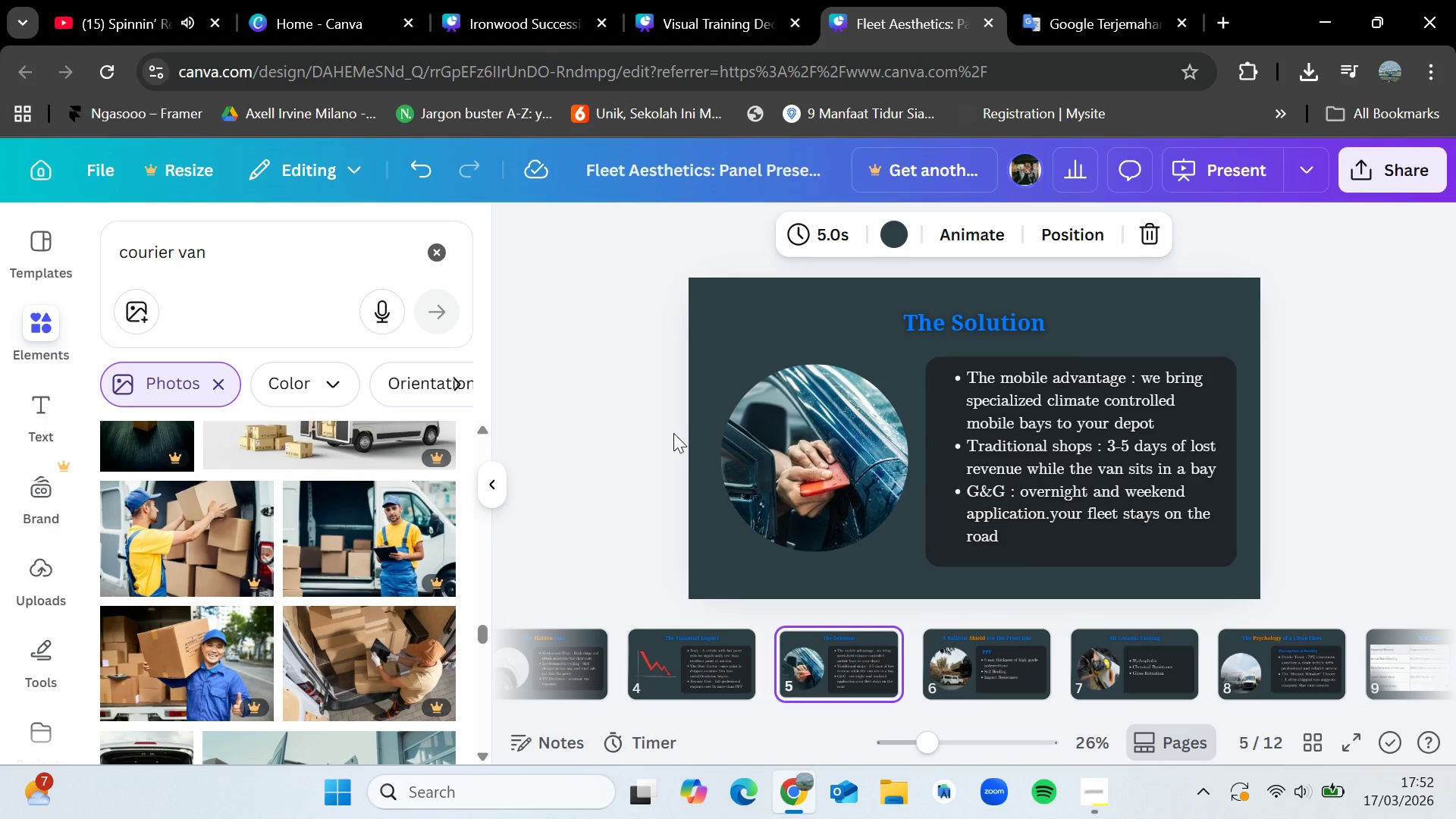 
key(ArrowLeft)
 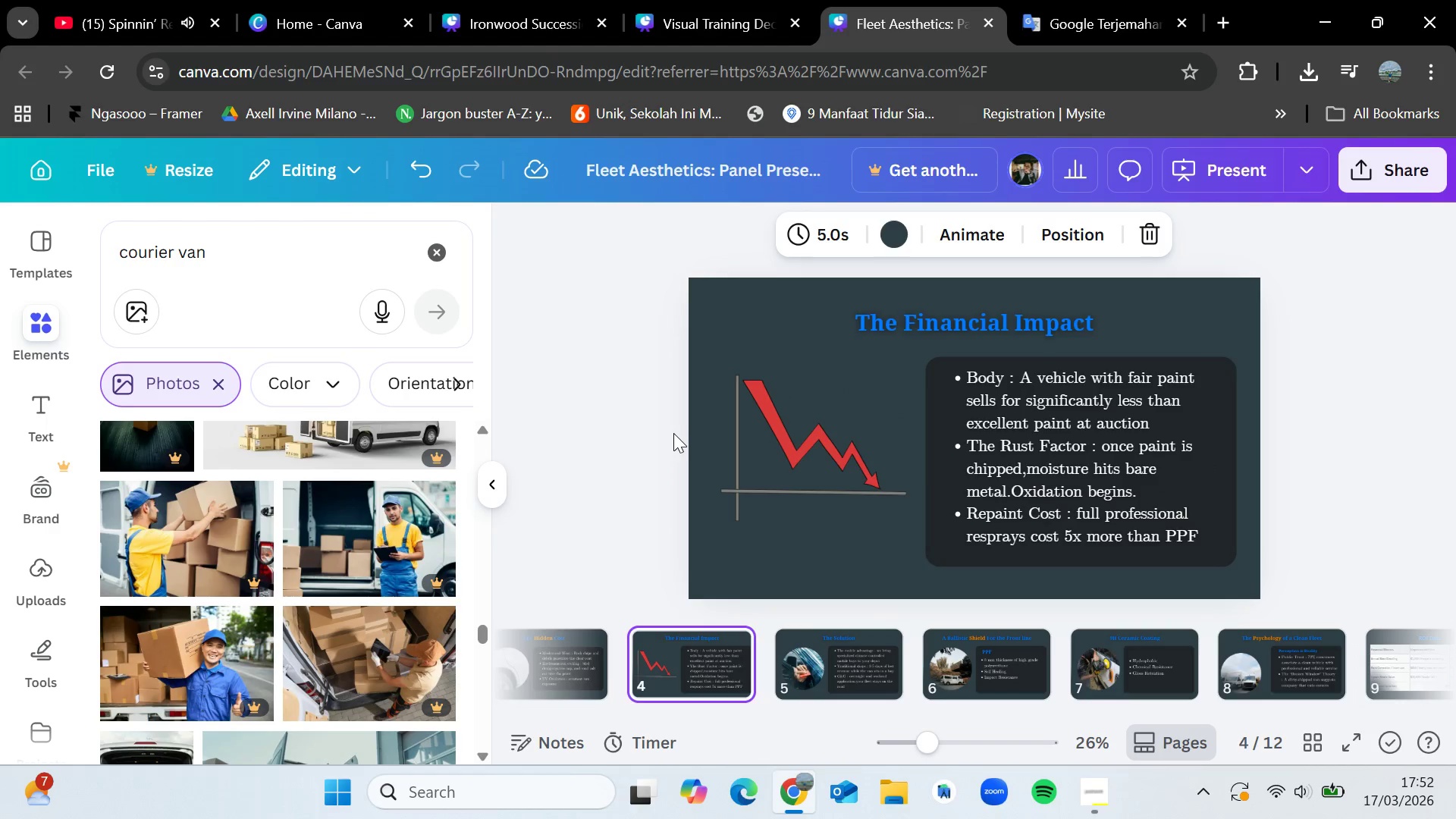 
key(ArrowLeft)
 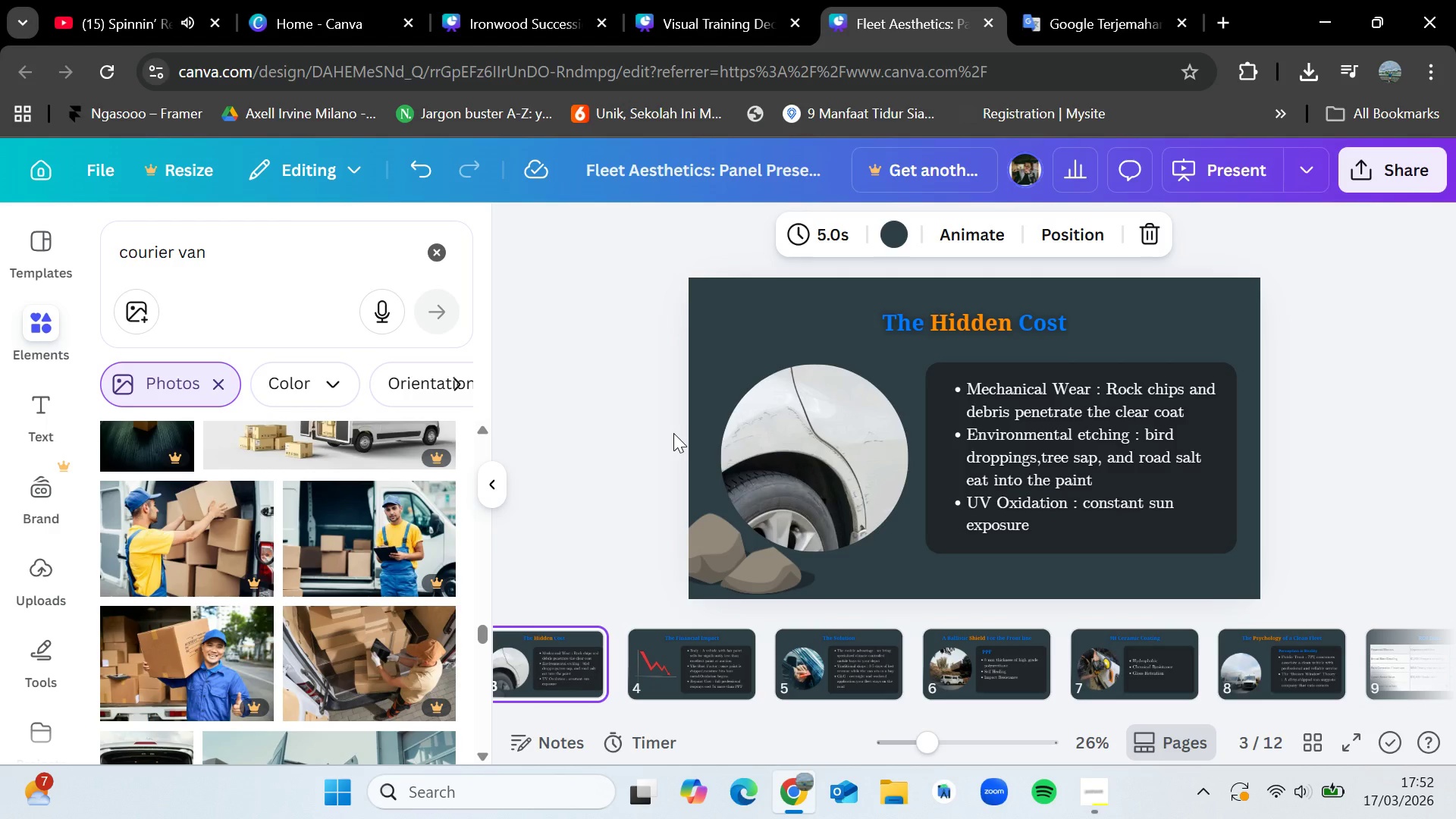 
key(ArrowLeft)
 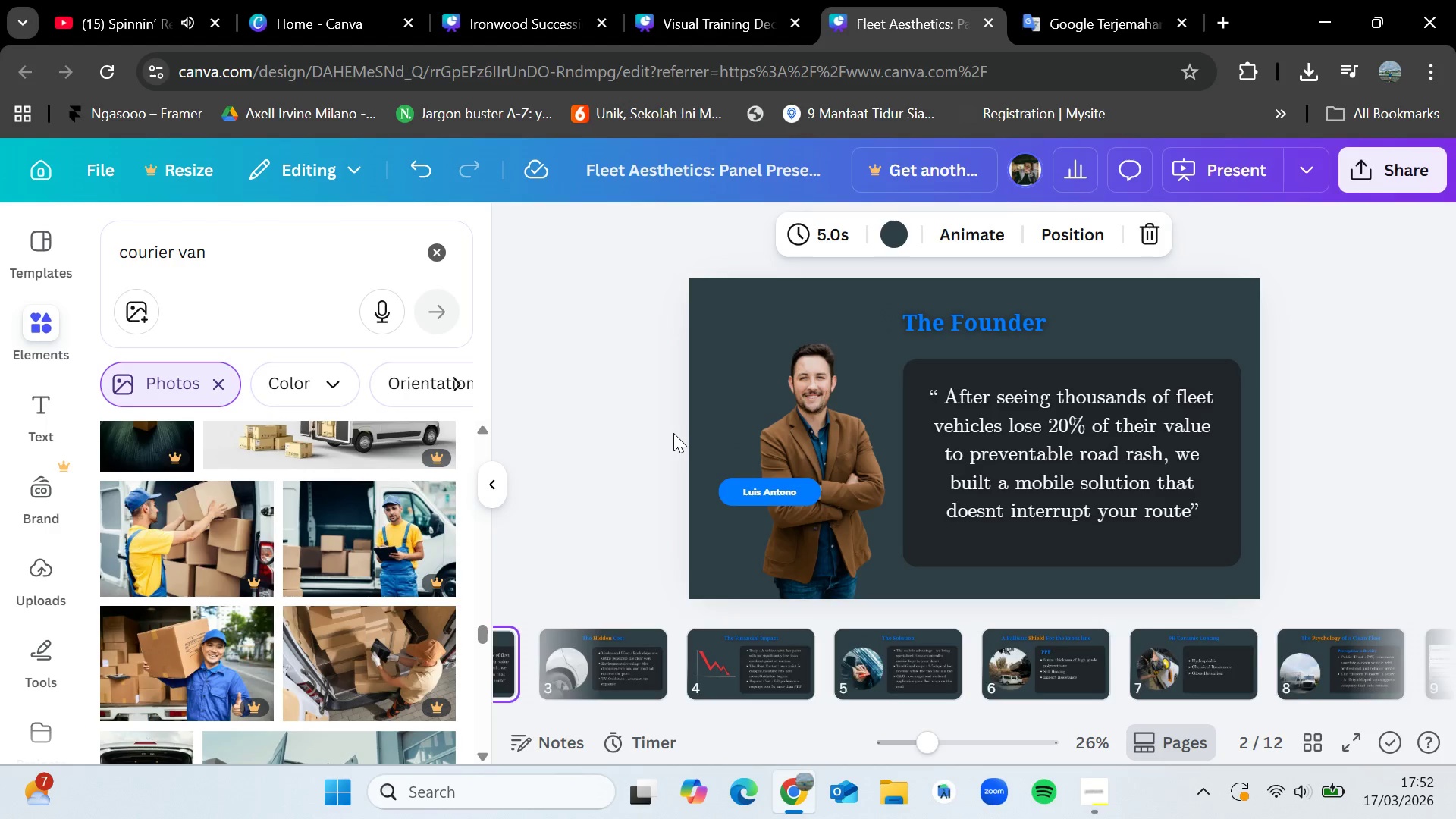 
key(ArrowRight)
 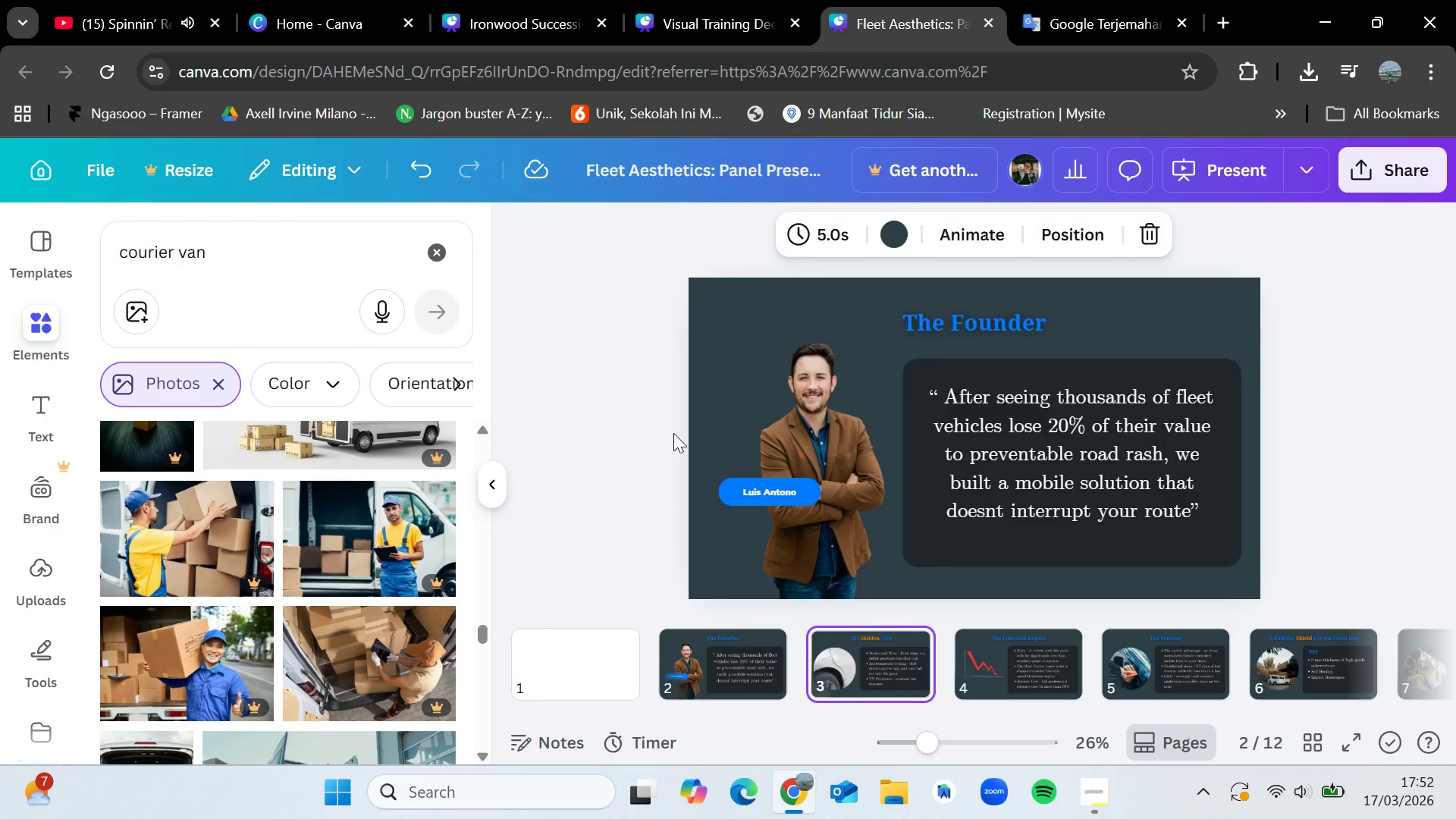 
key(ArrowRight)
 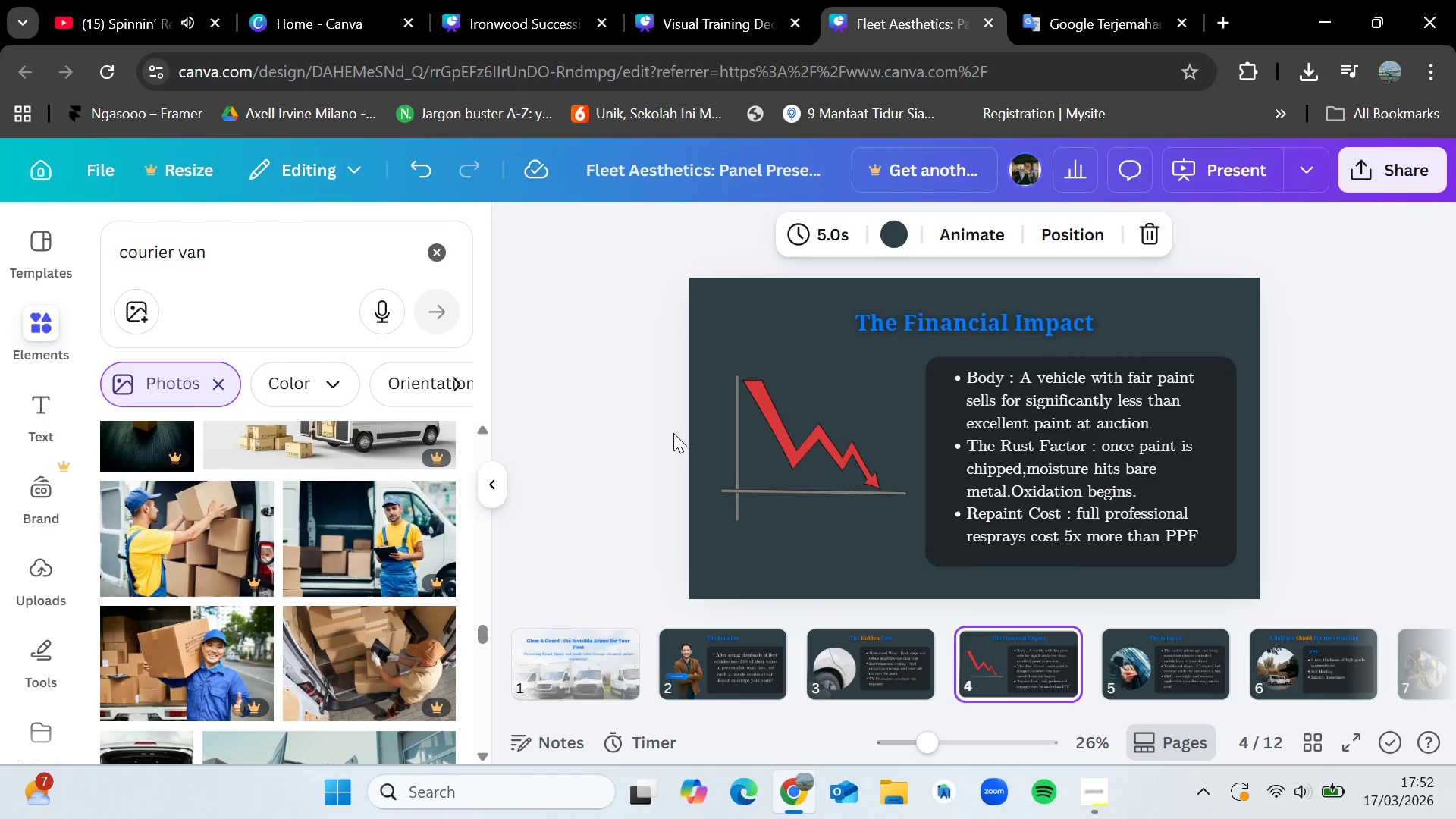 
key(ArrowRight)
 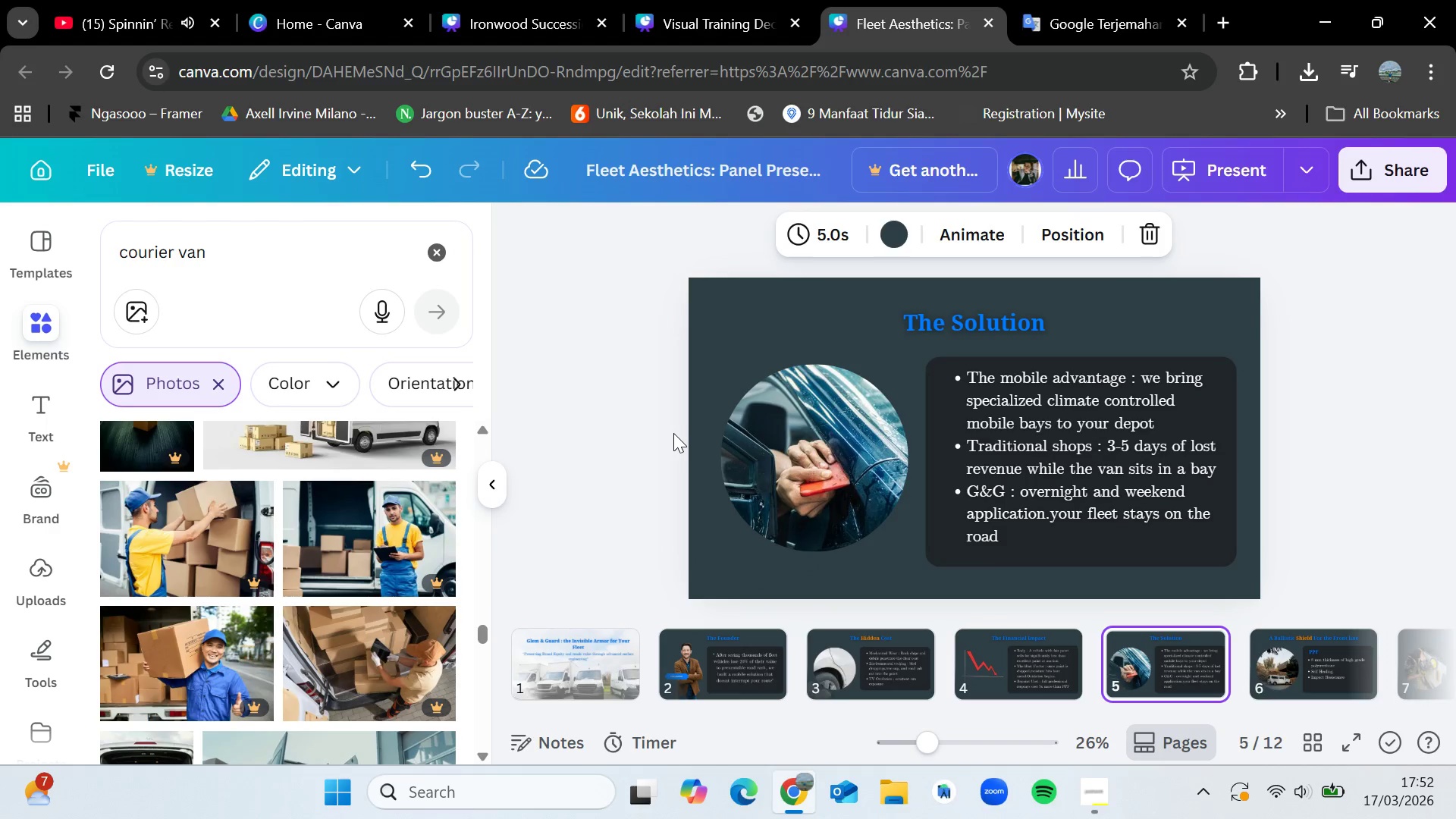 
key(ArrowRight)
 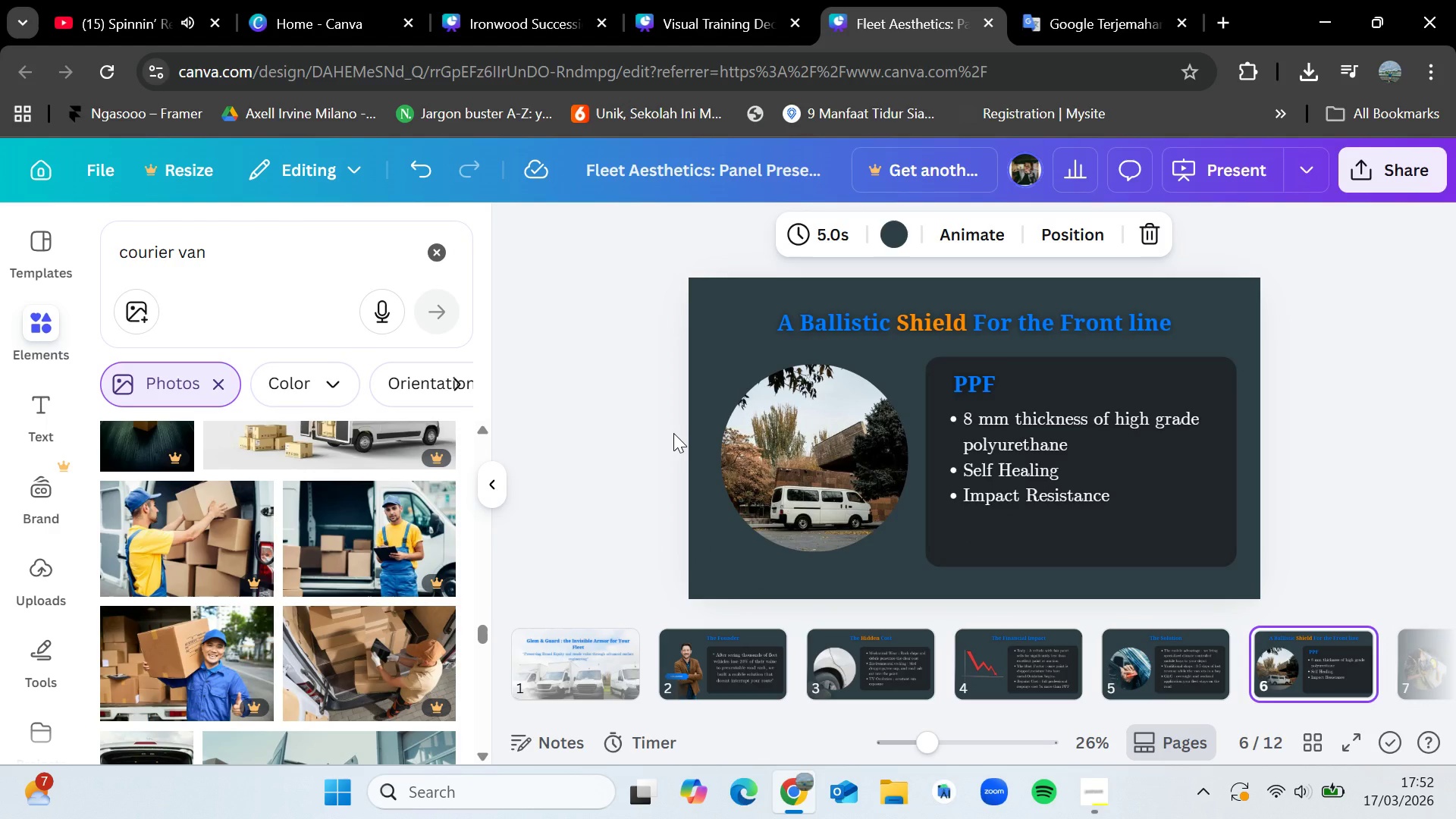 
key(ArrowLeft)
 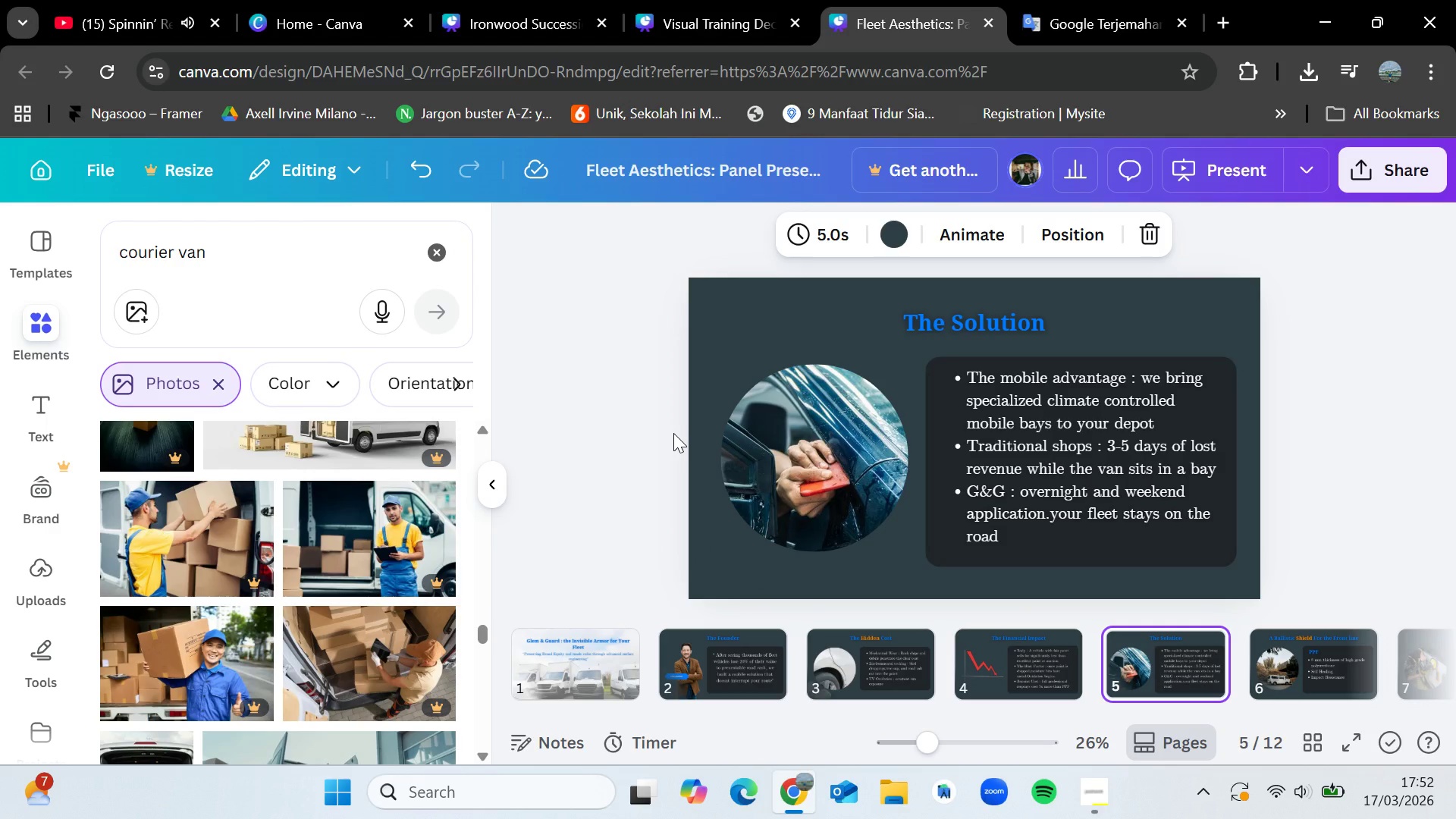 
key(ArrowLeft)
 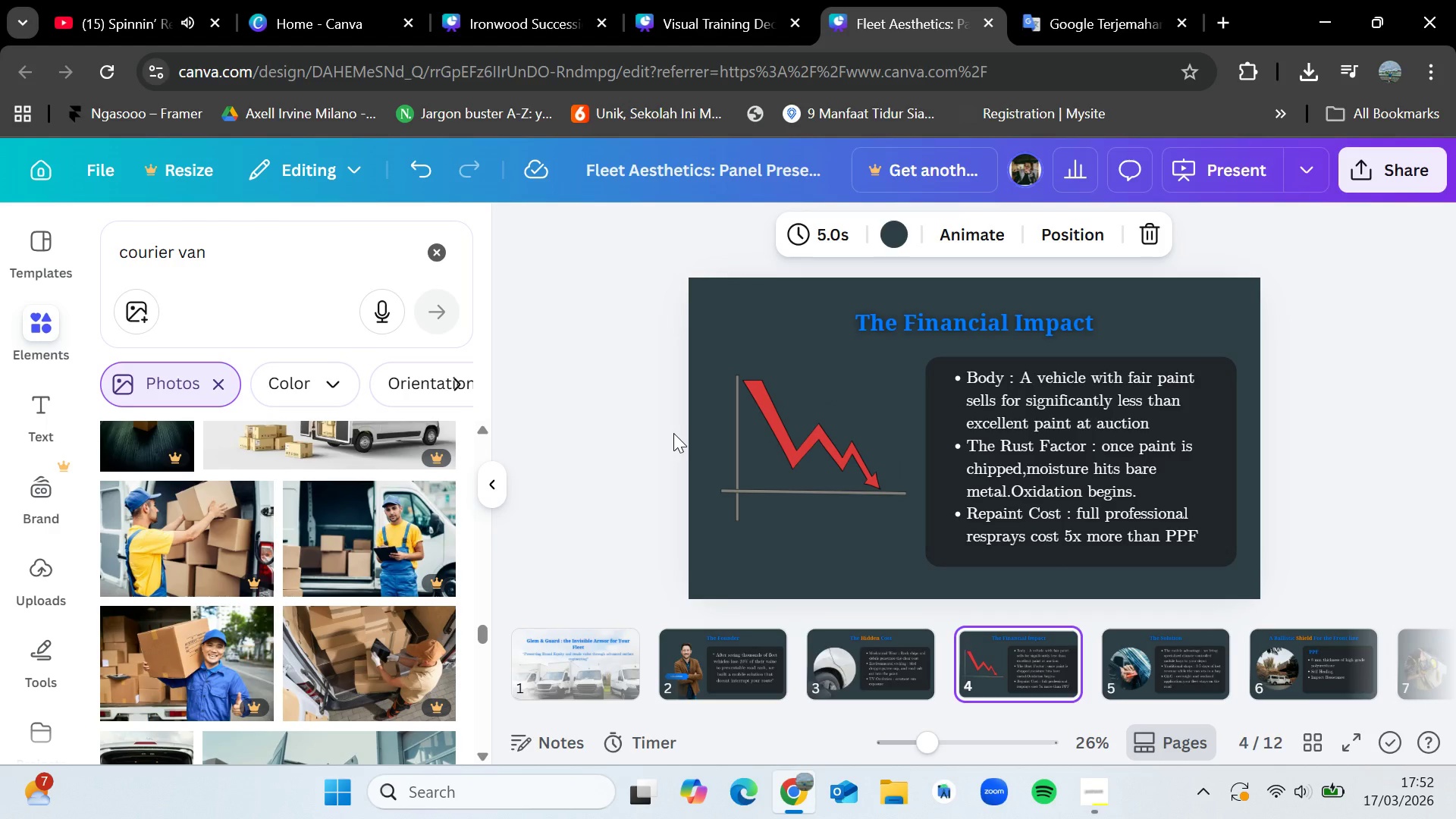 
key(ArrowRight)
 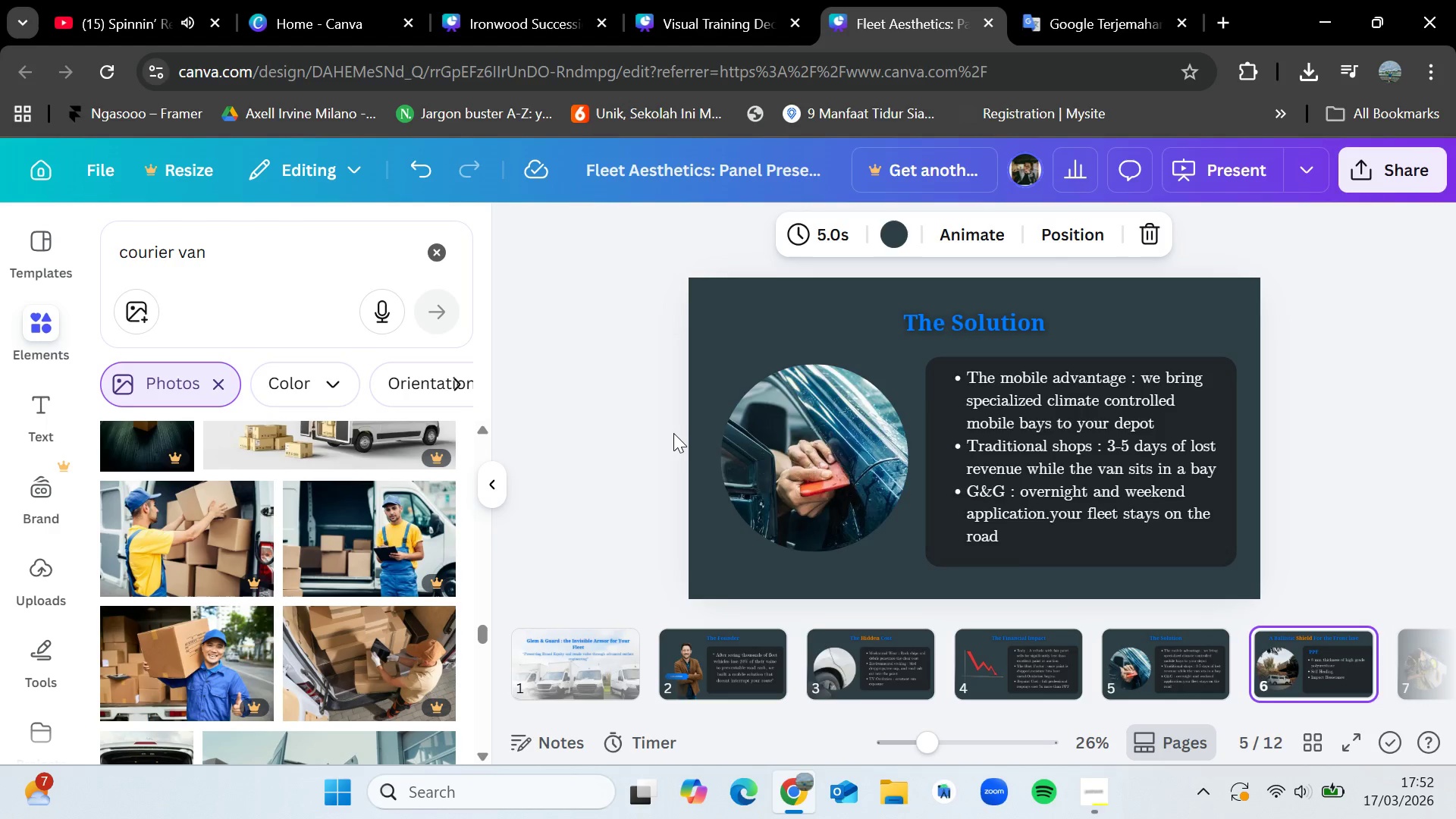 
key(ArrowRight)
 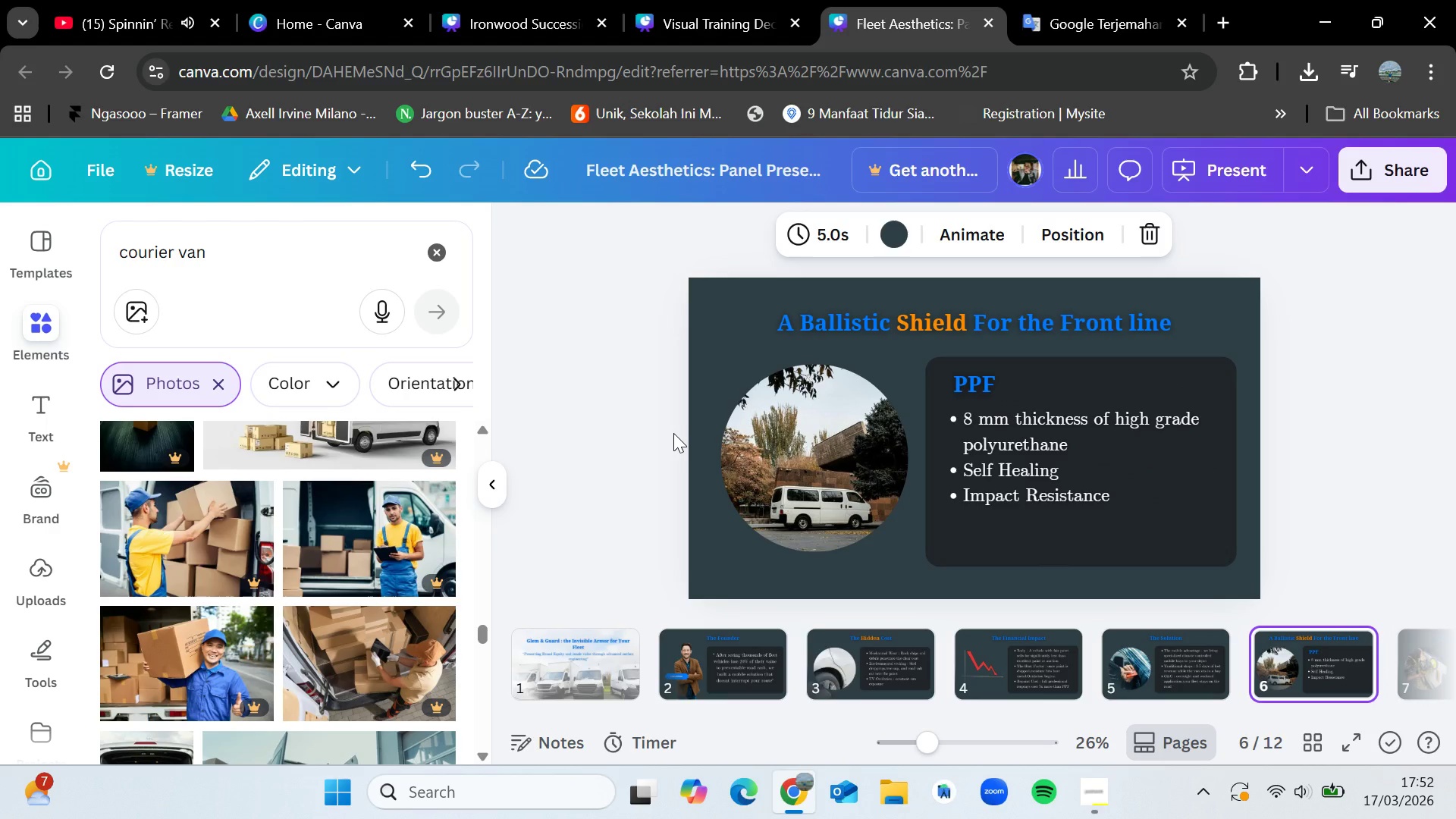 
wait(6.66)
 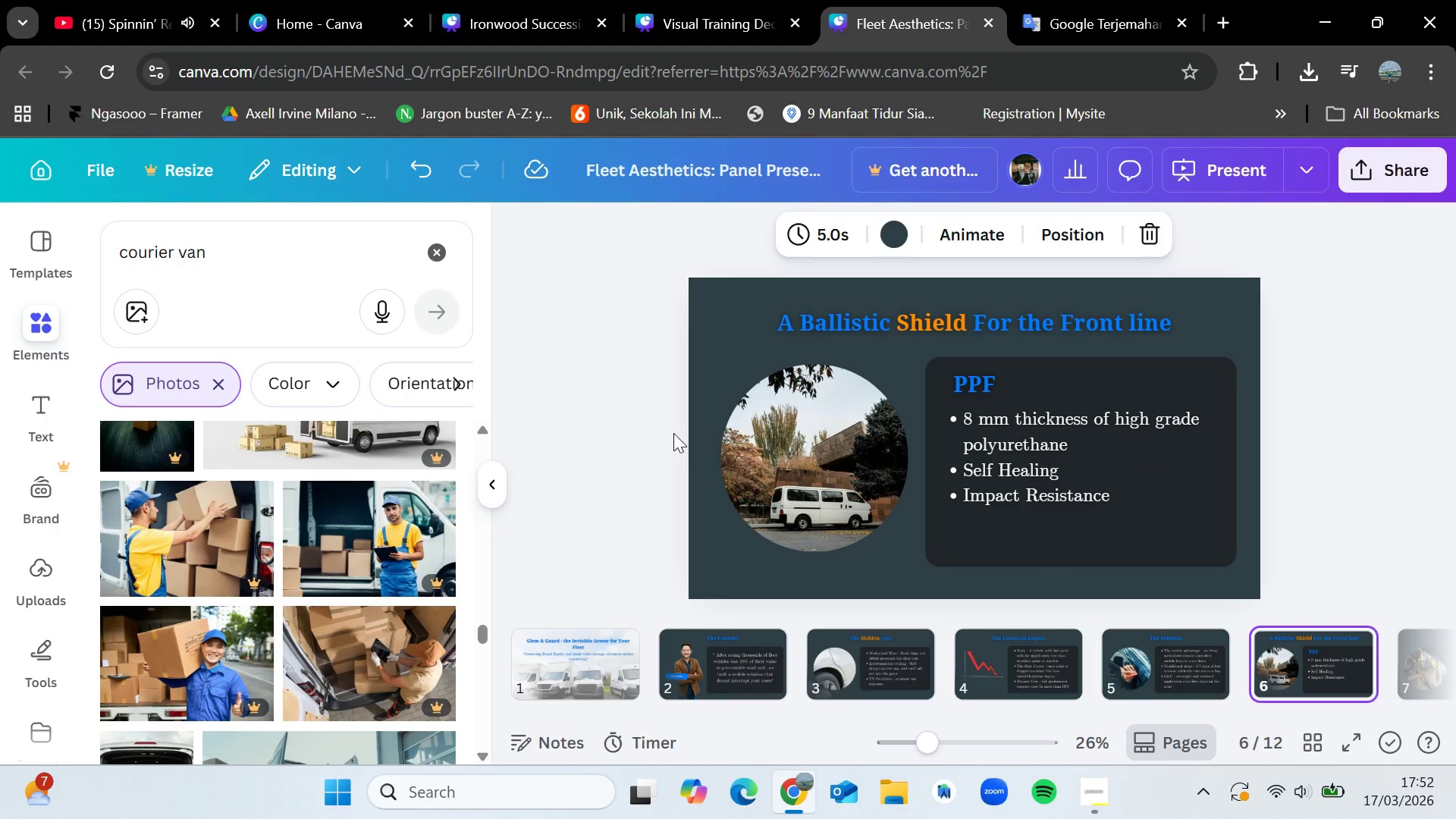 
key(ArrowRight)
 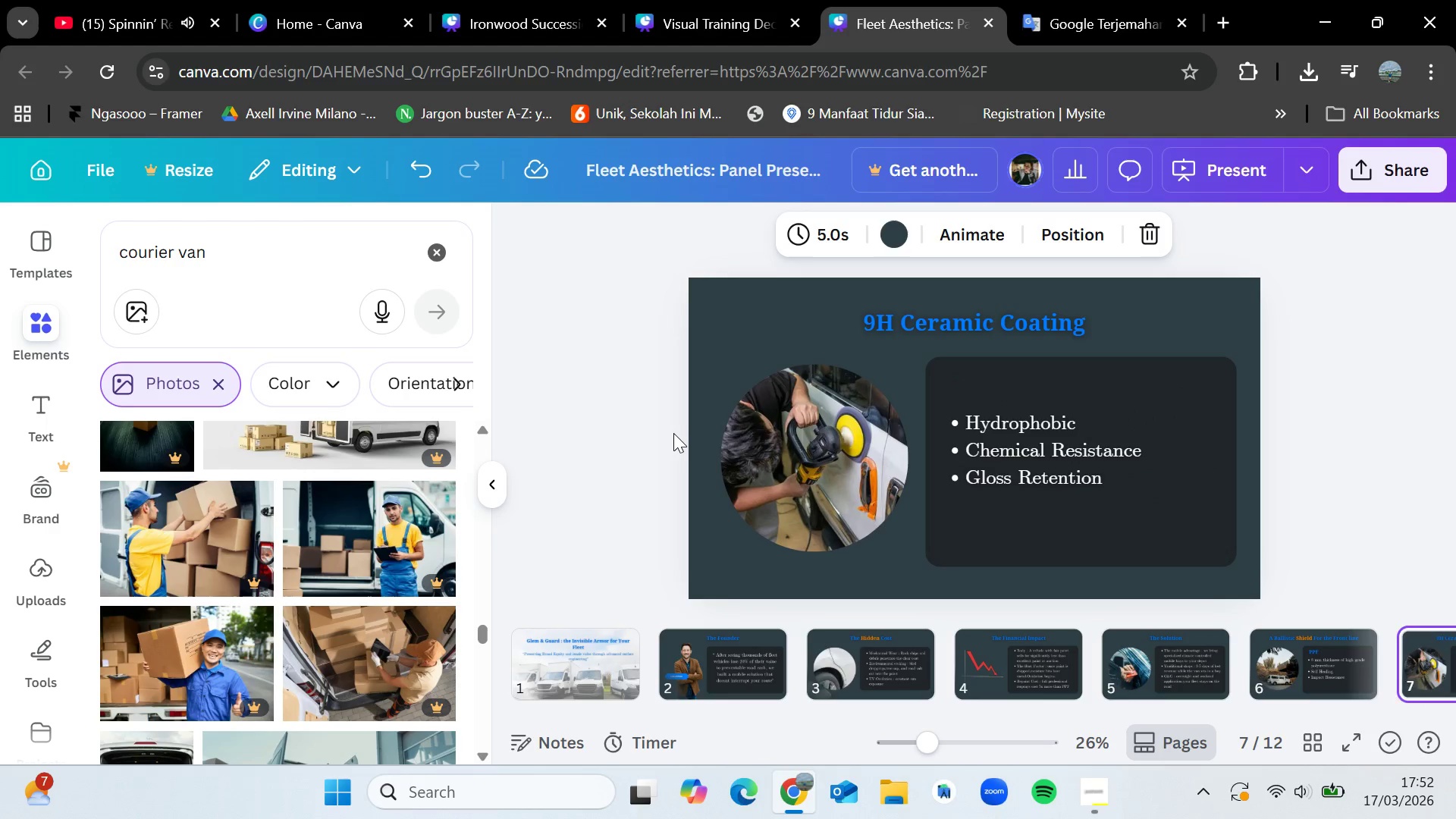 
key(ArrowRight)
 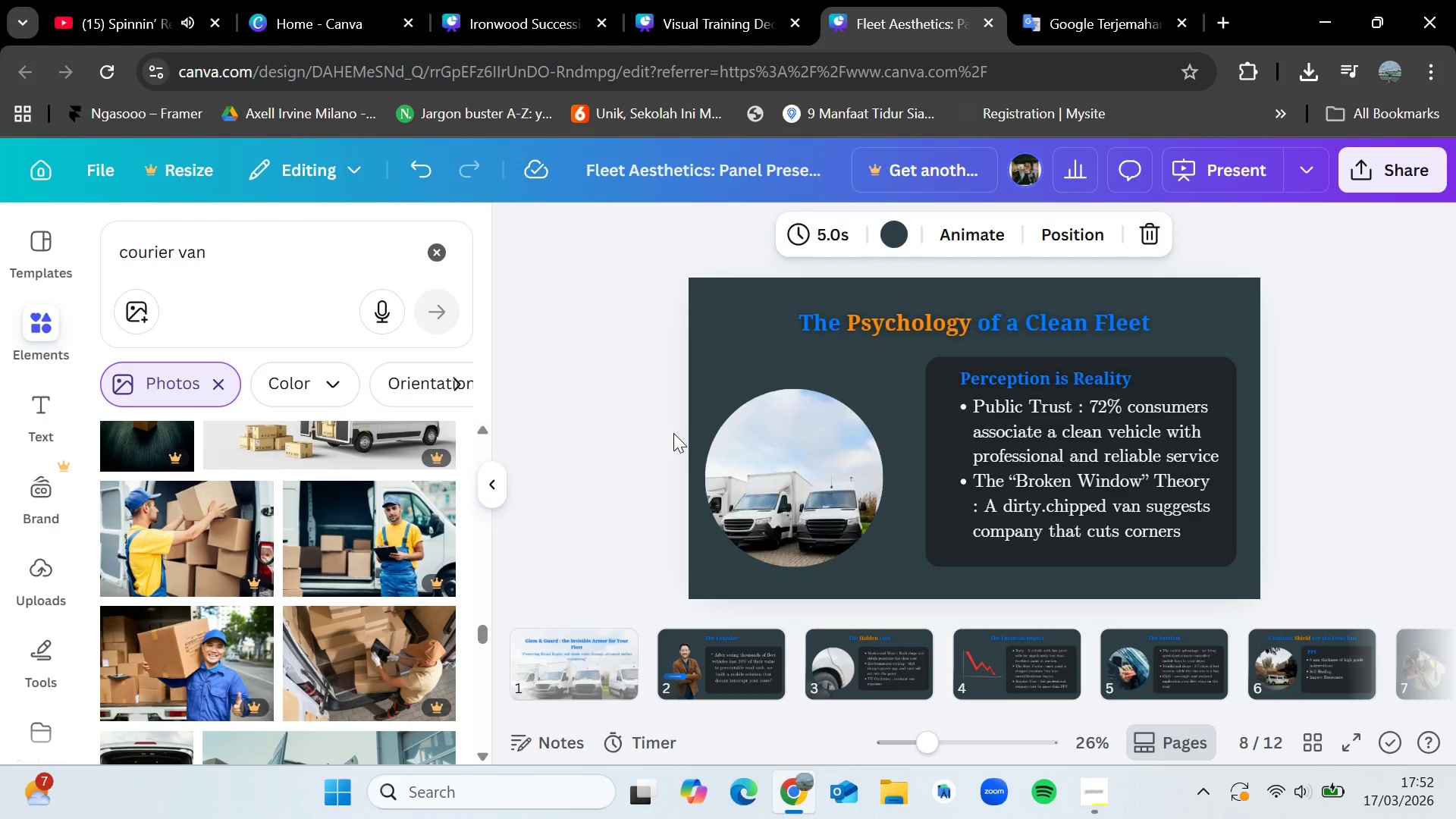 
key(ArrowLeft)
 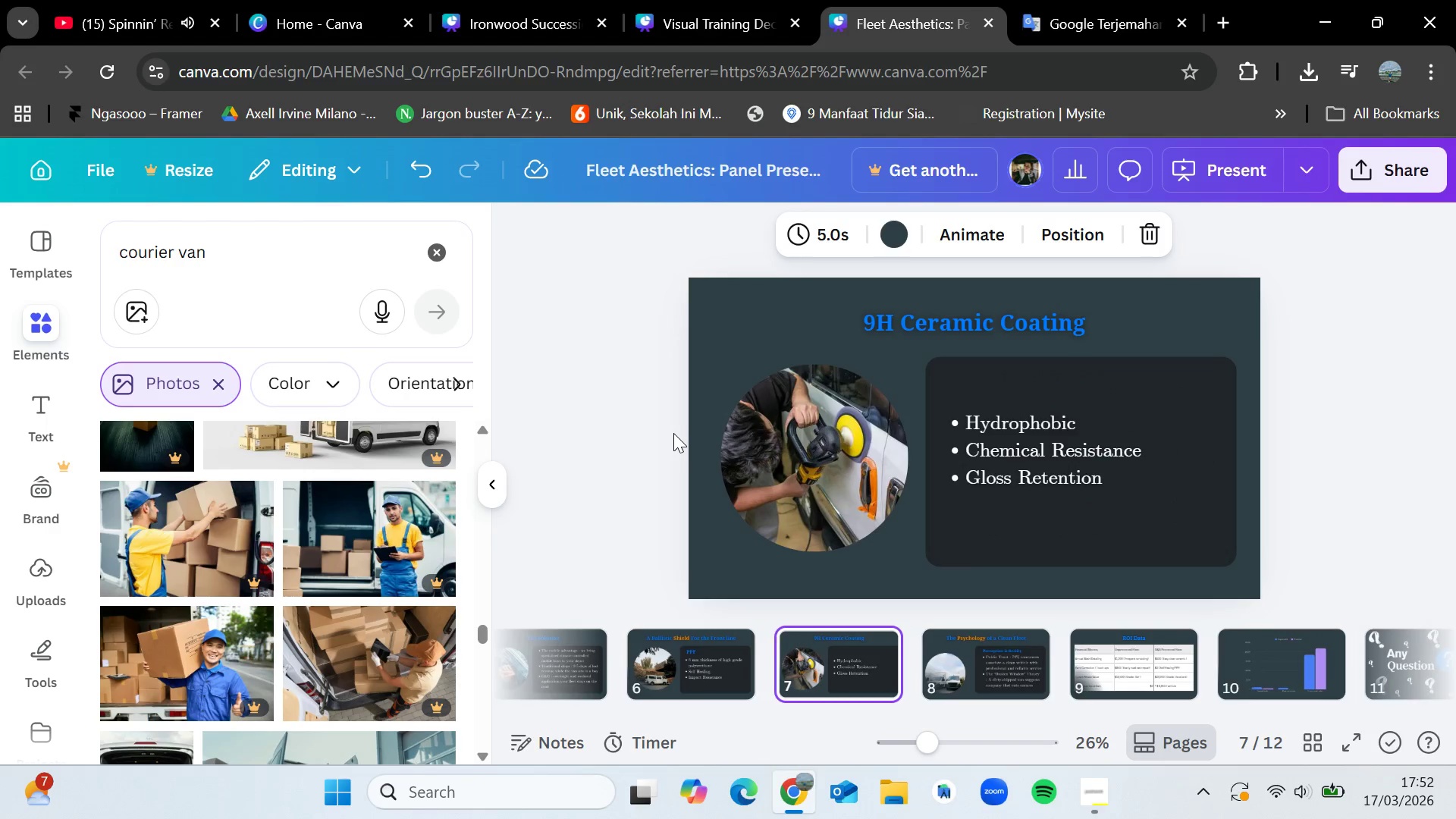 
key(ArrowRight)
 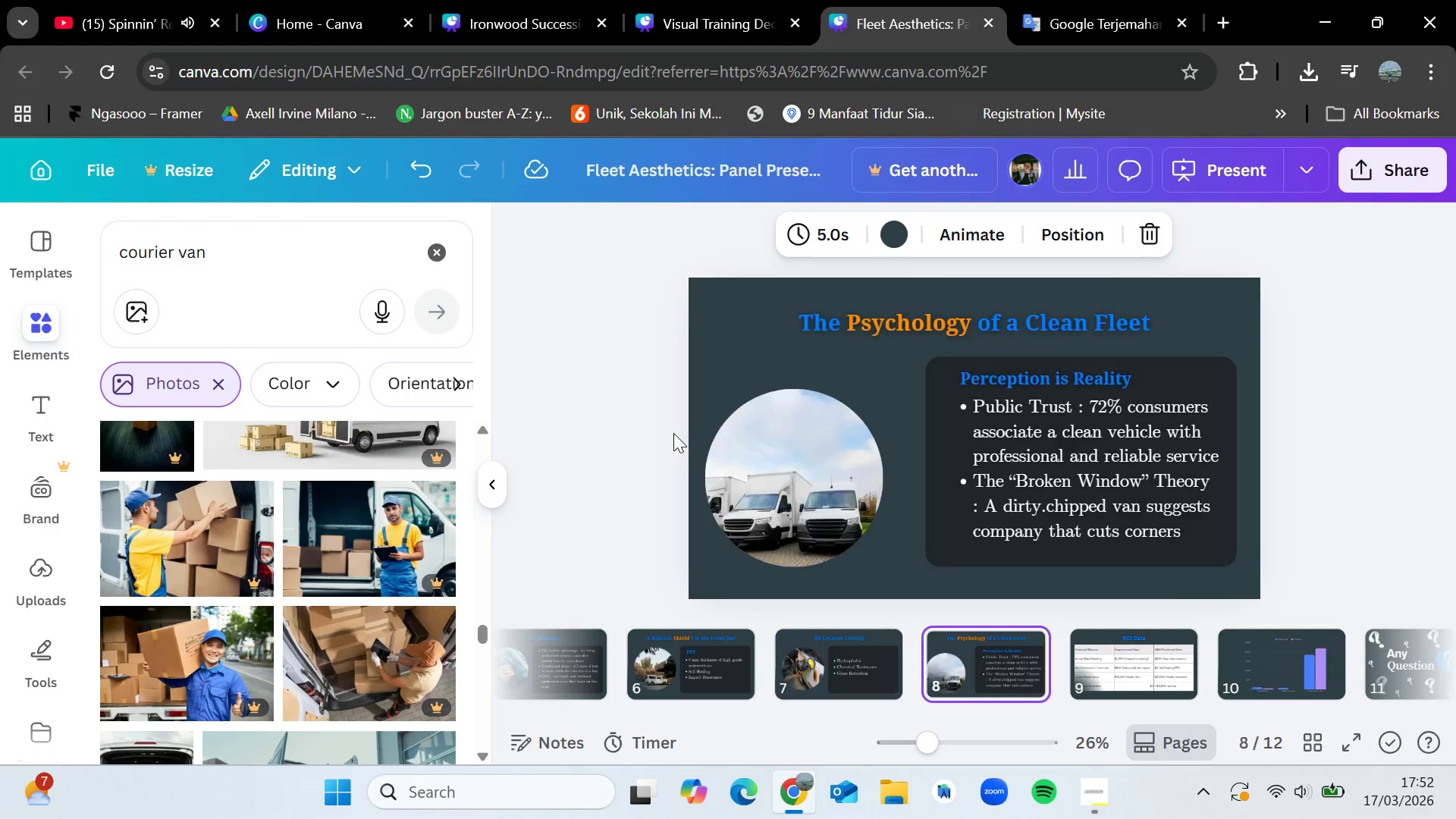 
key(ArrowRight)
 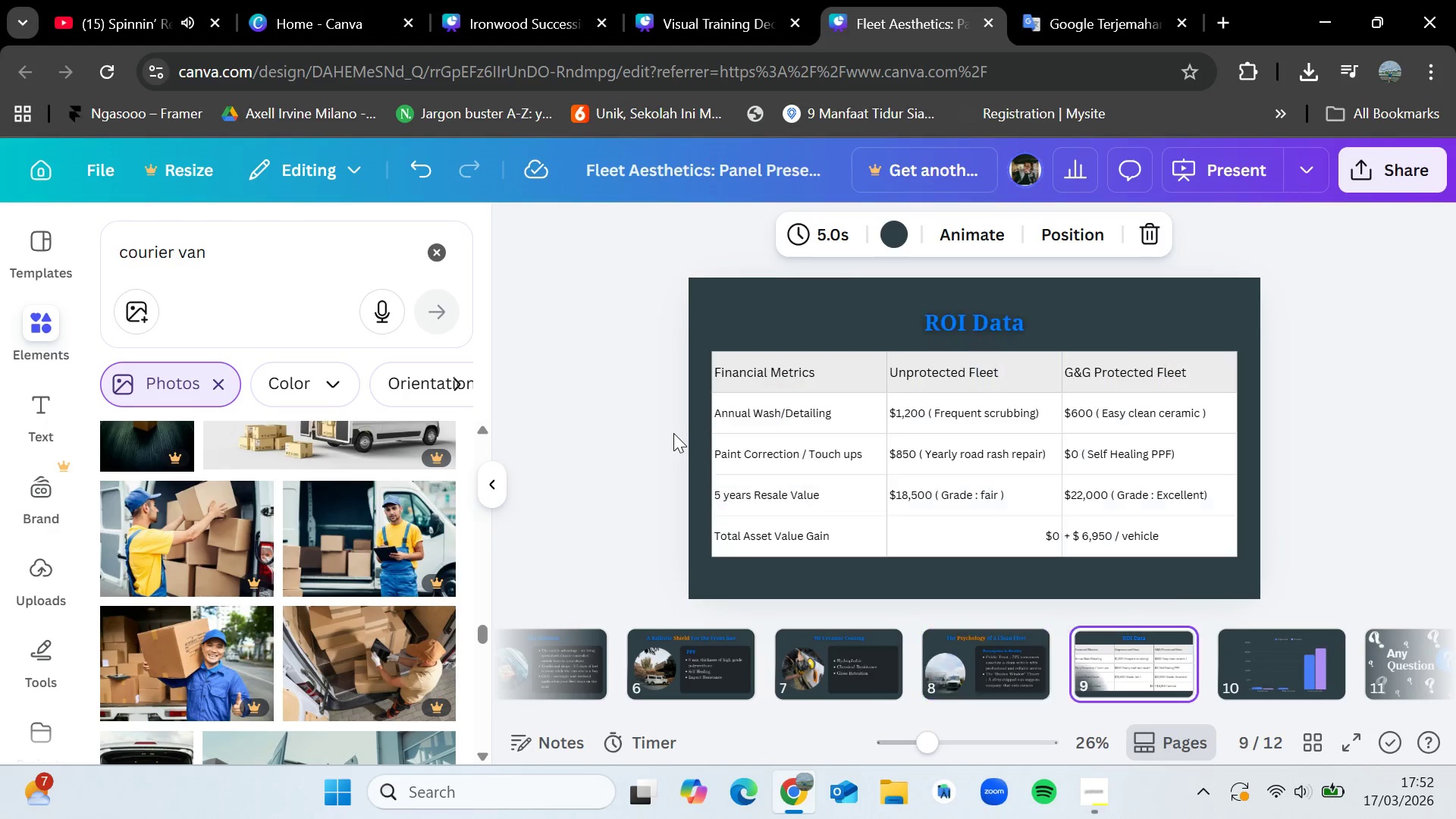 
key(ArrowRight)
 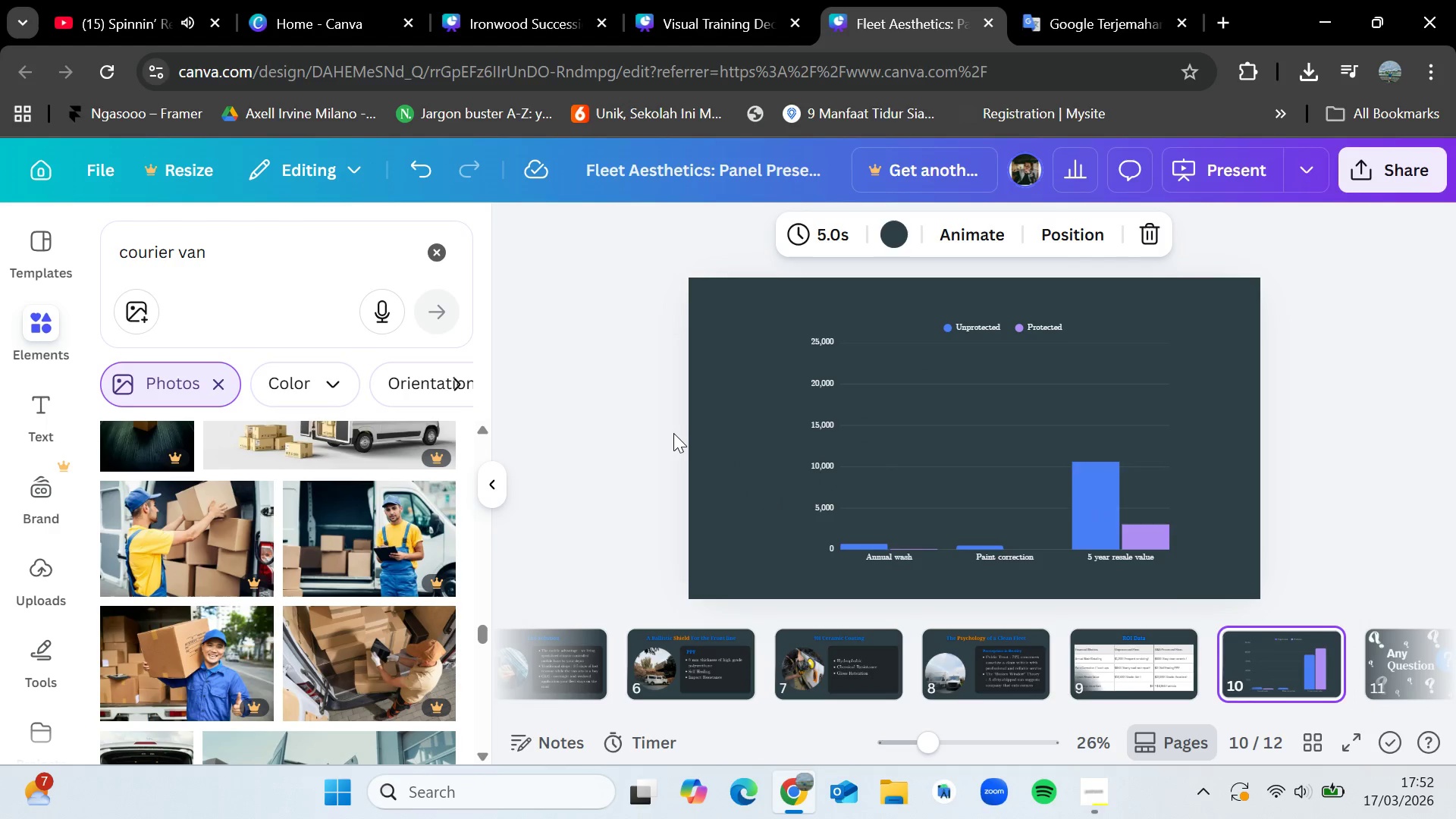 
key(ArrowLeft)
 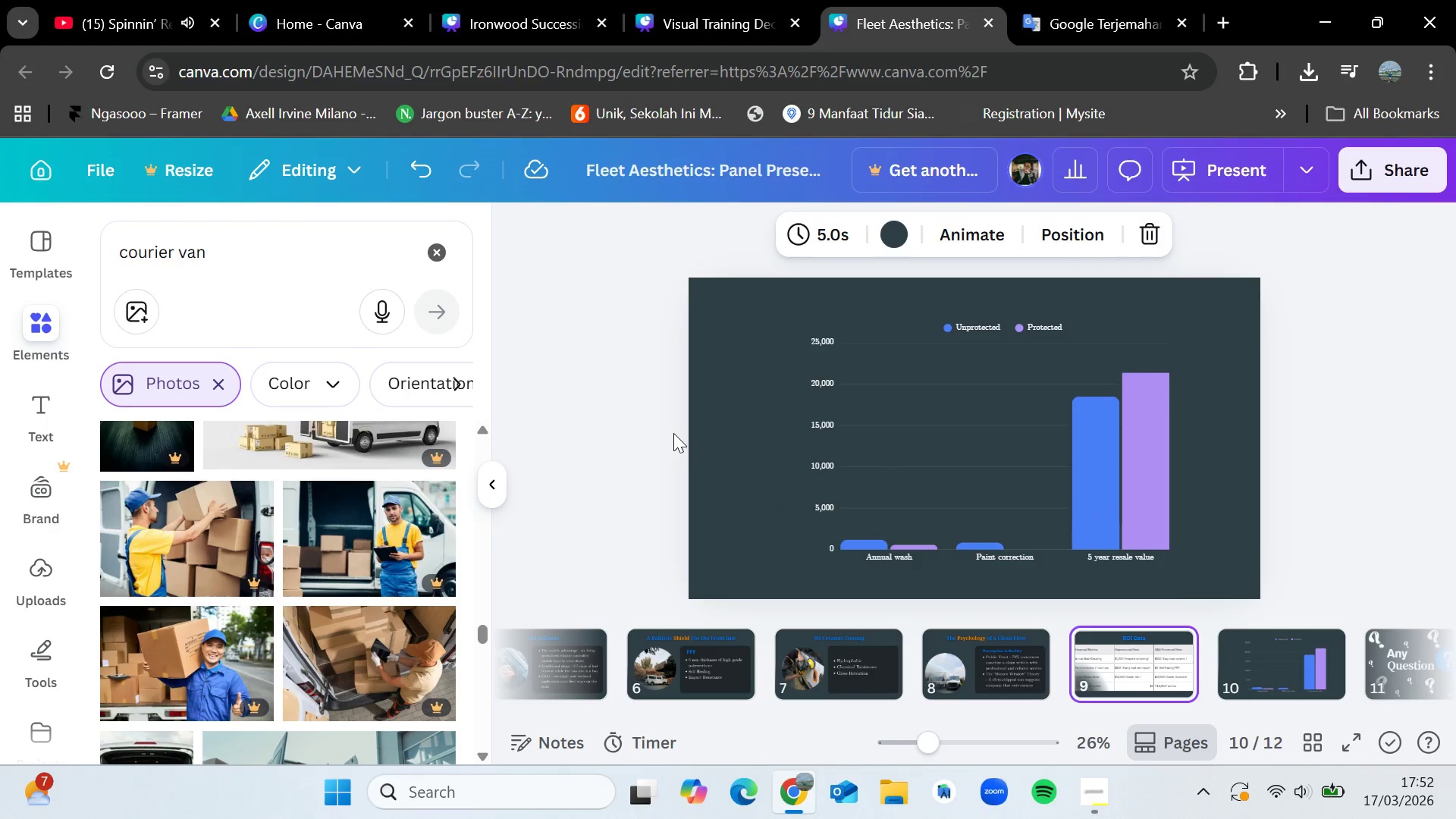 
key(ArrowLeft)
 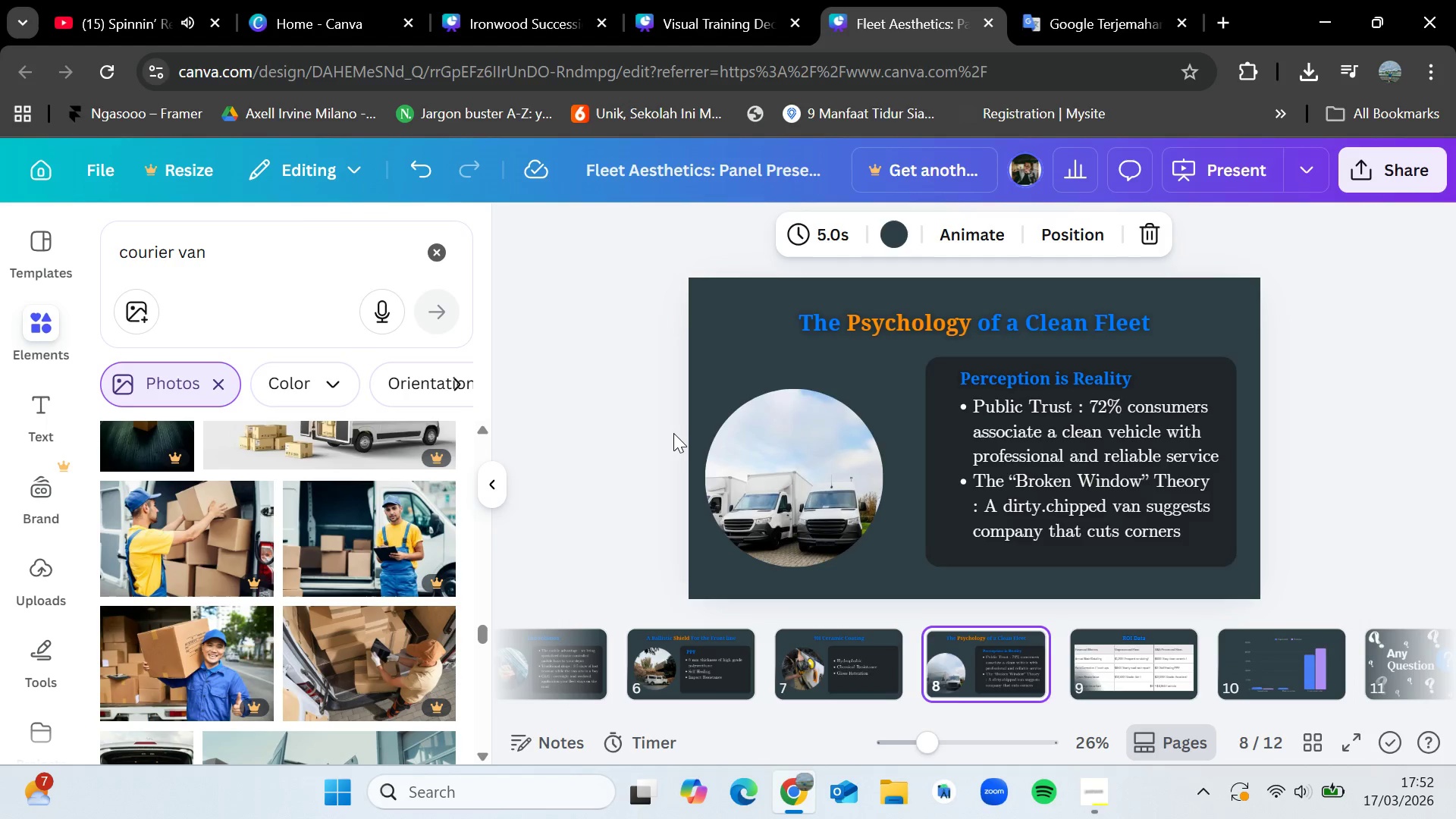 
key(ArrowRight)
 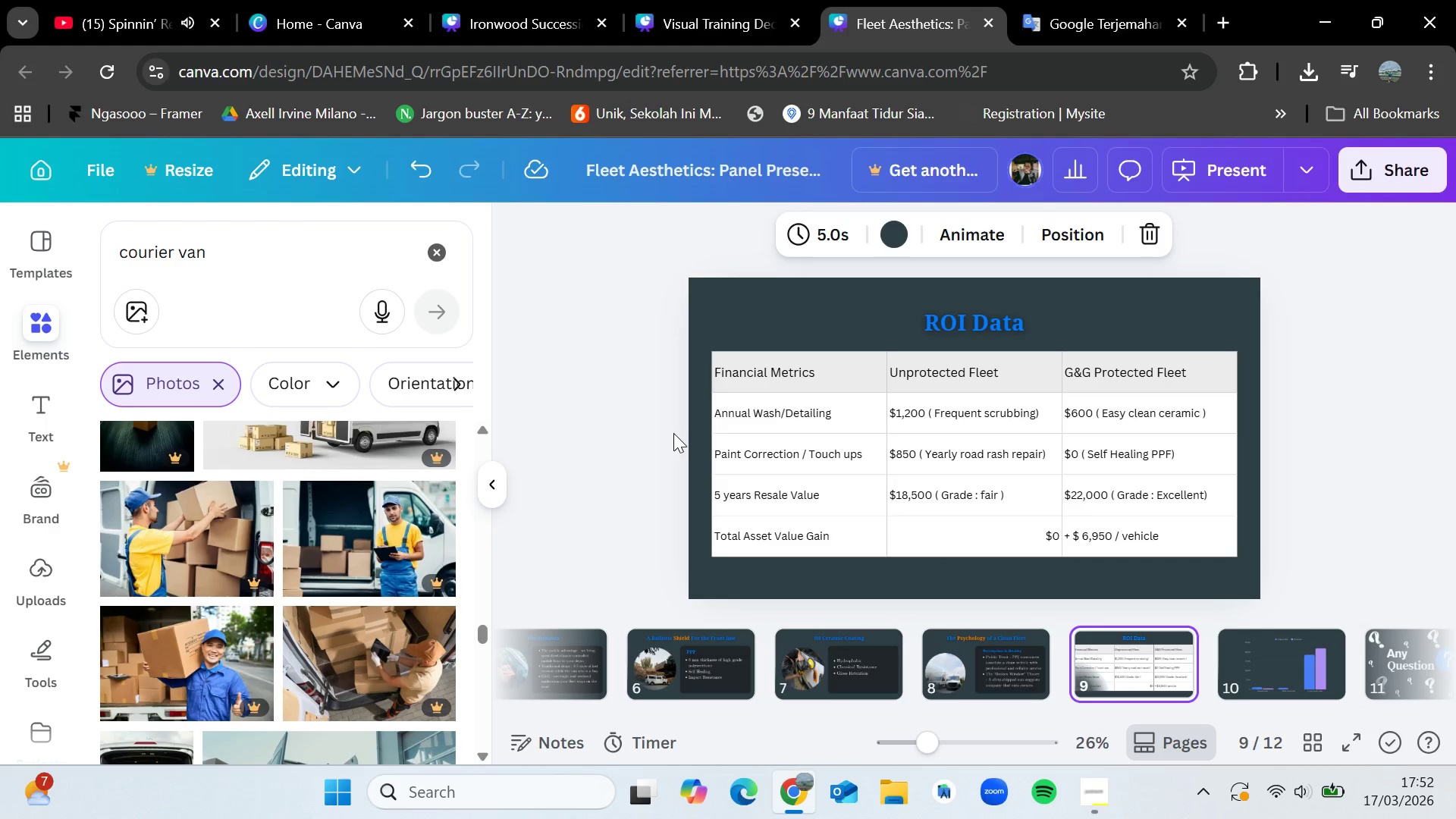 
wait(6.3)
 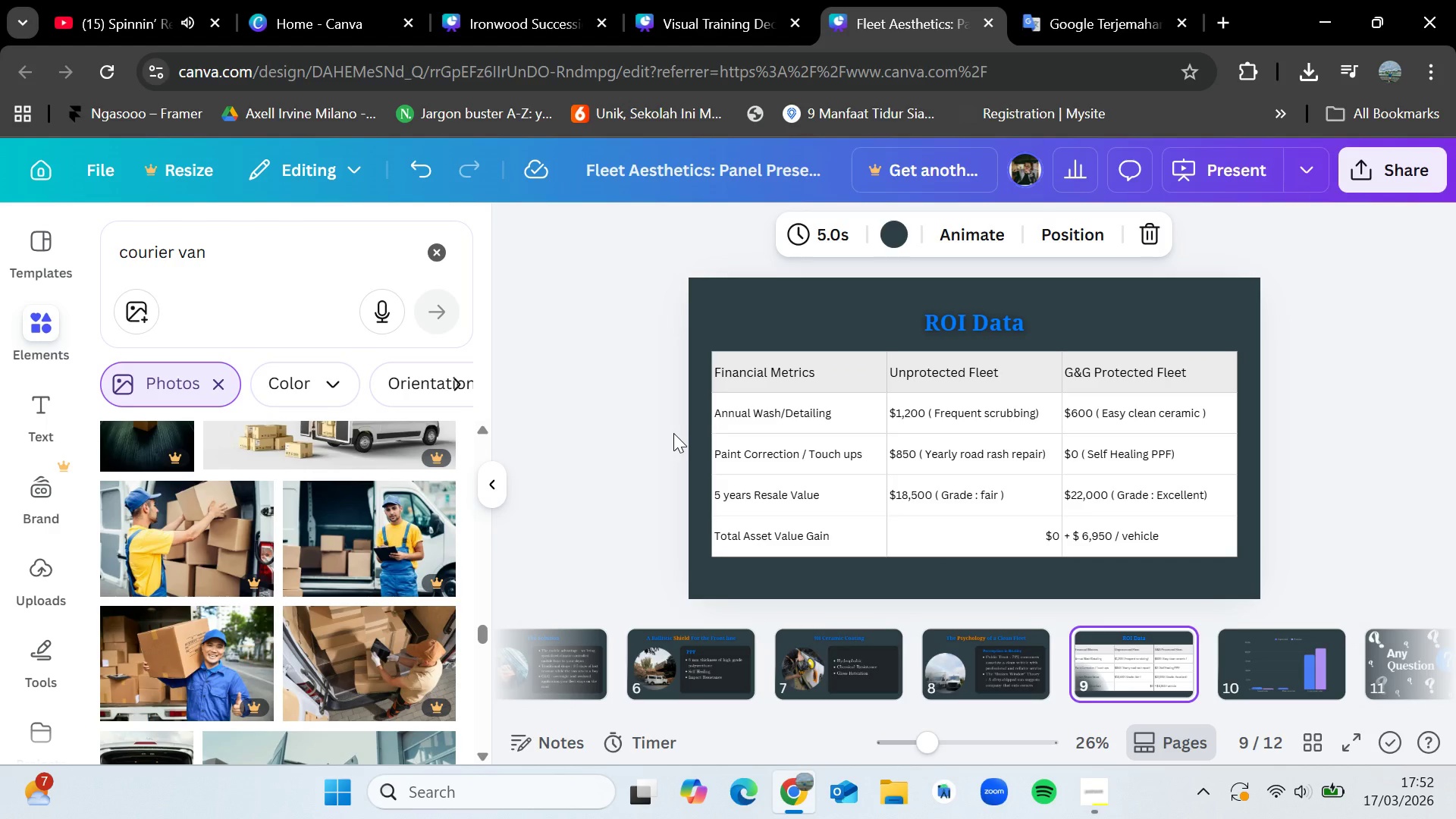 
key(ArrowLeft)
 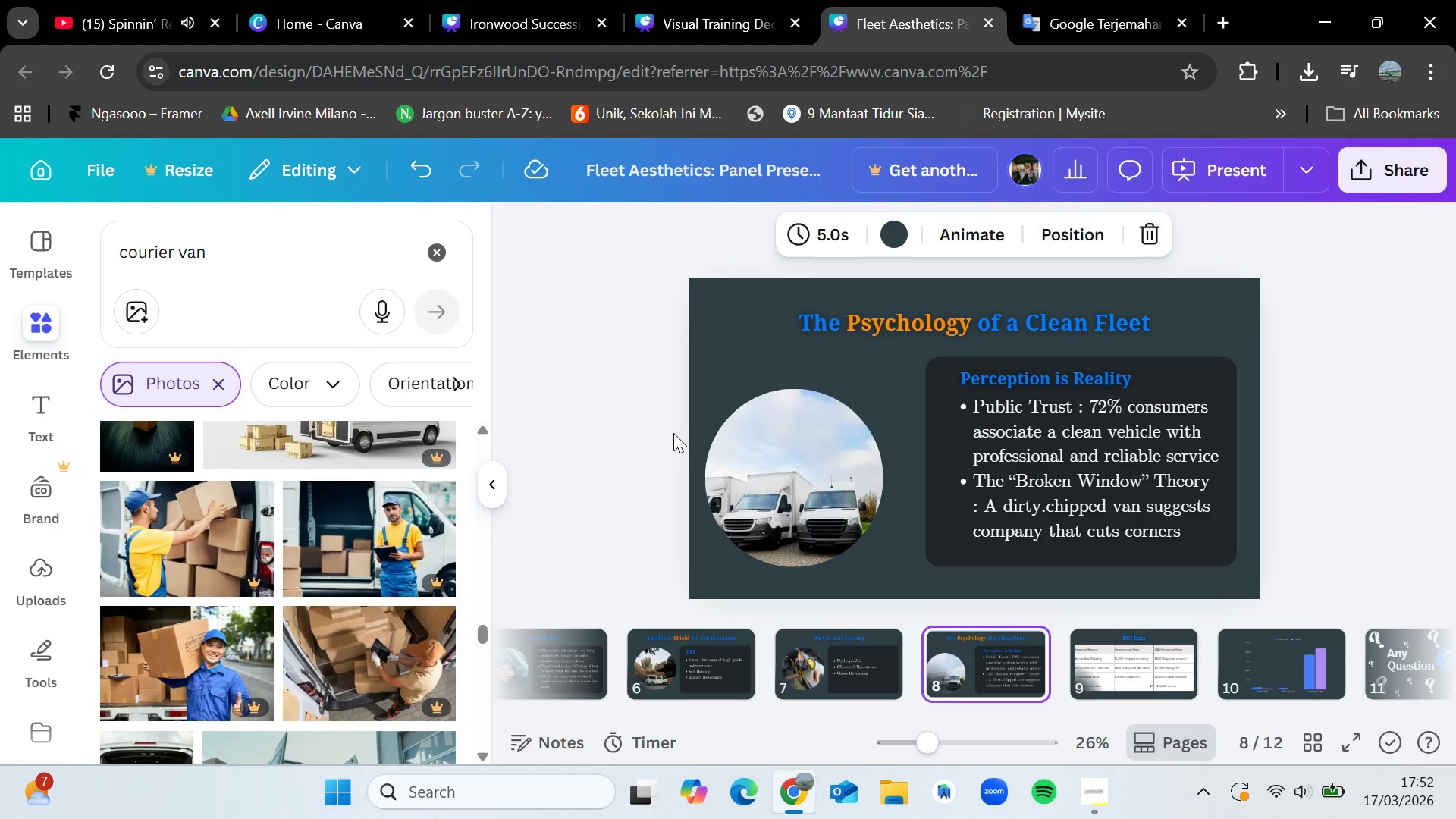 
key(ArrowLeft)
 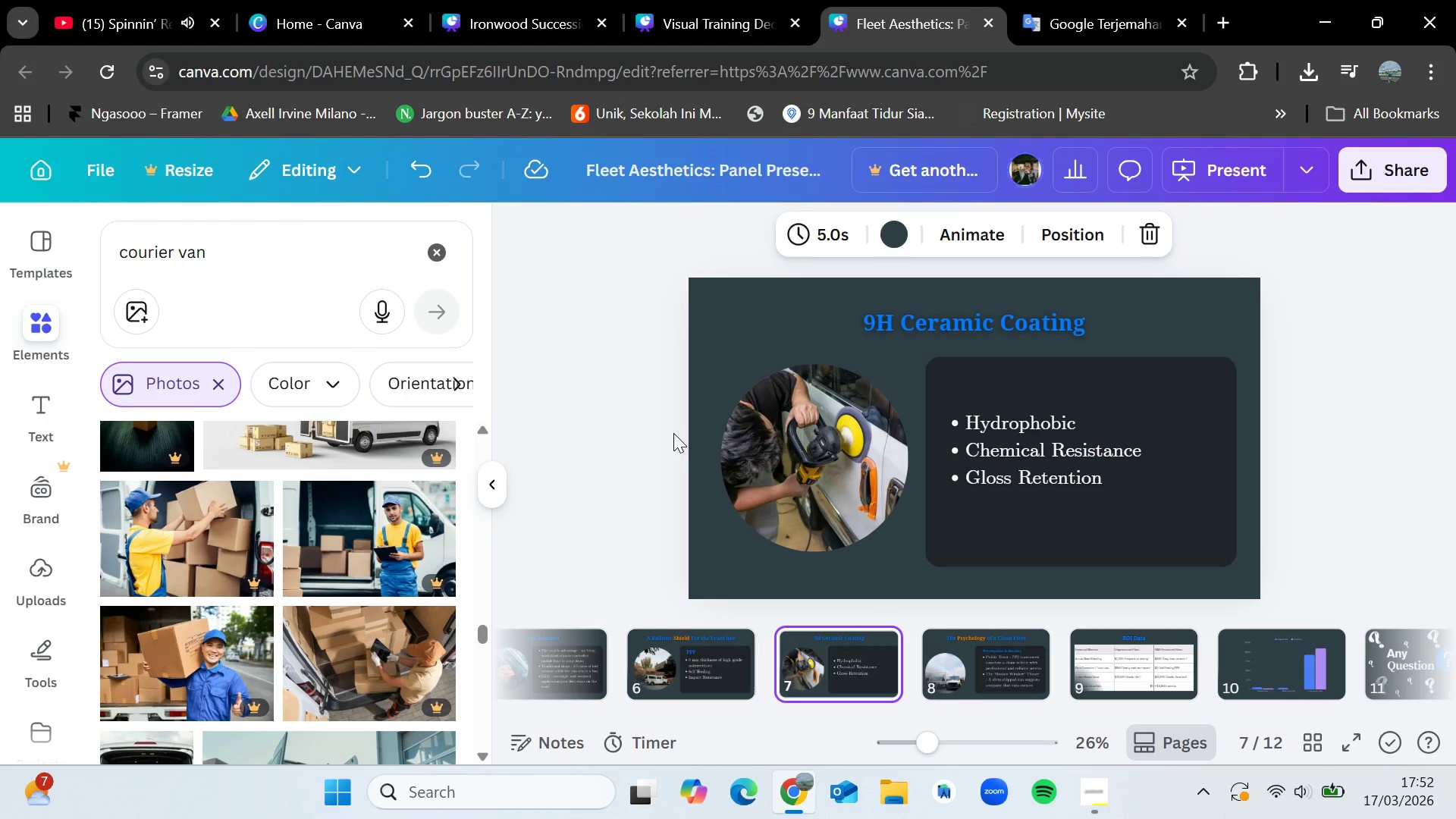 
key(ArrowLeft)
 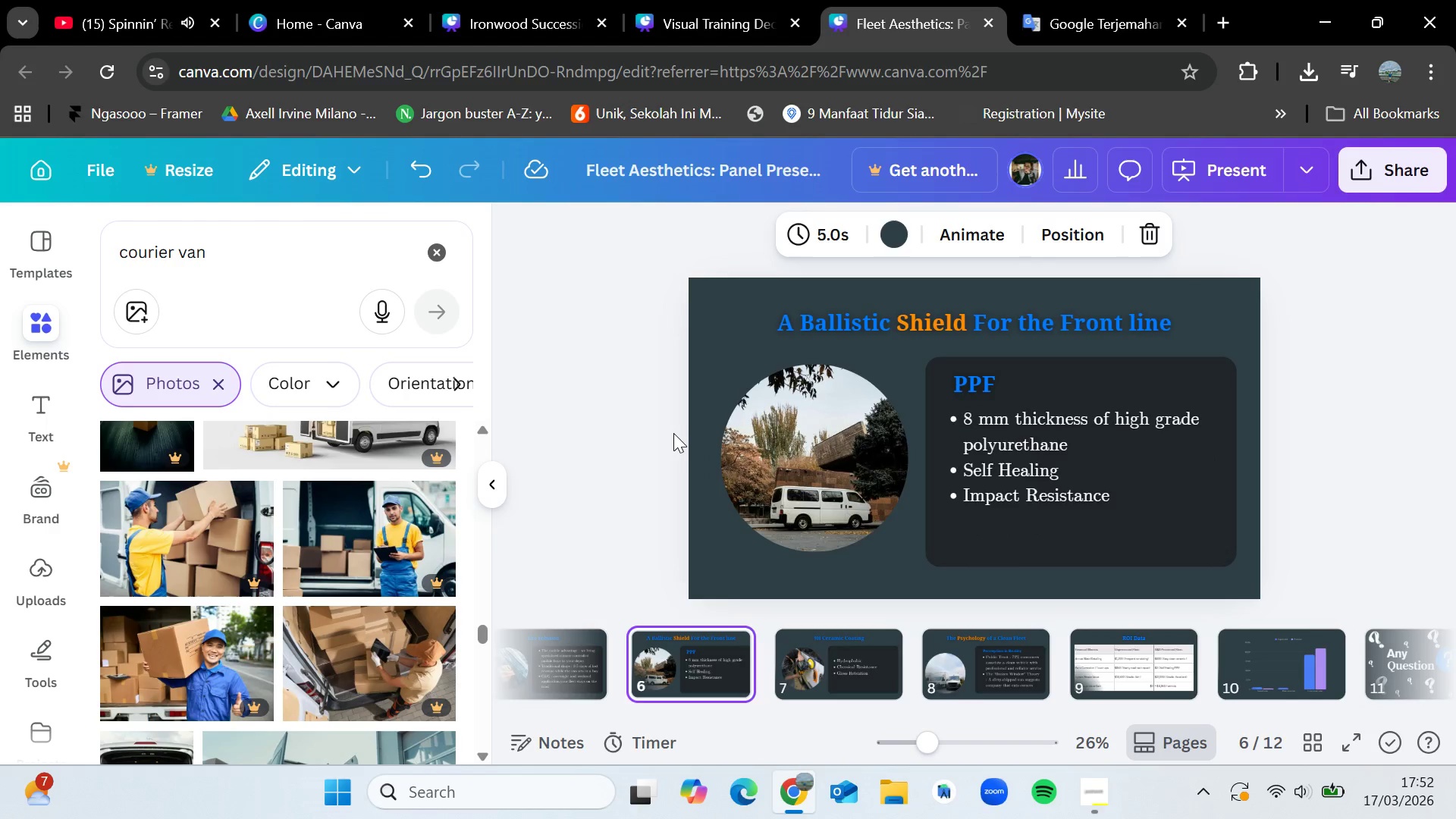 
key(ArrowLeft)
 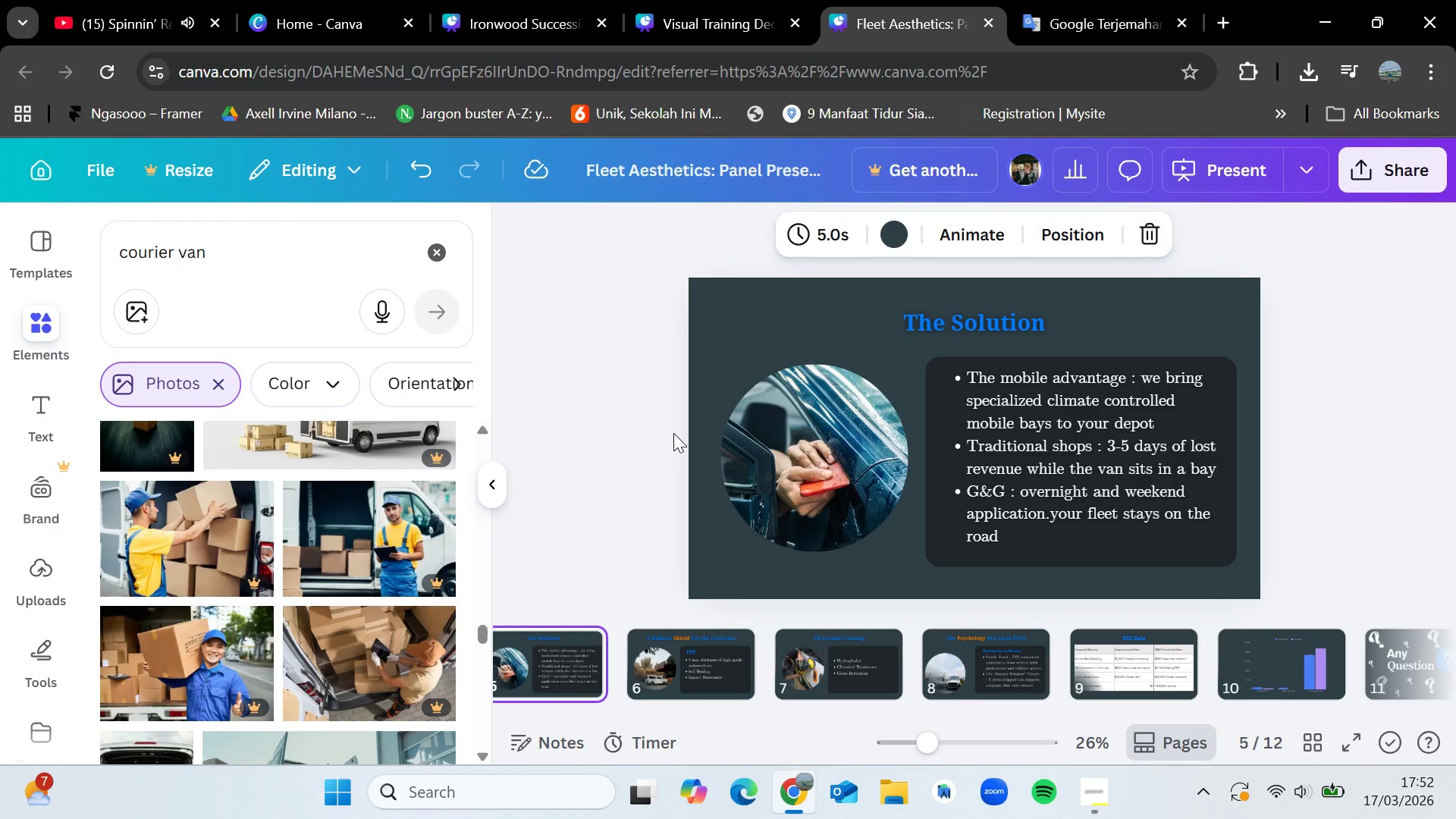 
key(ArrowRight)
 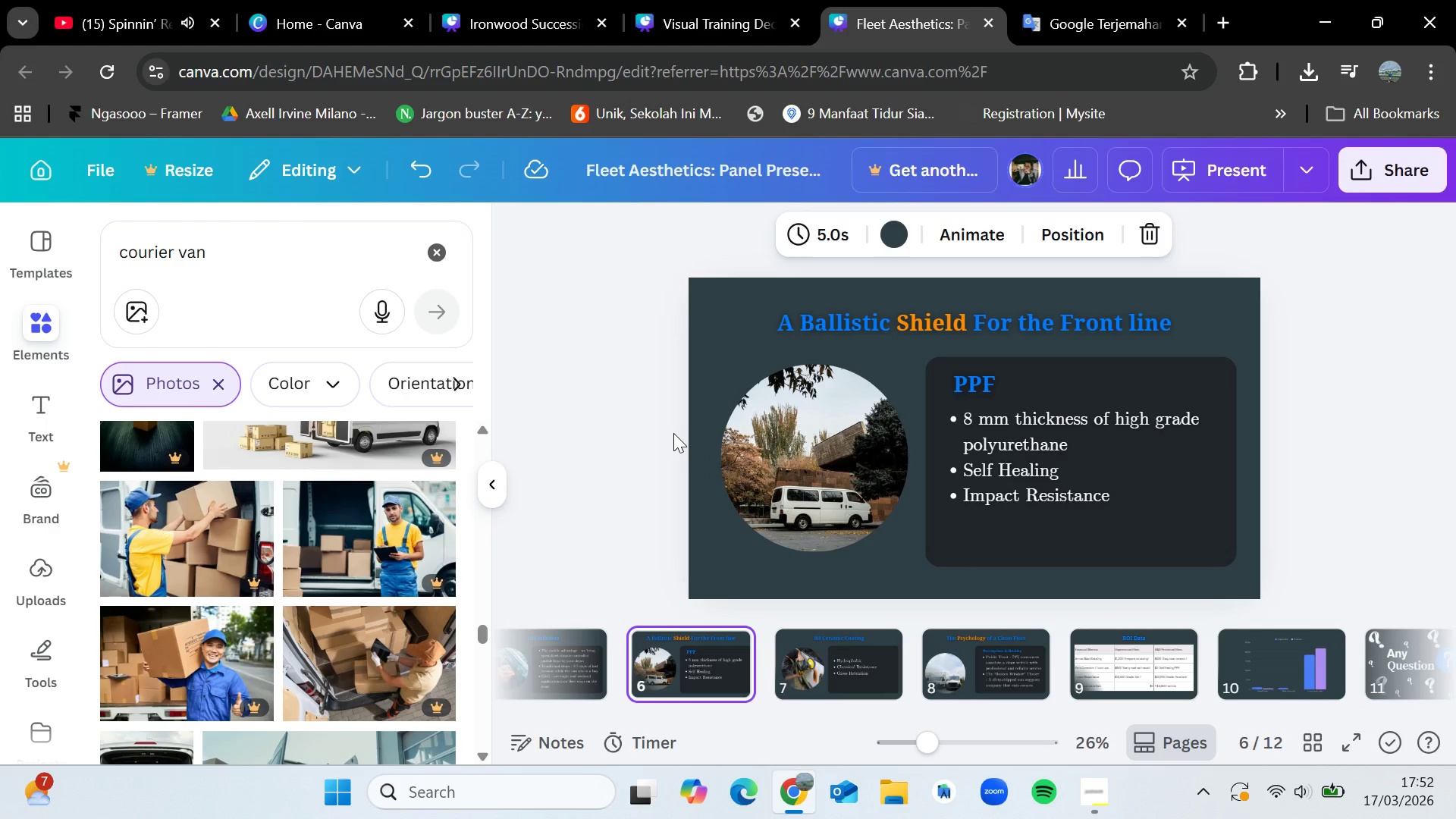 
key(ArrowRight)
 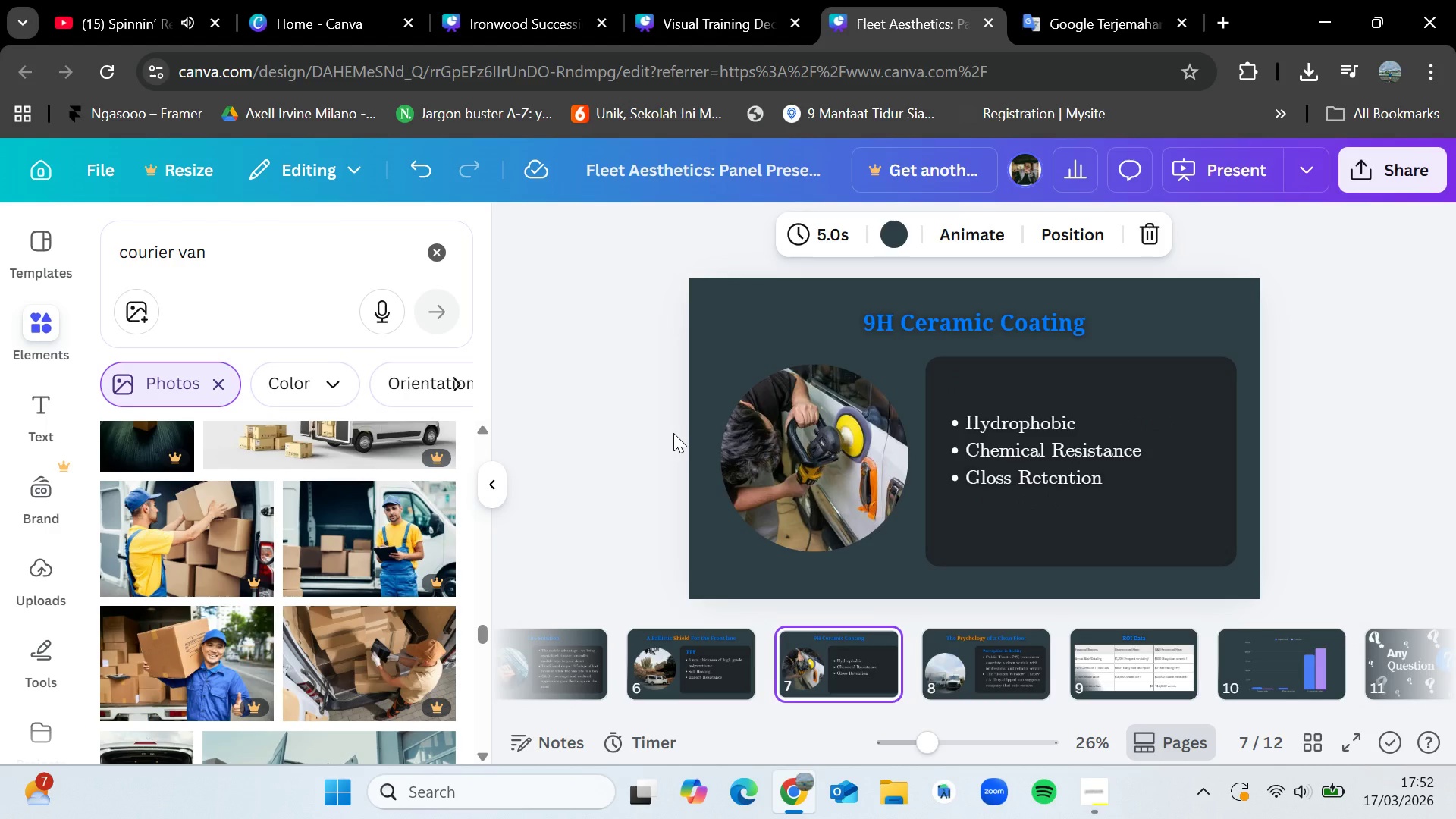 
key(ArrowRight)
 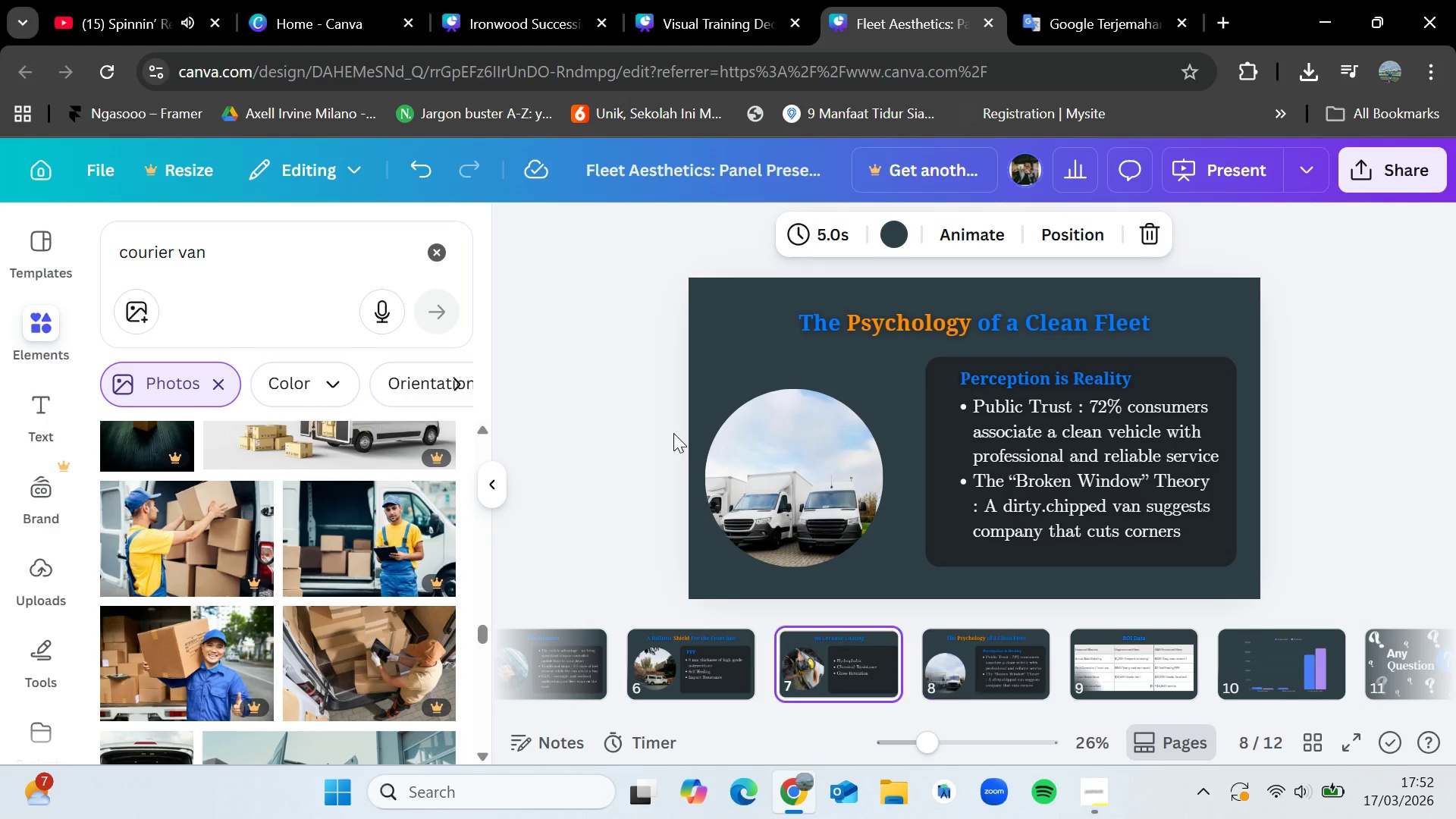 
key(ArrowLeft)
 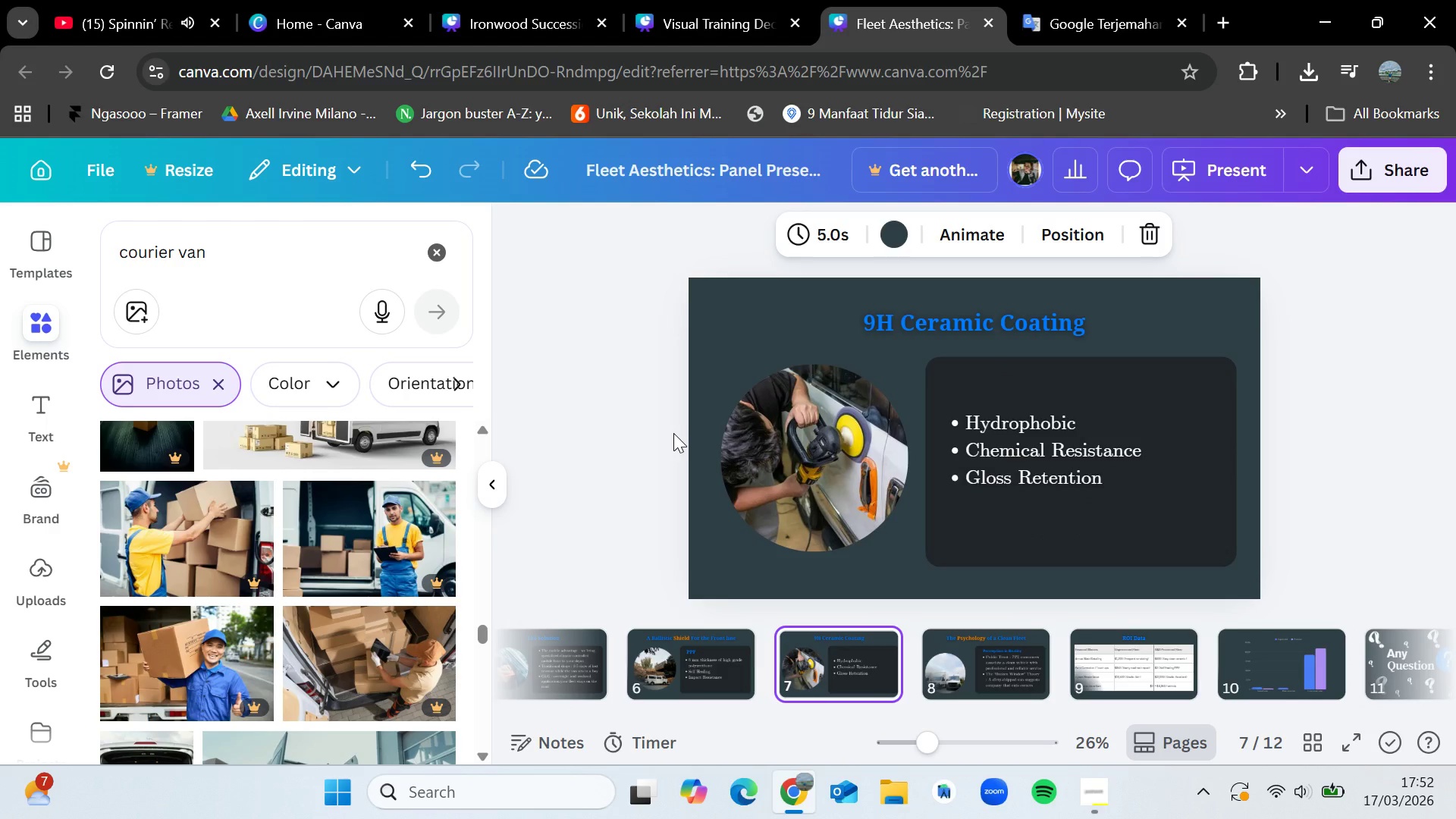 
key(ArrowLeft)
 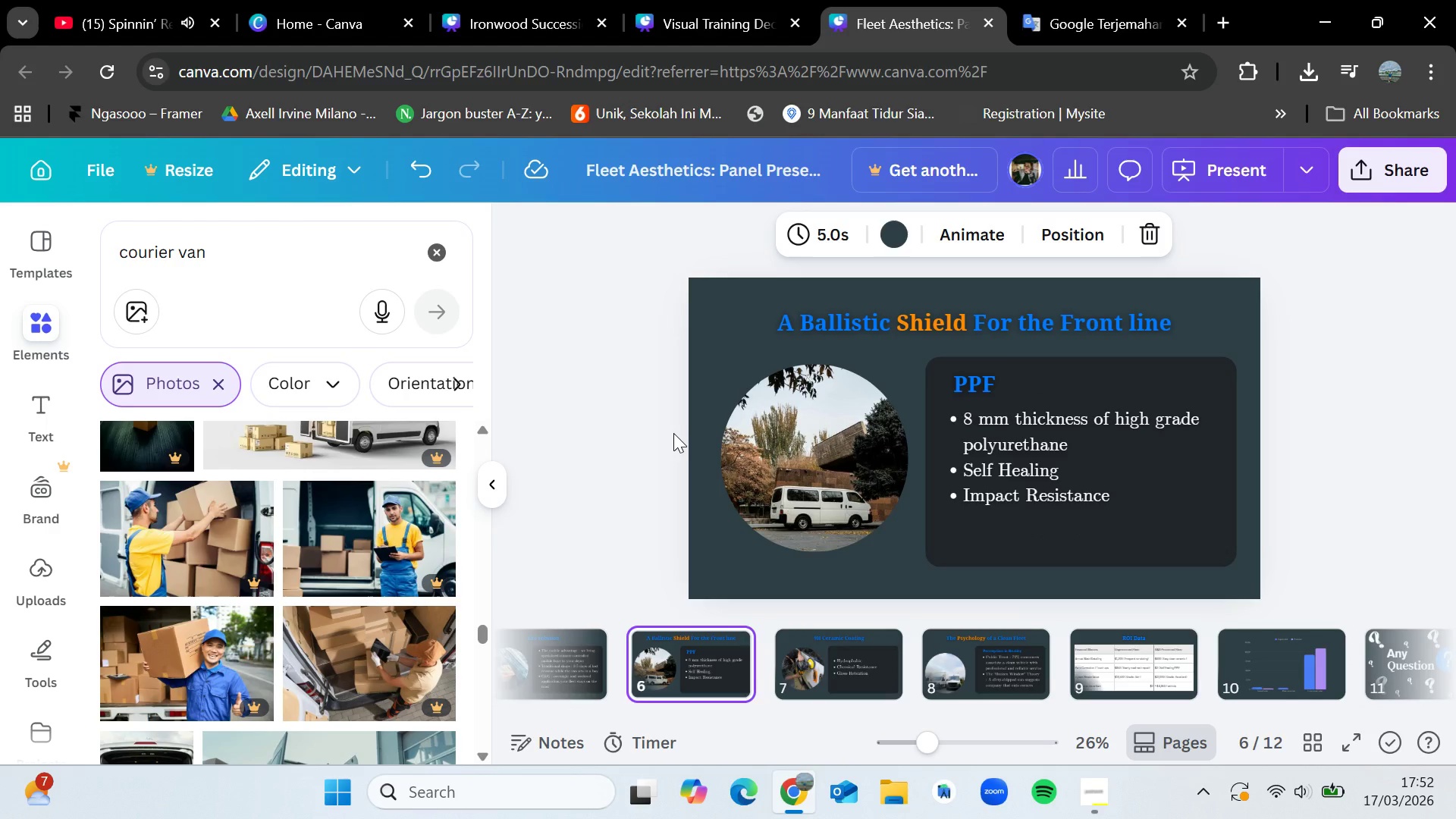 
key(ArrowLeft)
 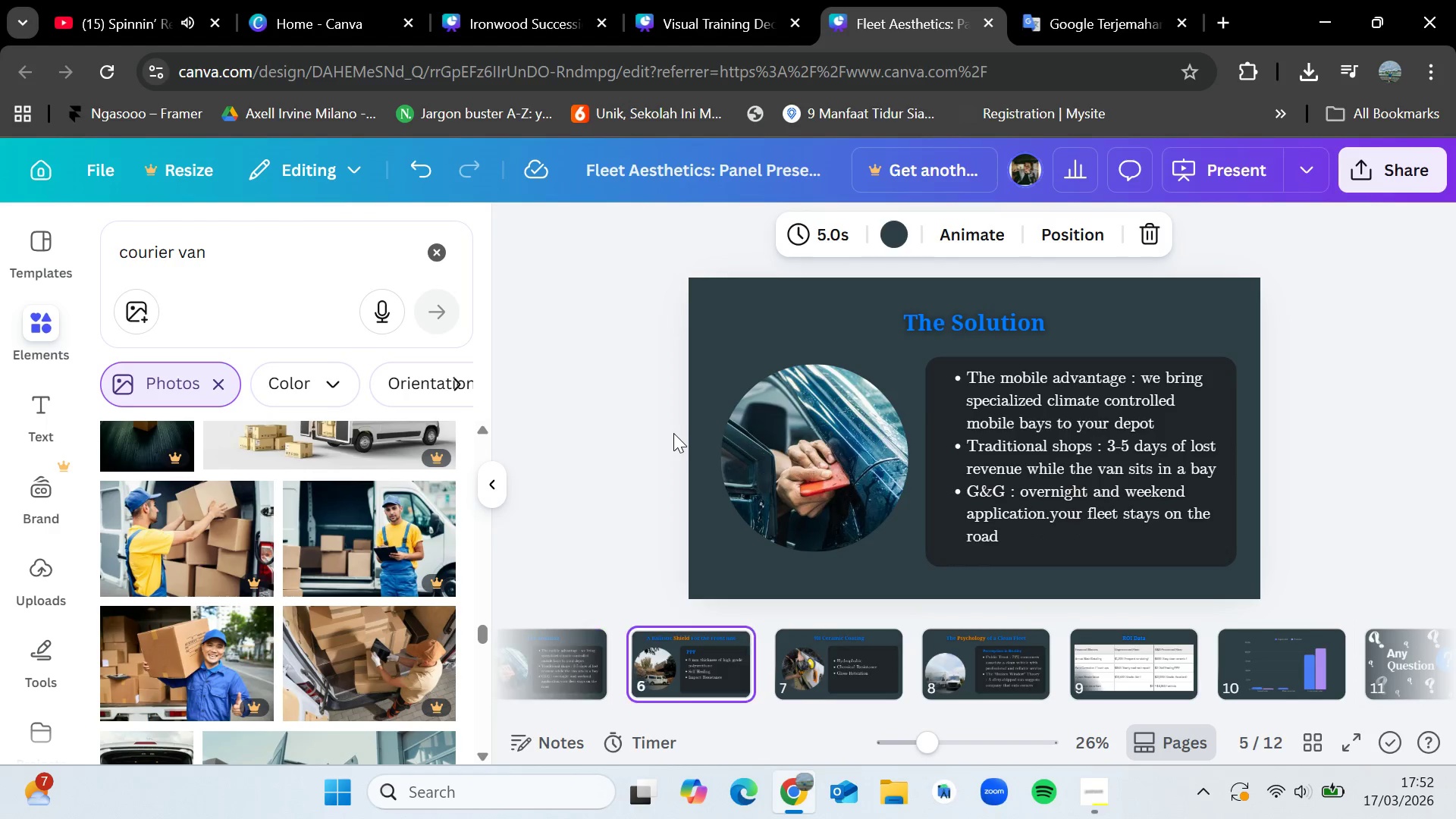 
key(ArrowRight)
 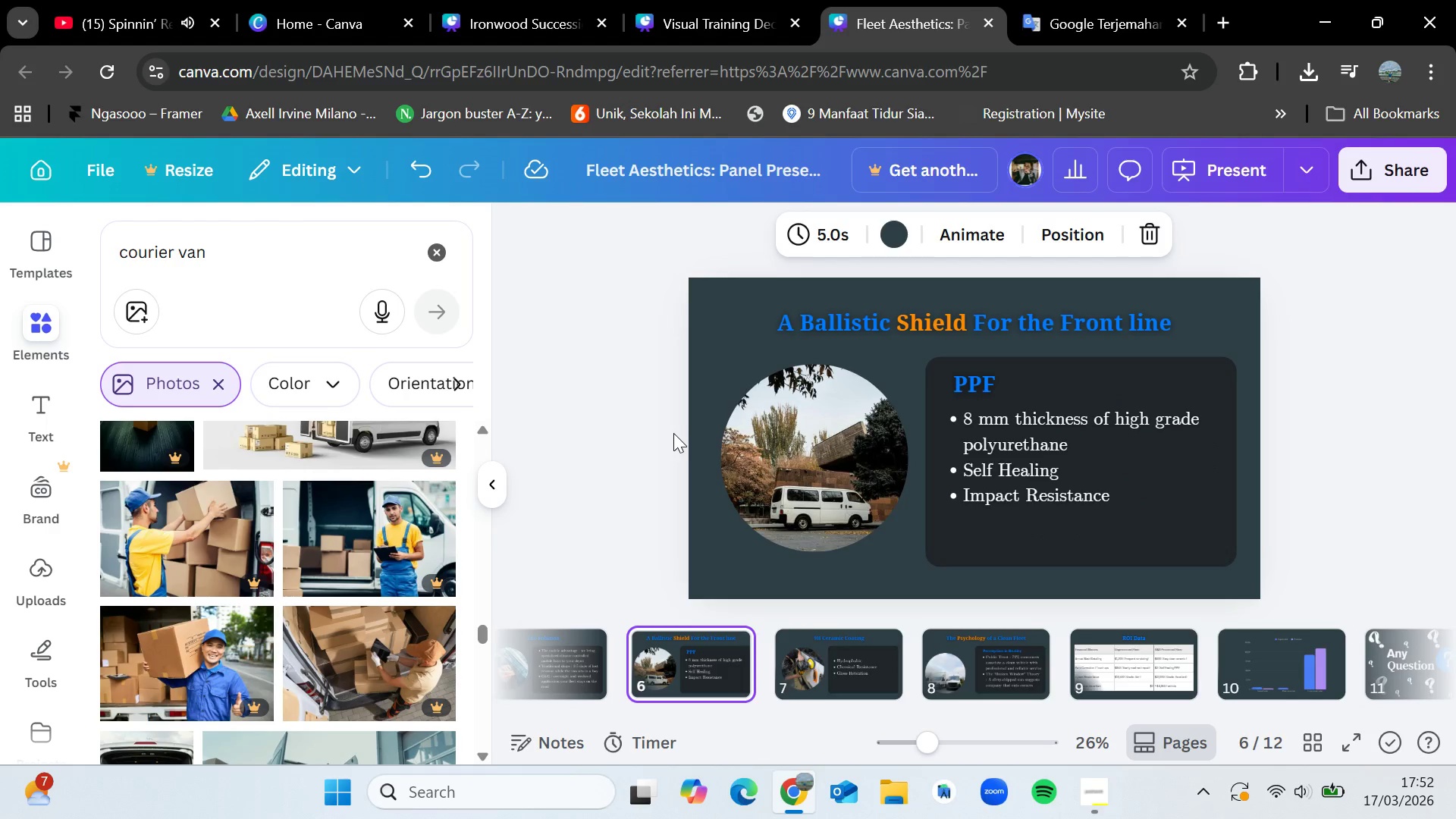 
key(ArrowRight)
 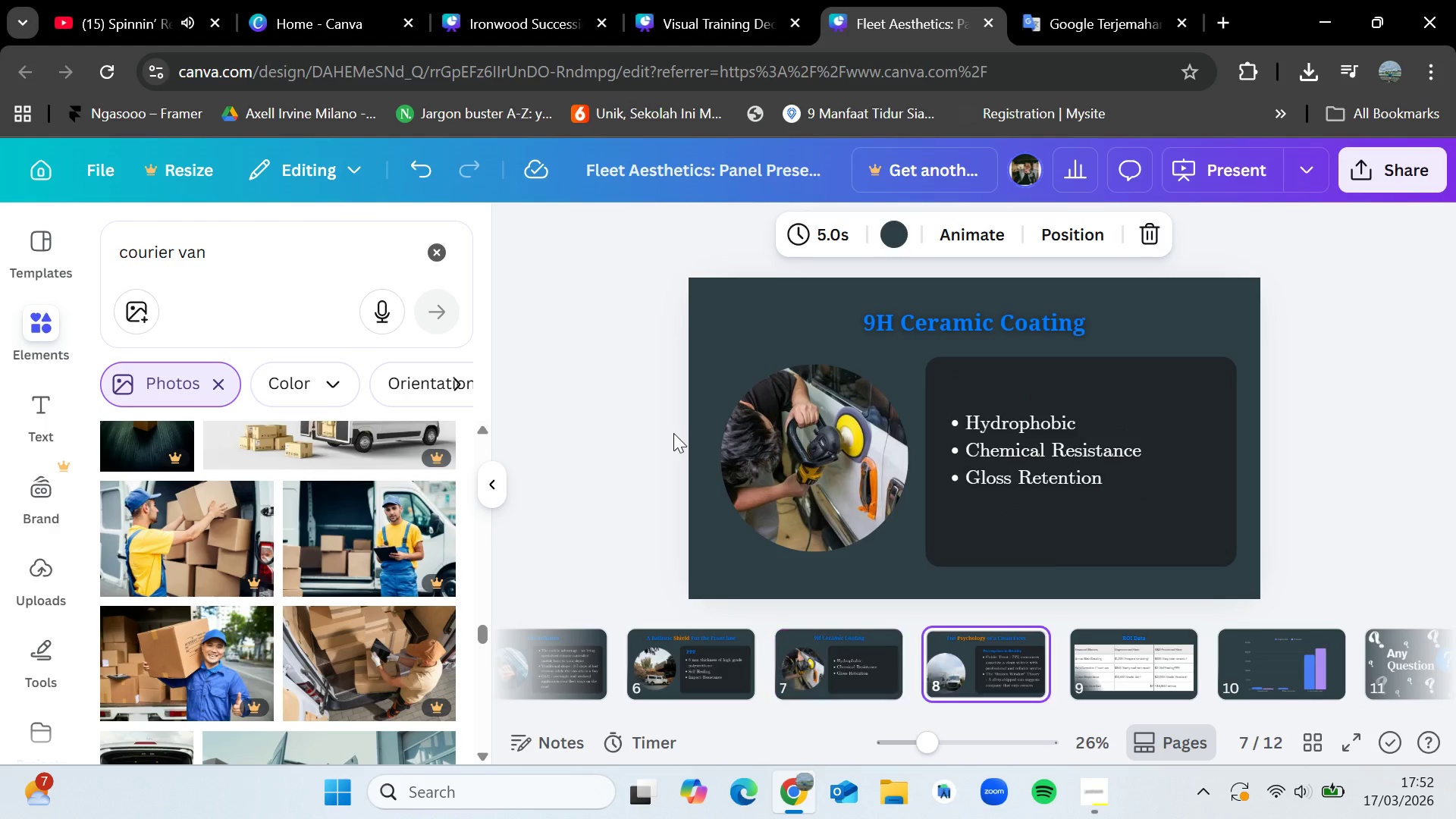 
key(ArrowRight)
 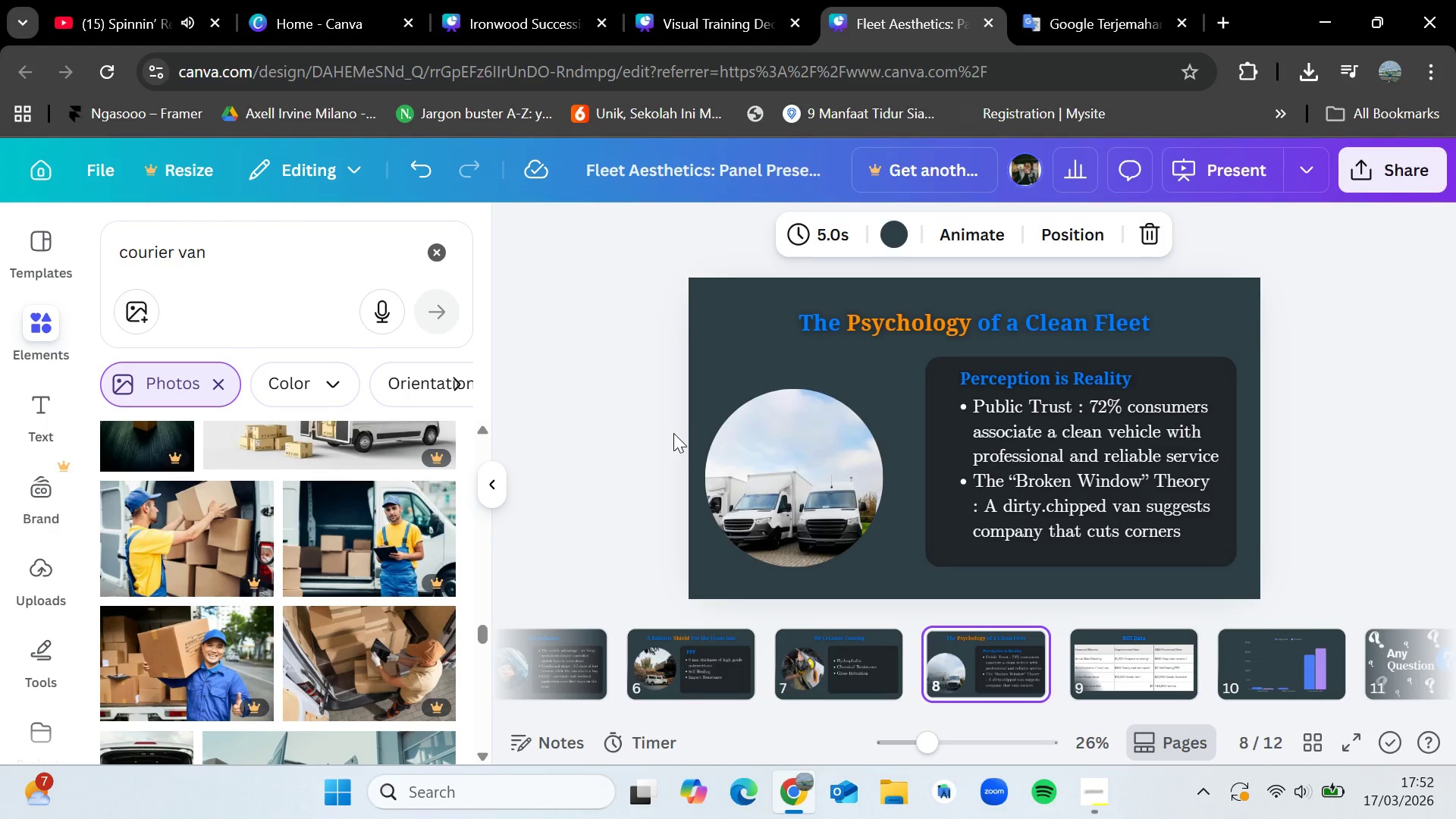 
key(ArrowLeft)
 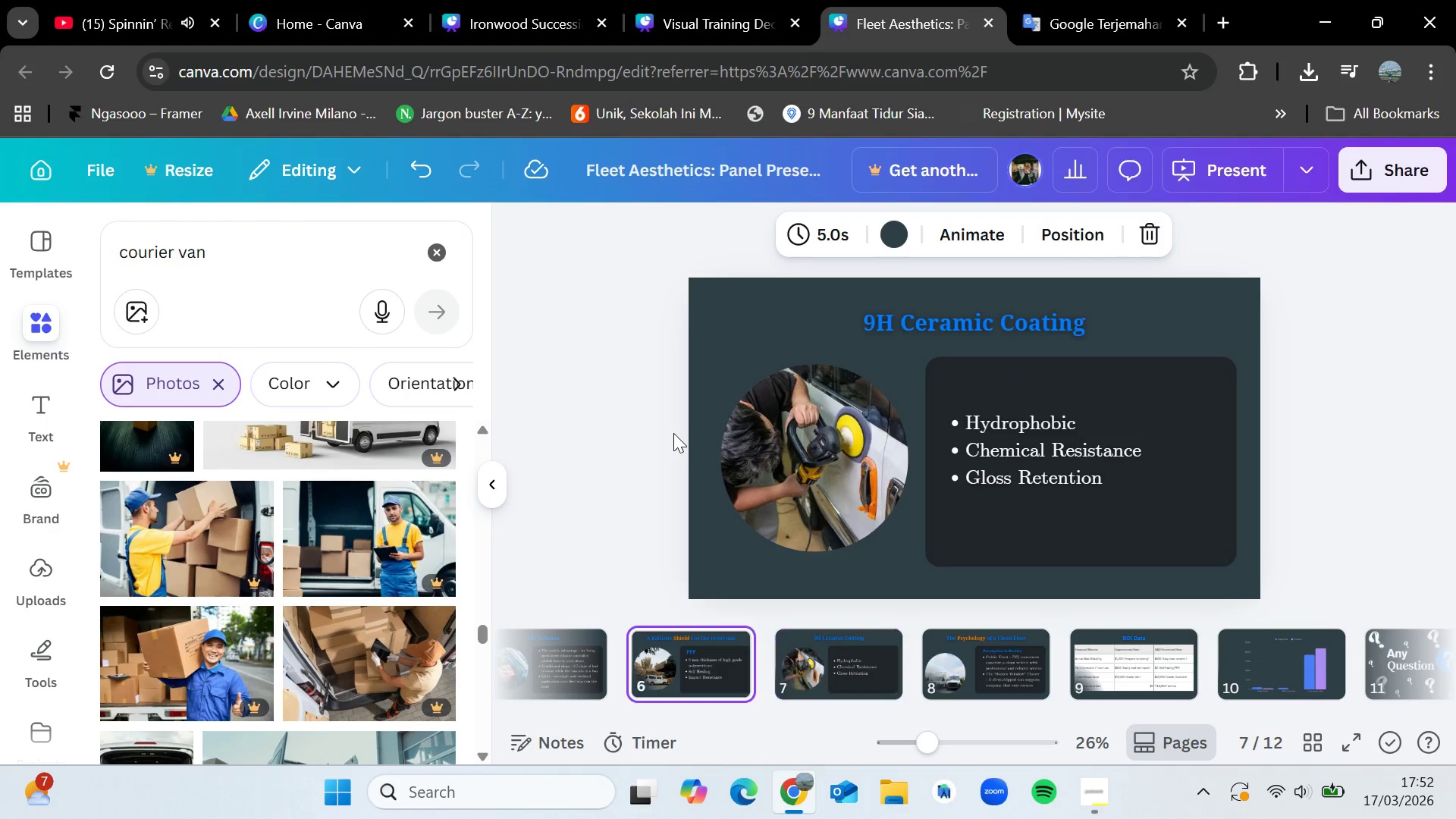 
key(ArrowLeft)
 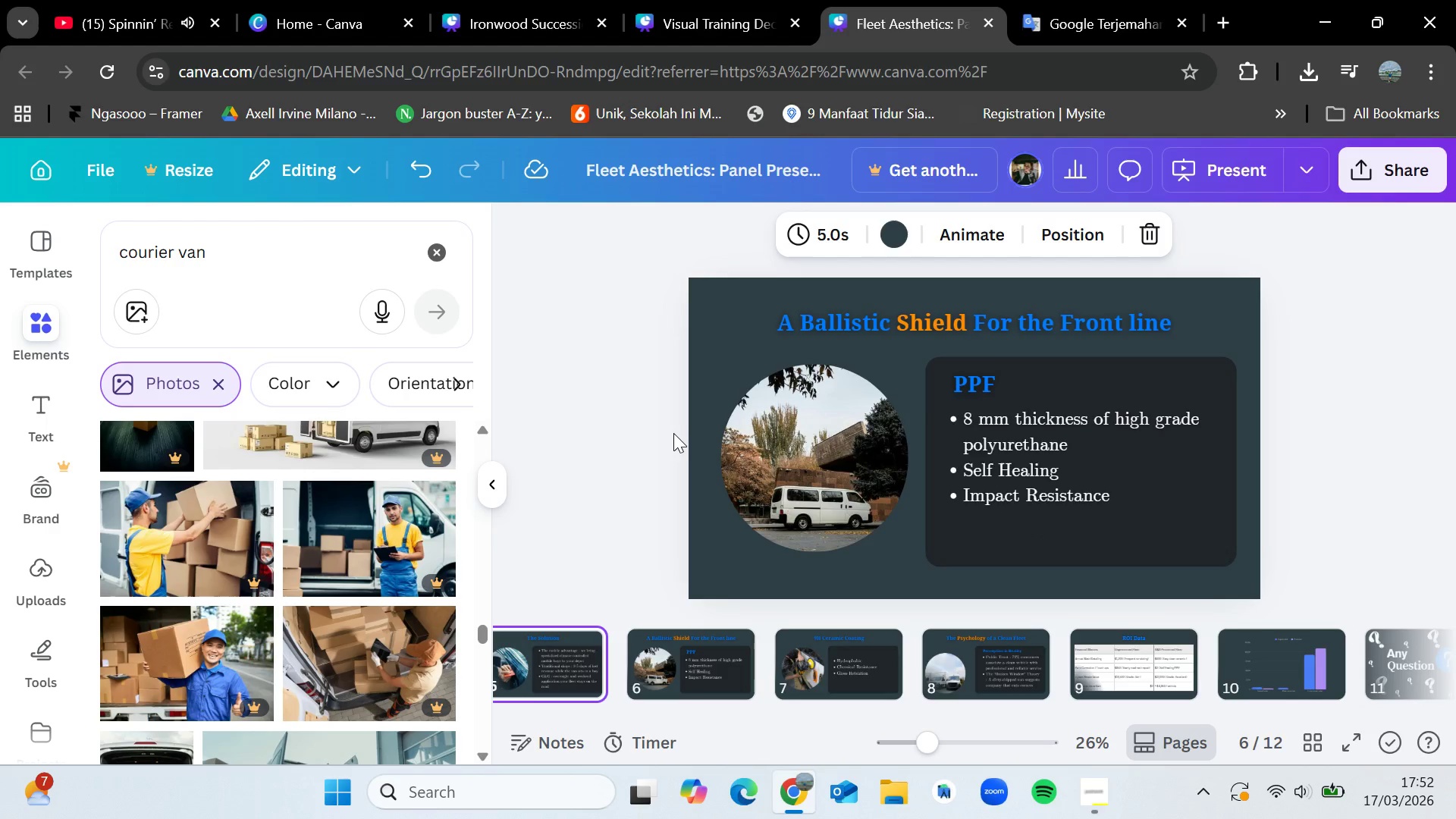 
key(ArrowLeft)
 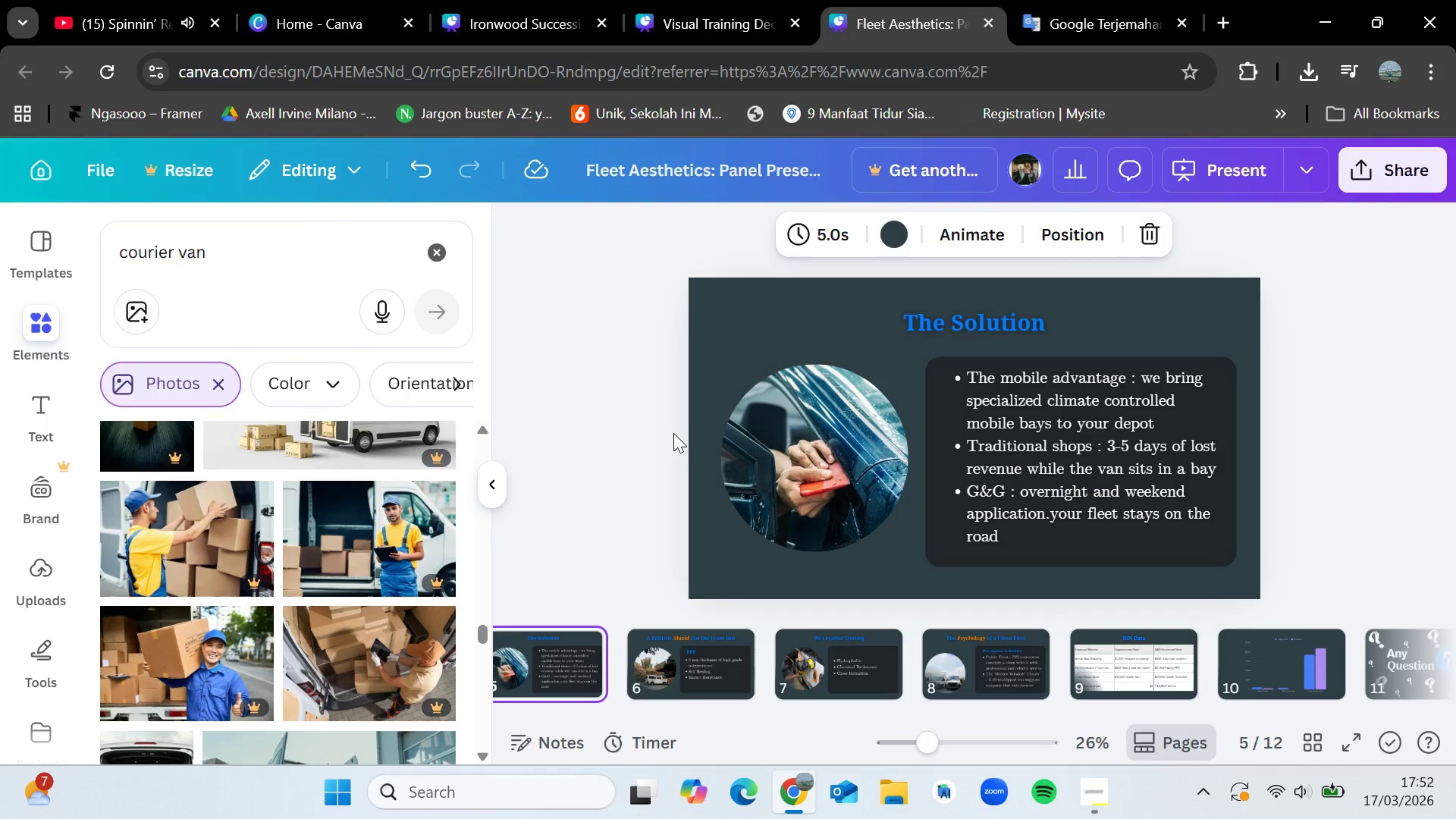 
key(ArrowRight)
 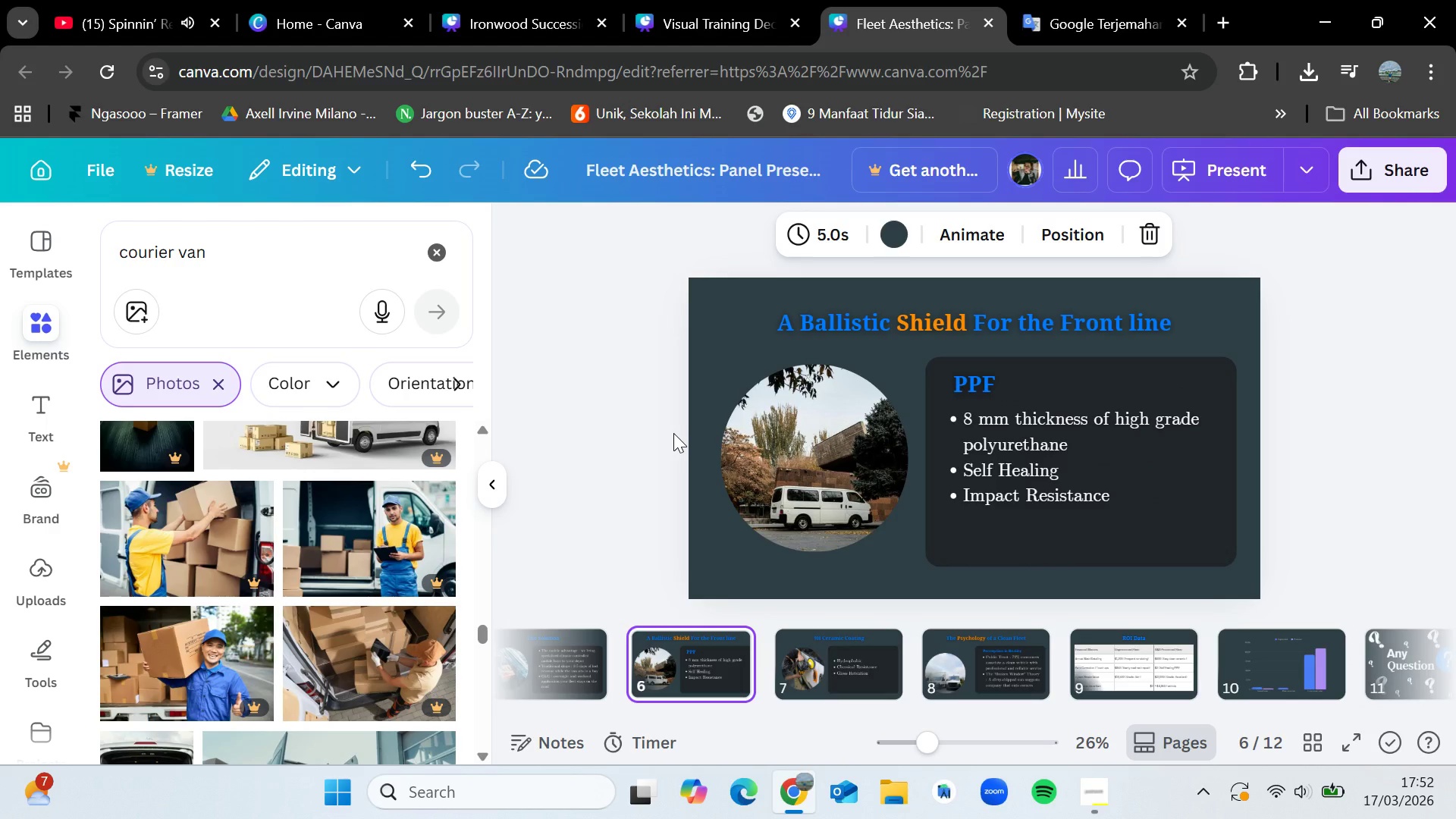 
key(ArrowLeft)
 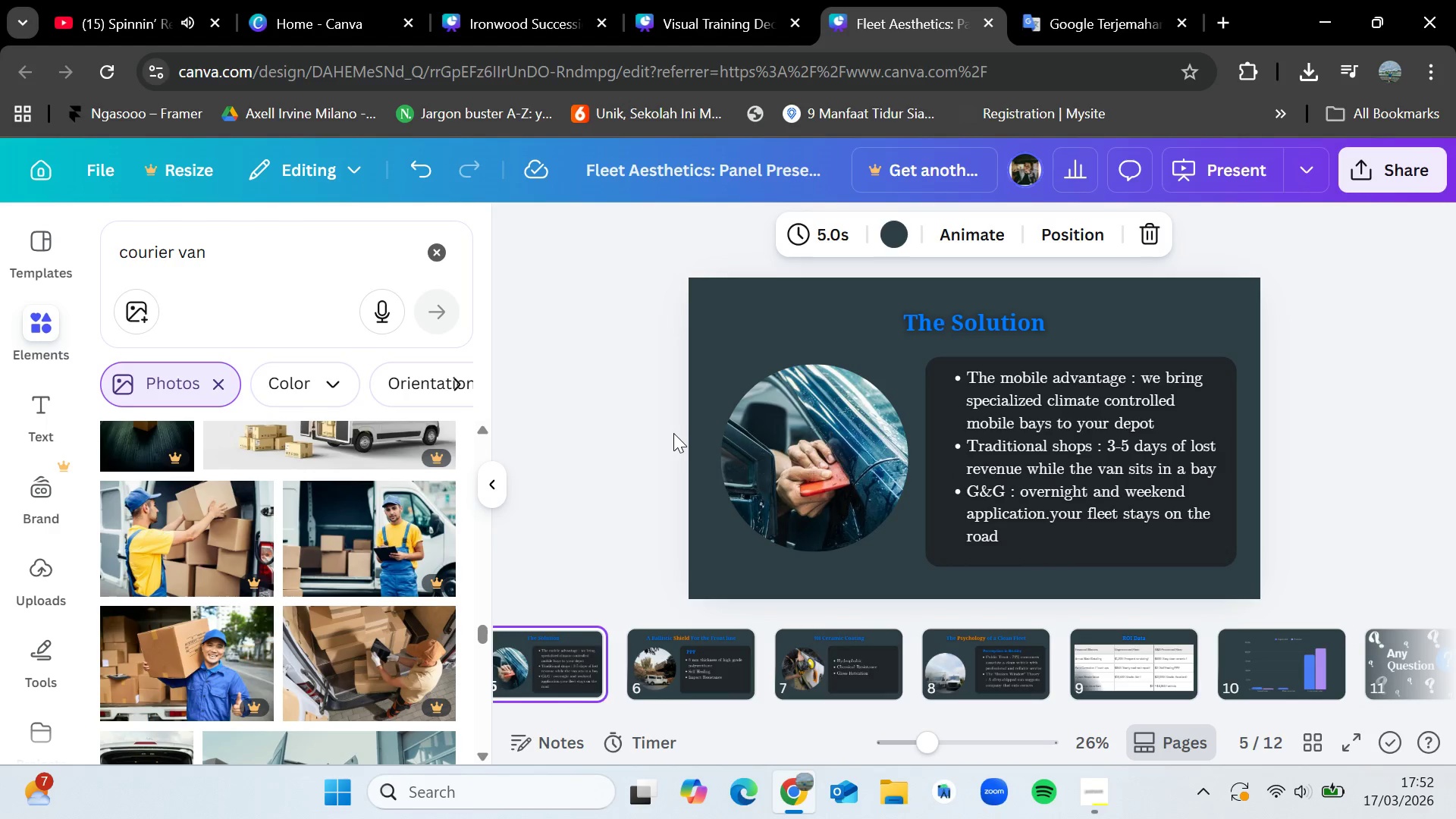 
key(ArrowLeft)
 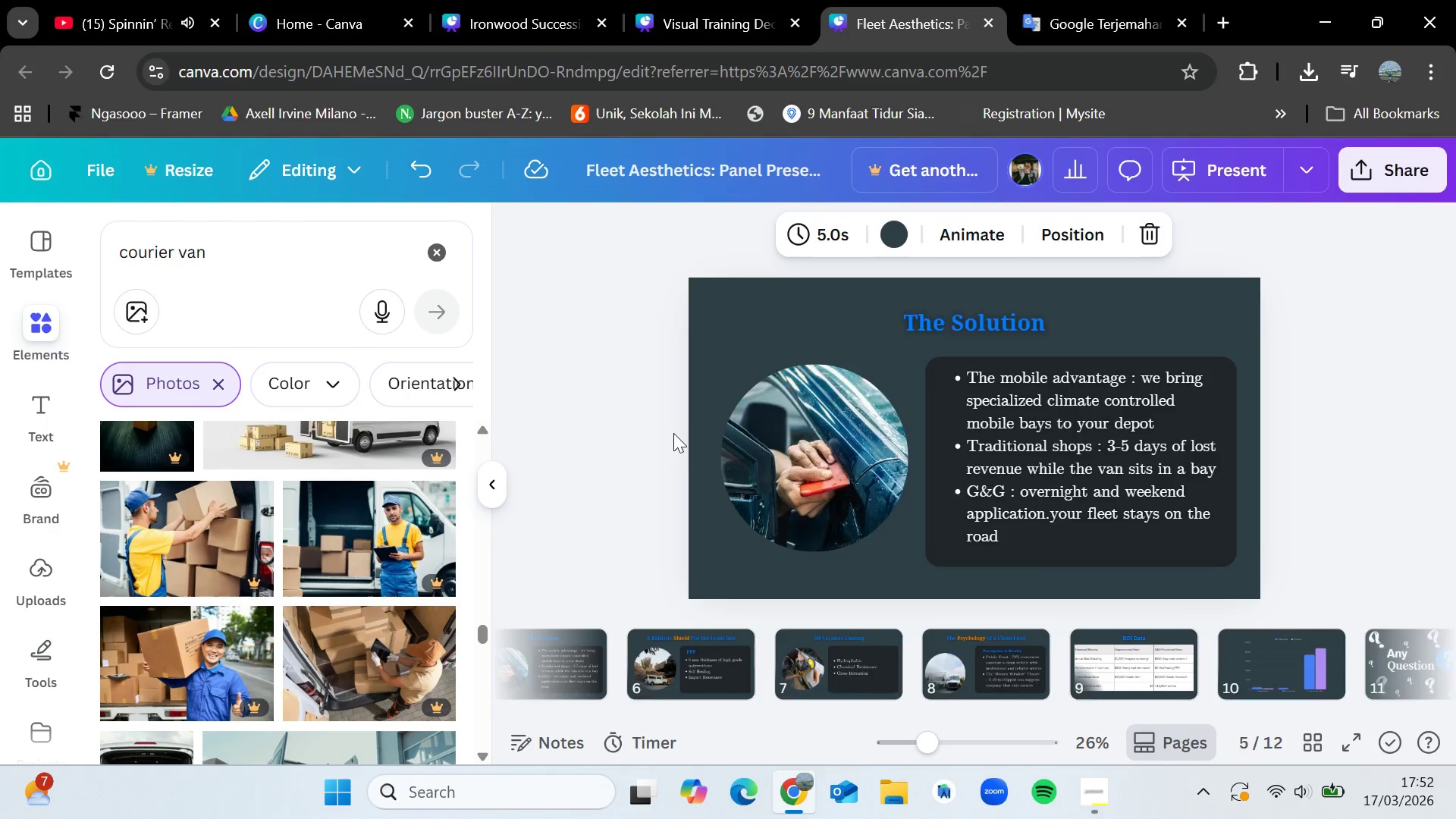 
key(ArrowLeft)
 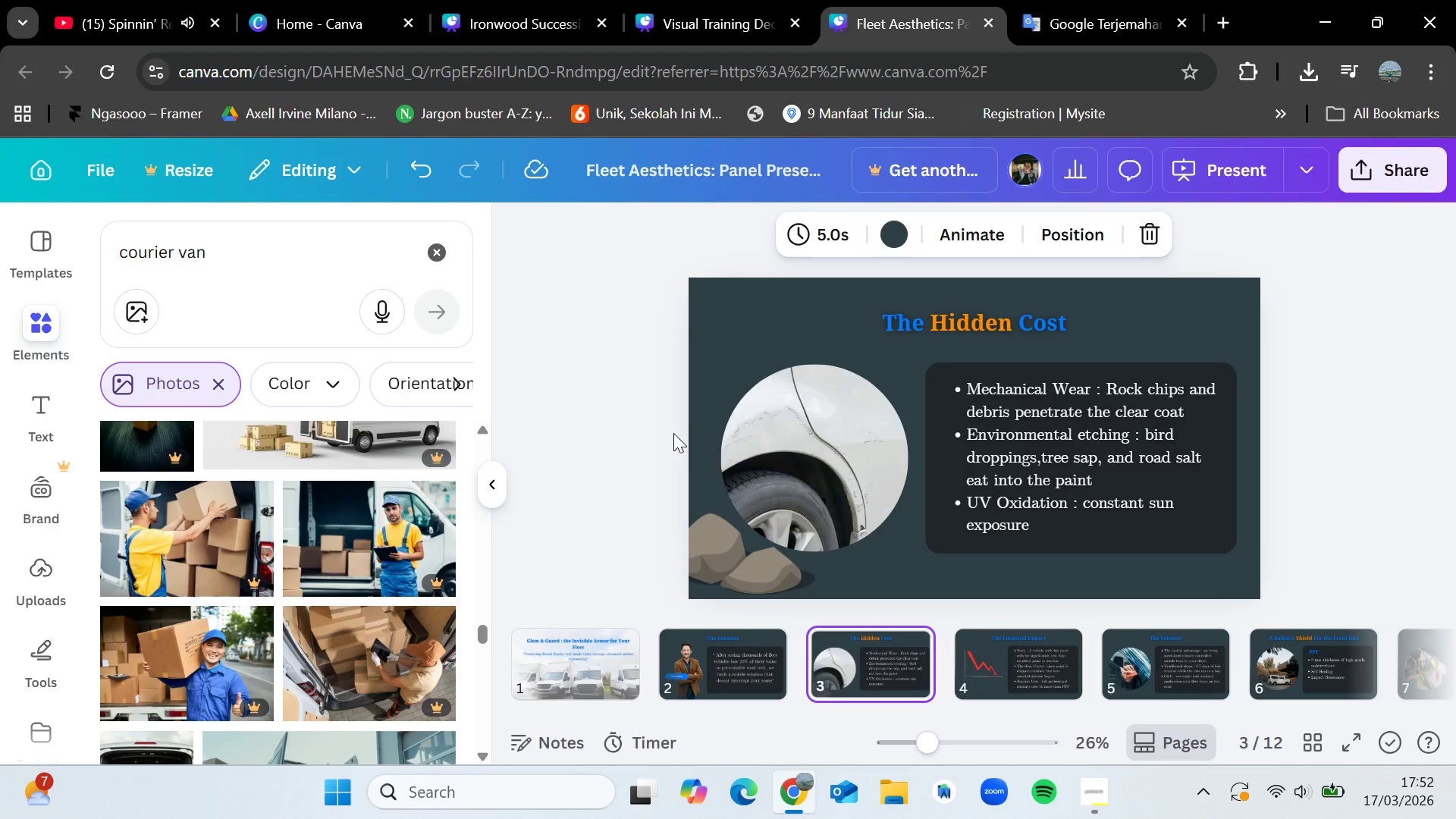 
wait(8.53)
 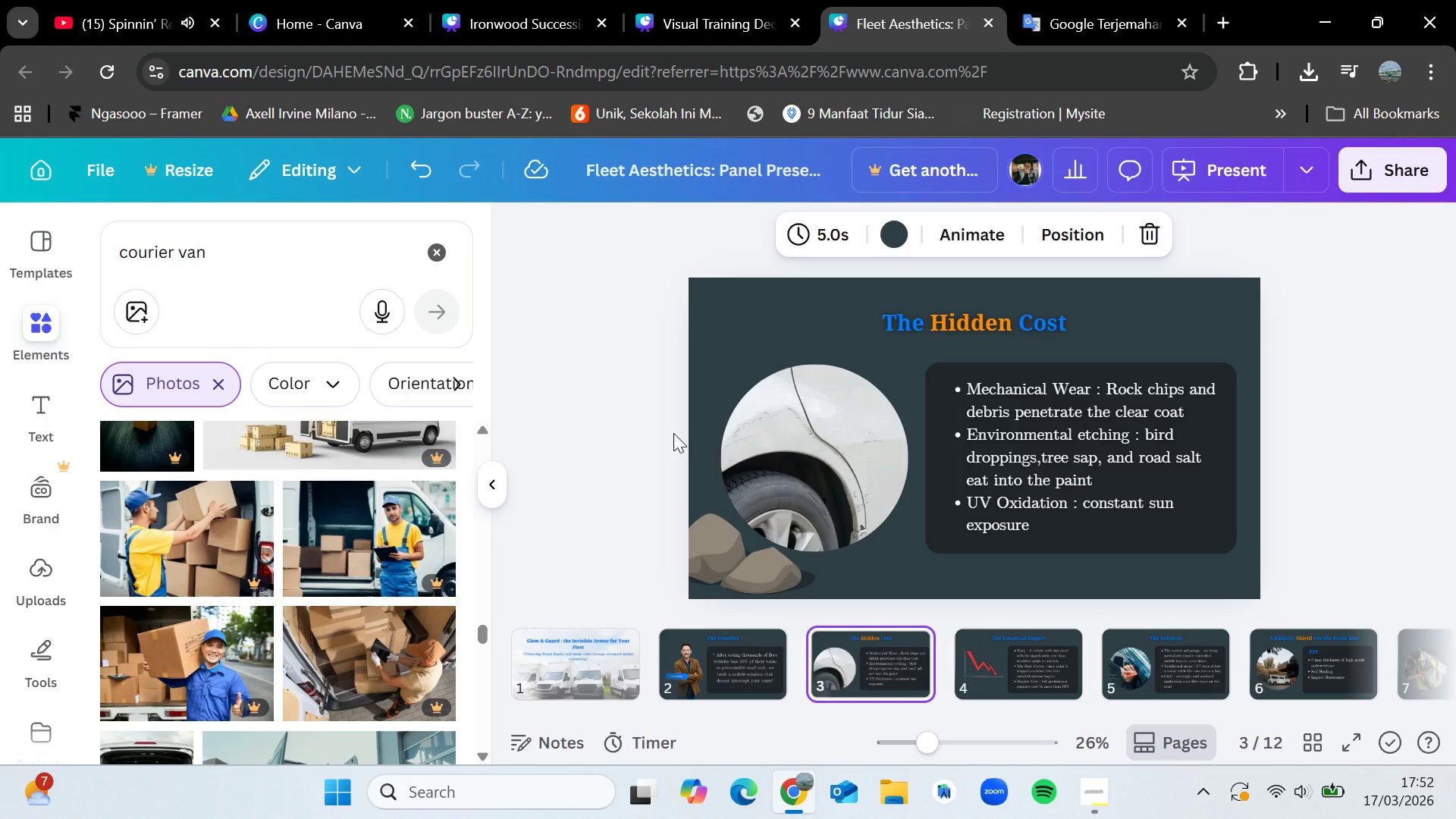 
key(ArrowLeft)
 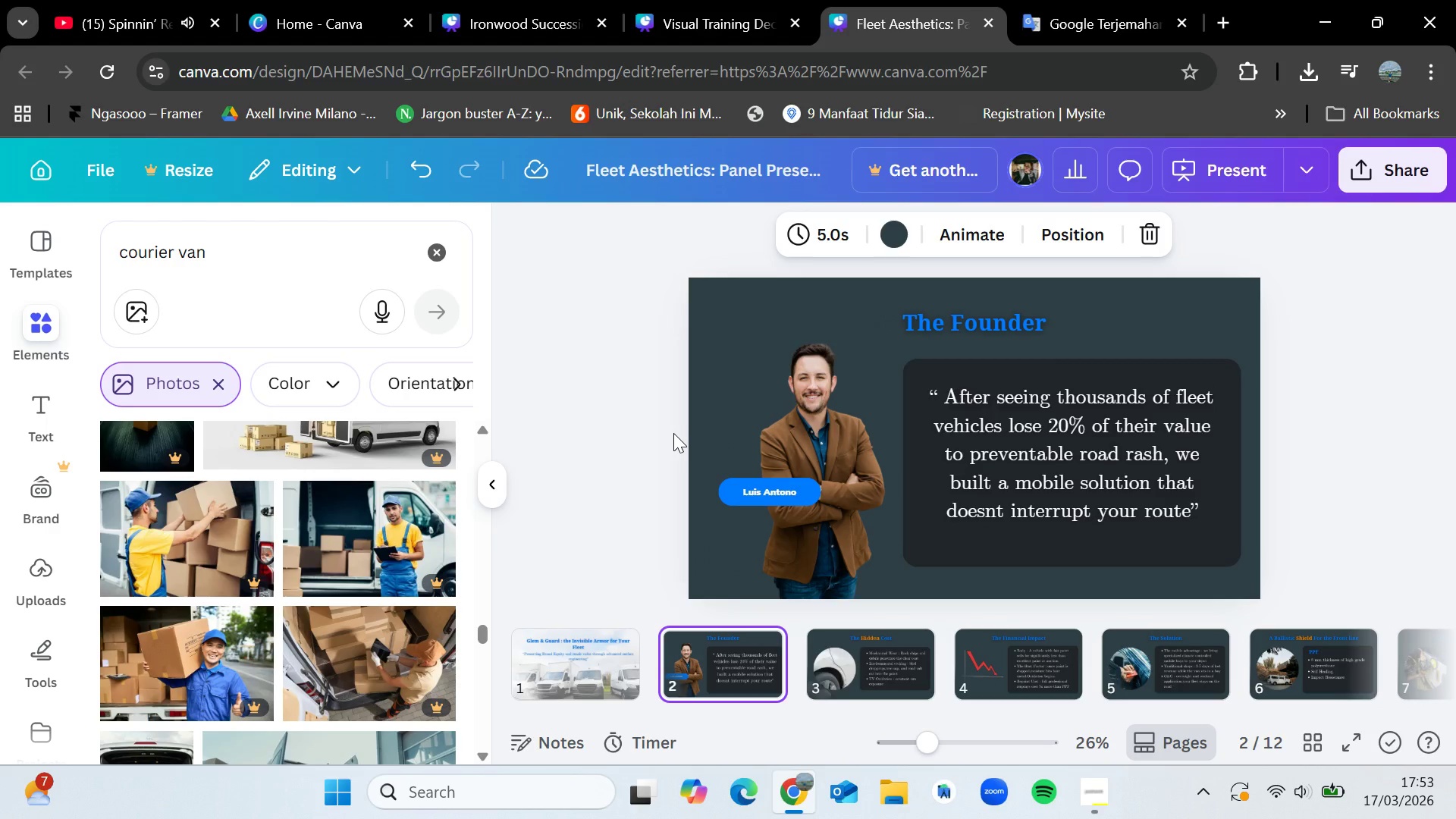 
wait(20.81)
 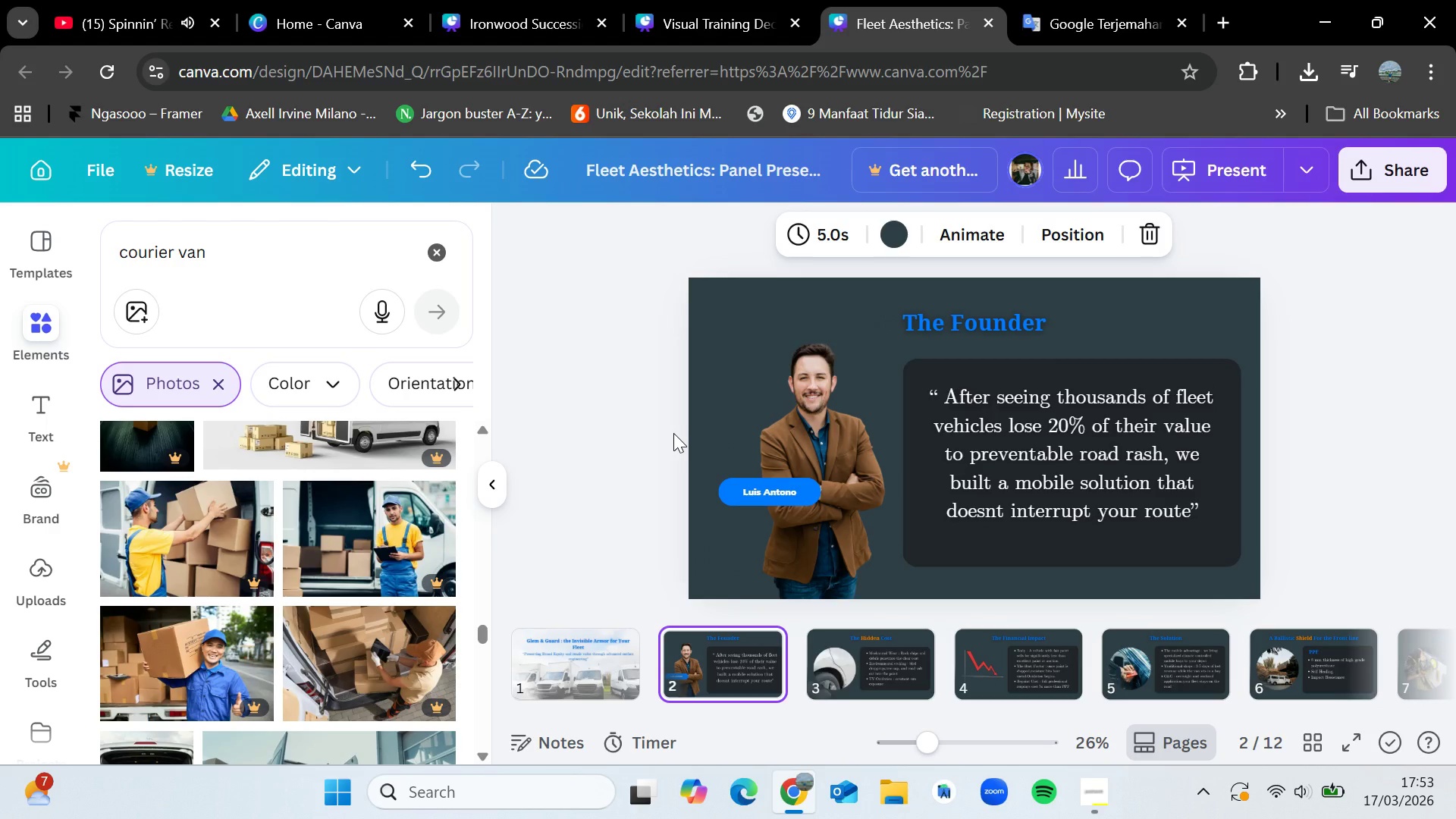 
key(ArrowRight)
 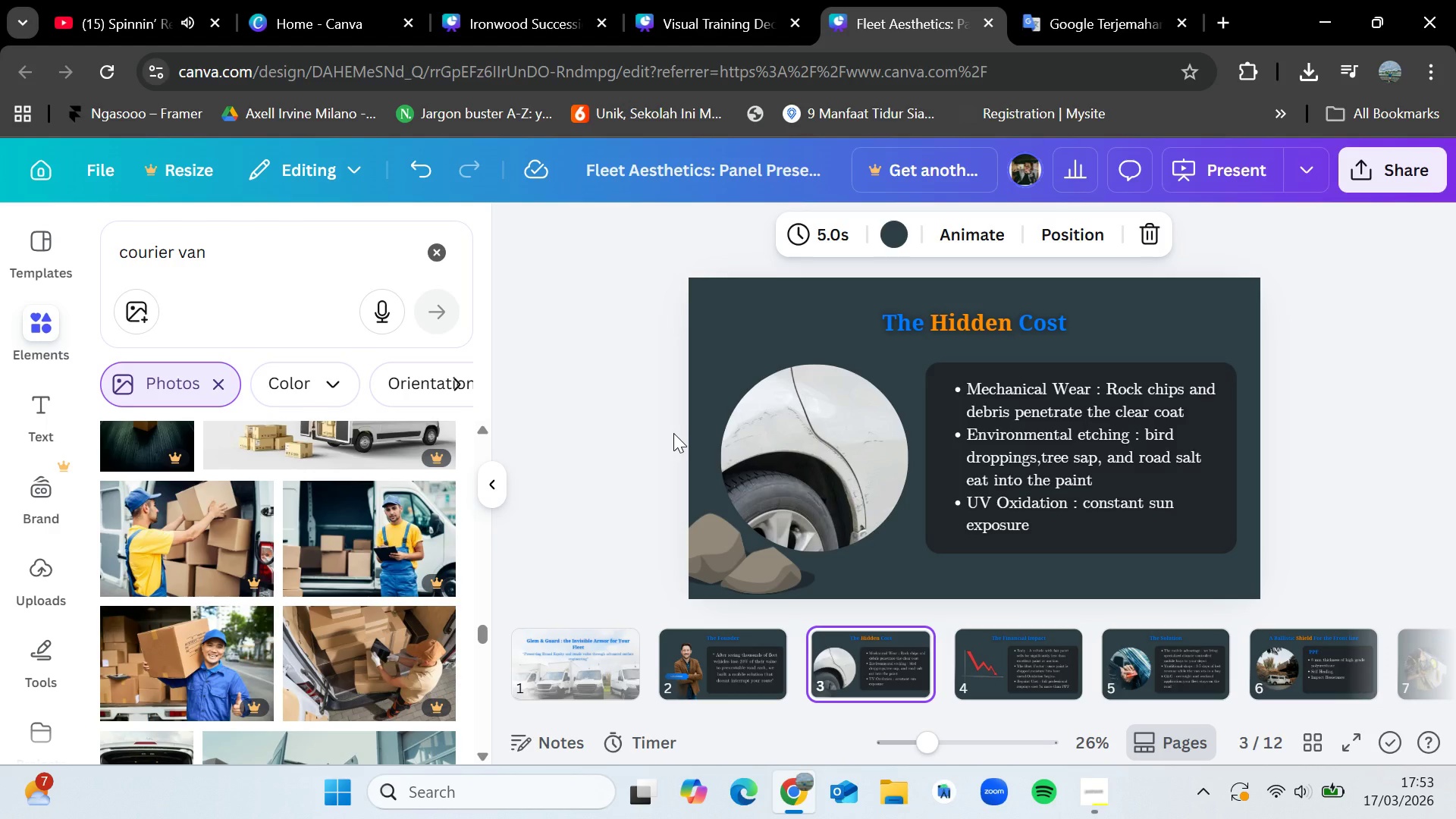 
key(ArrowLeft)
 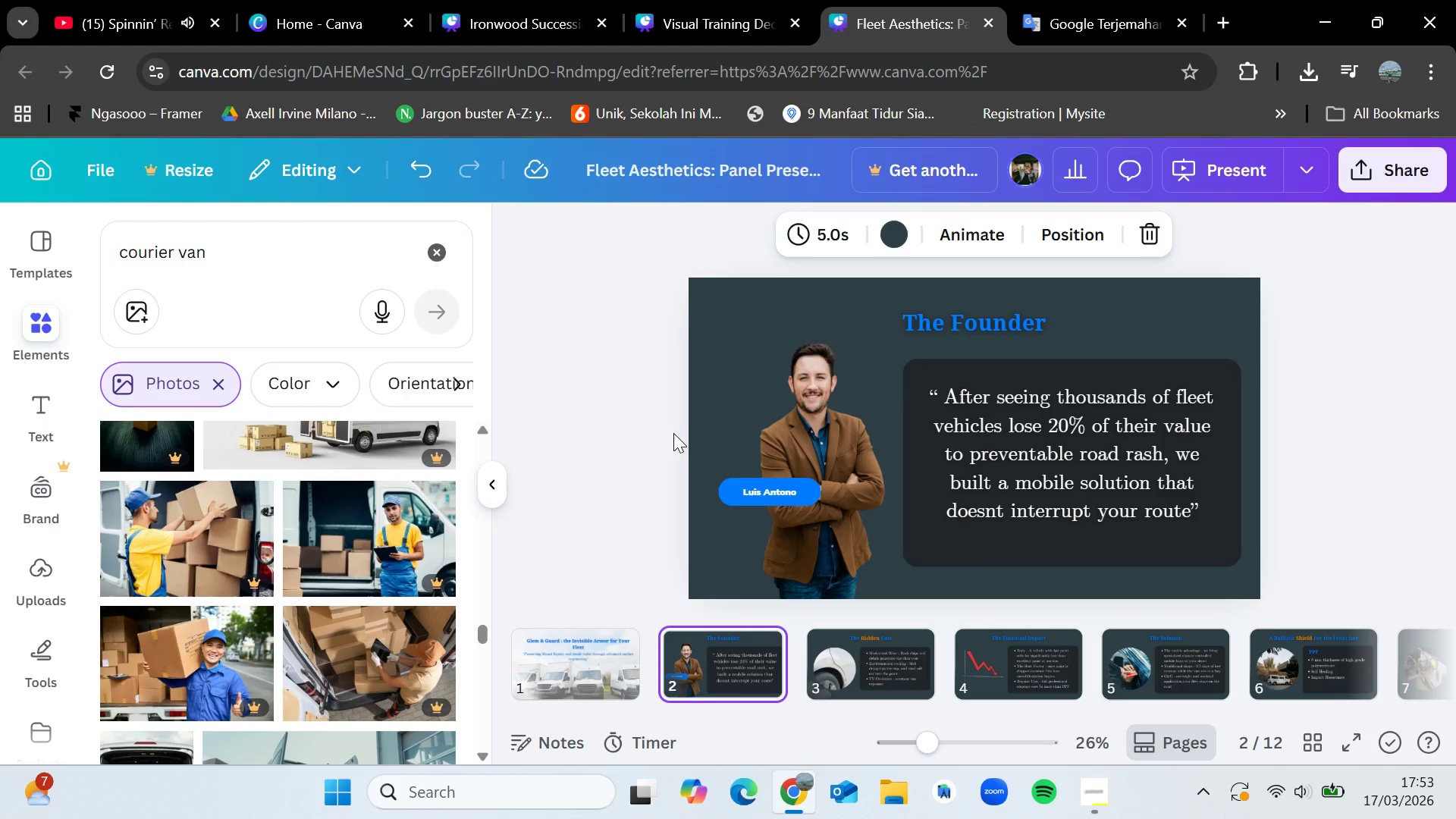 
key(ArrowRight)
 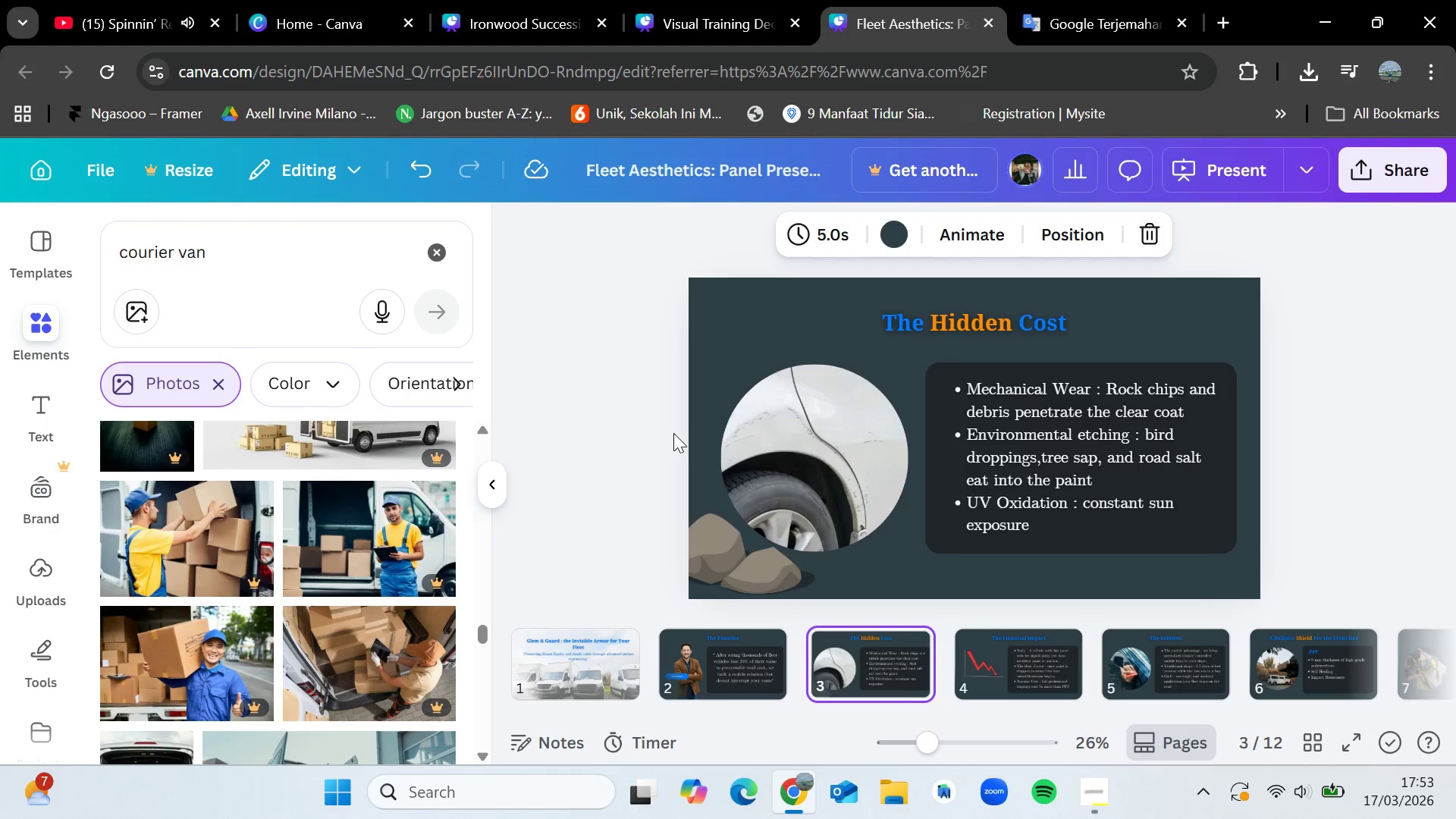 
key(ArrowRight)
 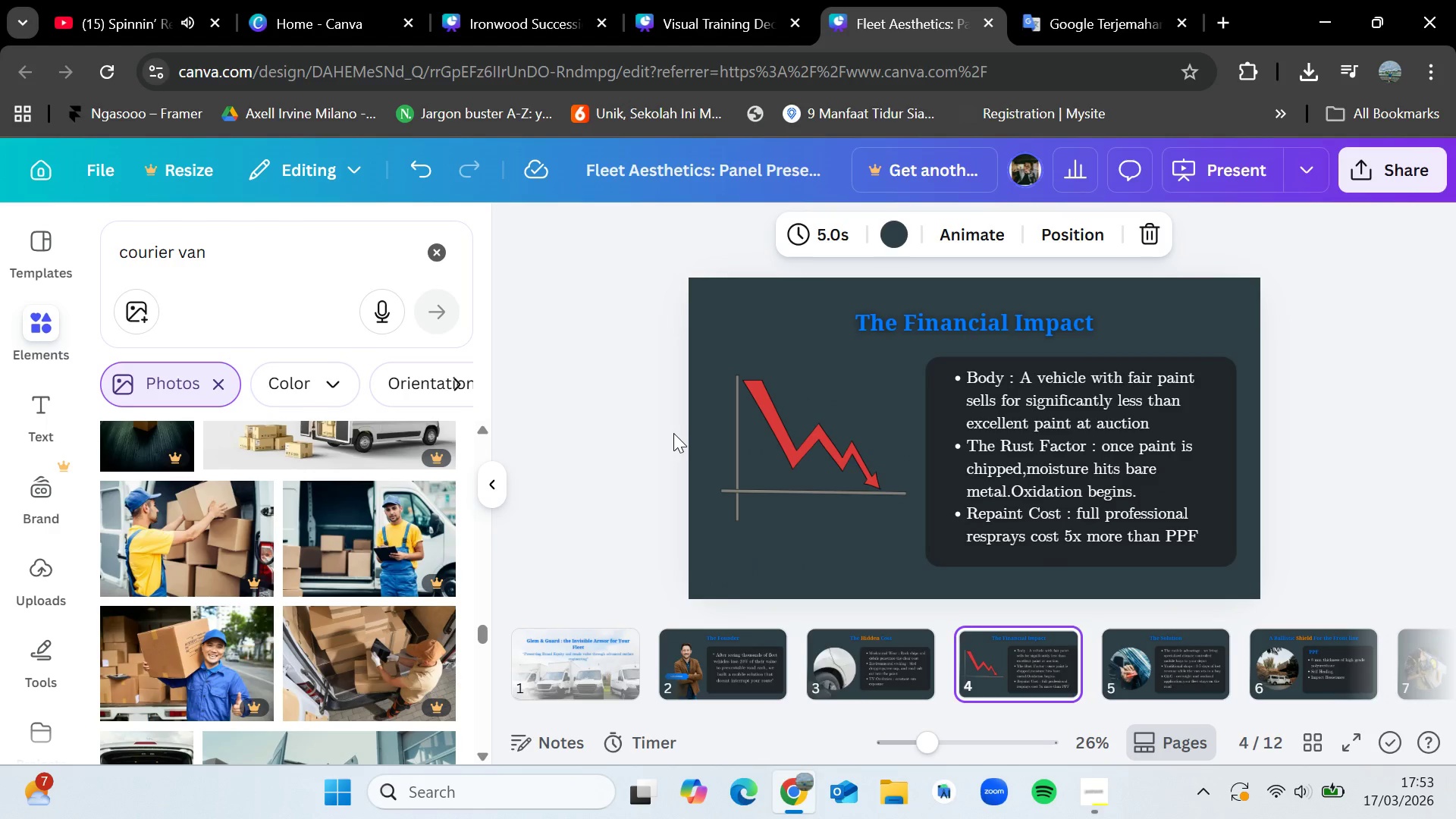 
key(ArrowRight)
 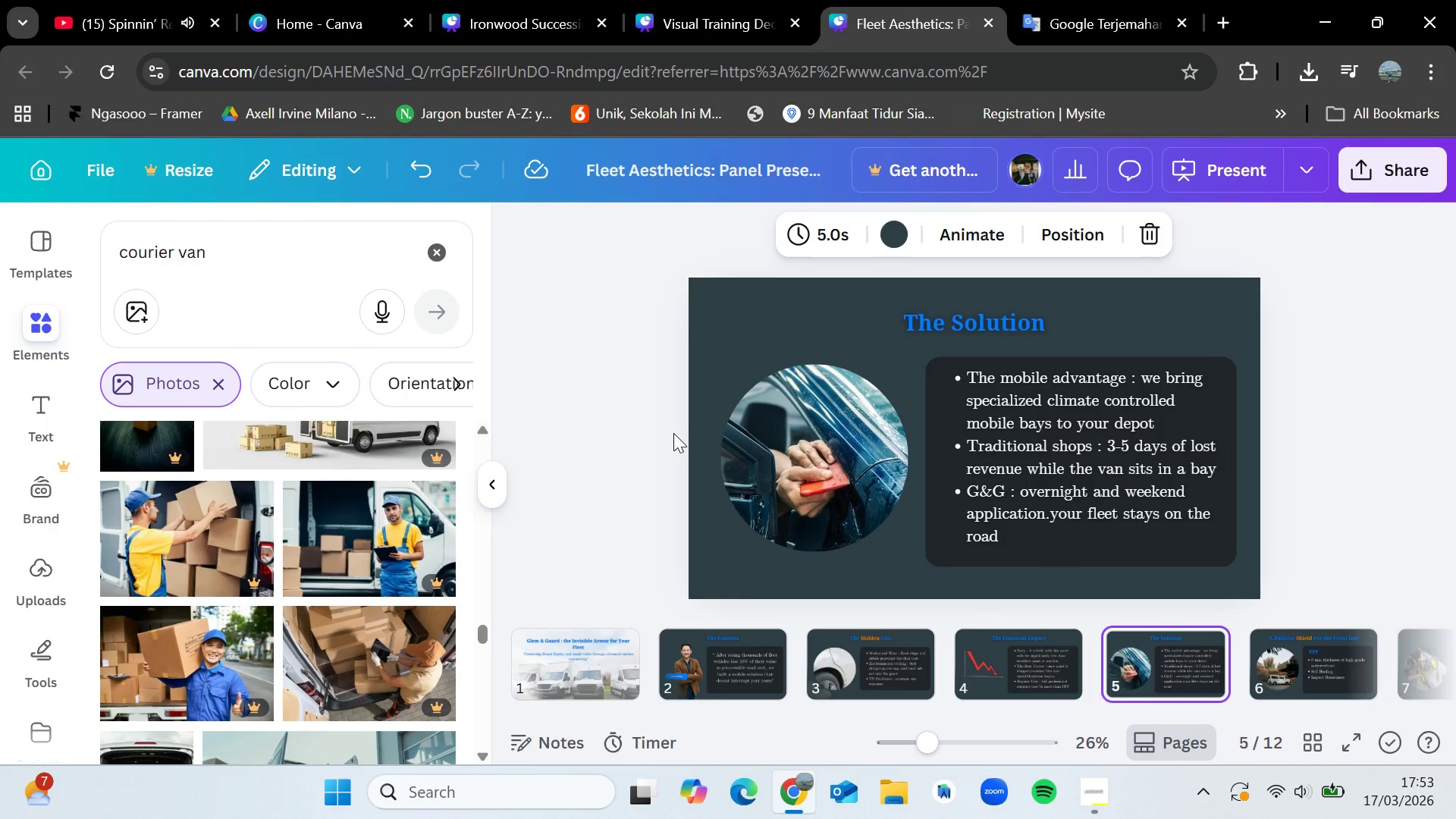 
key(ArrowRight)
 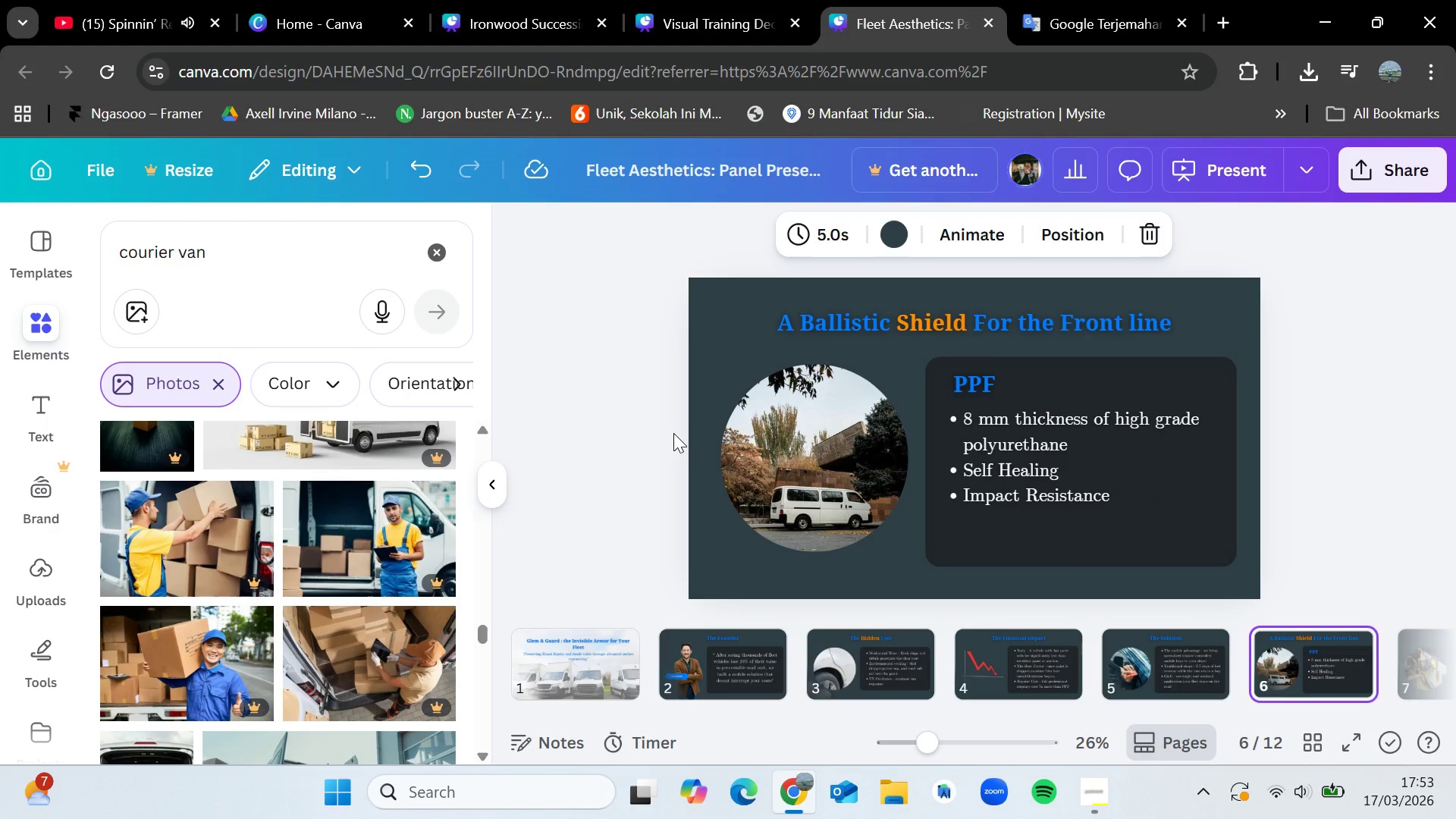 
wait(7.34)
 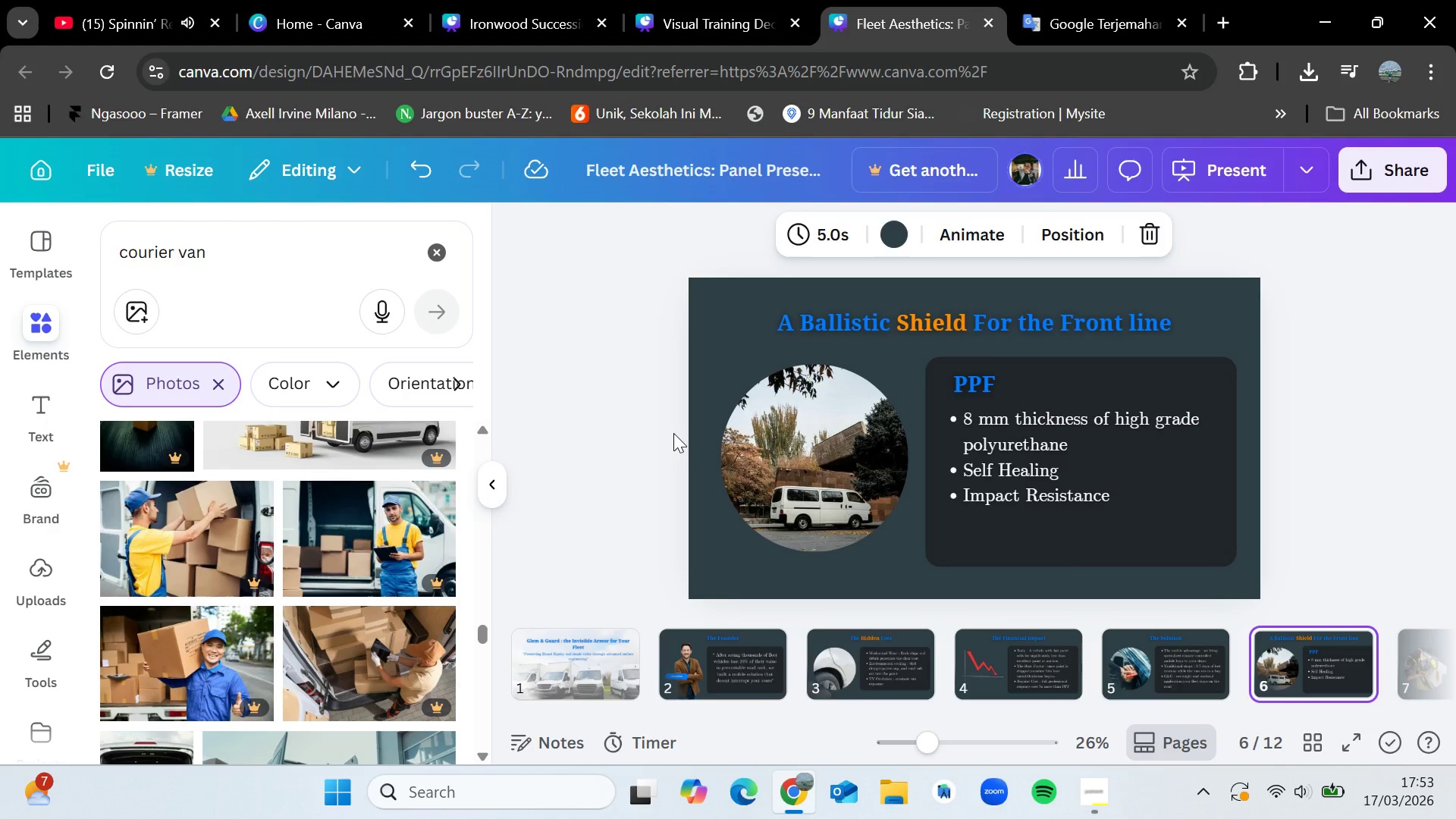 
key(ArrowLeft)
 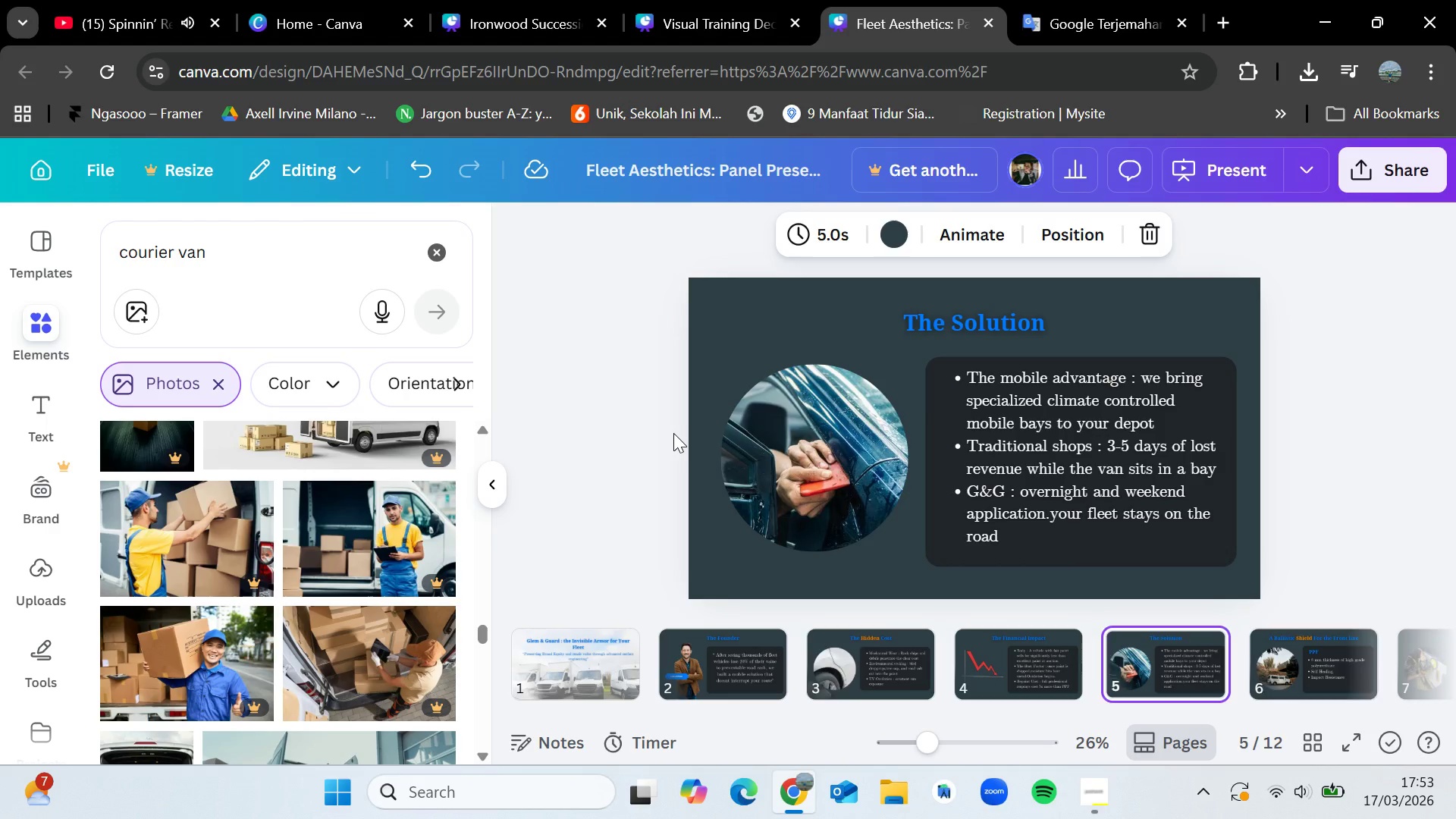 
key(ArrowRight)
 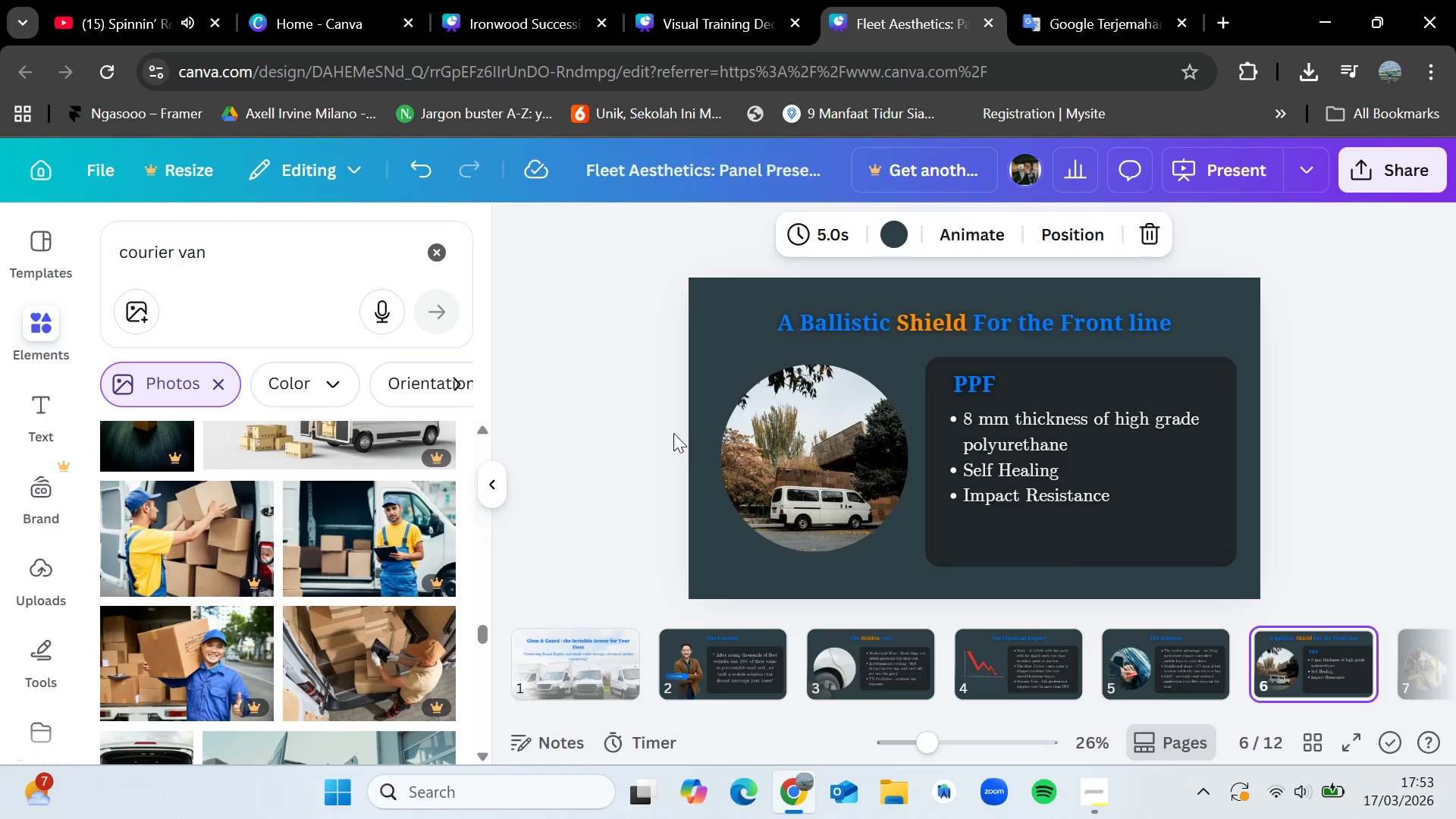 
key(ArrowRight)
 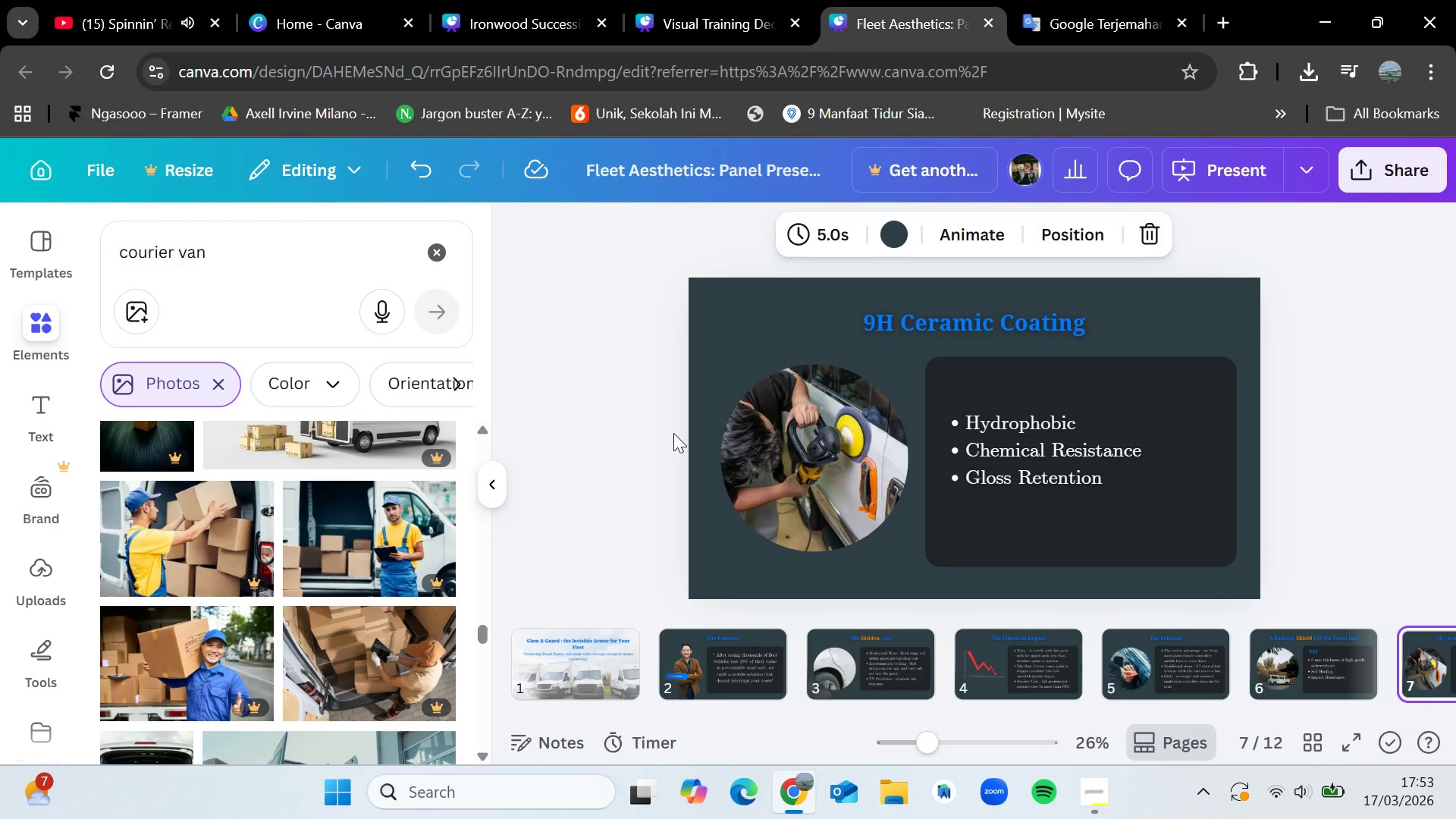 
key(ArrowRight)
 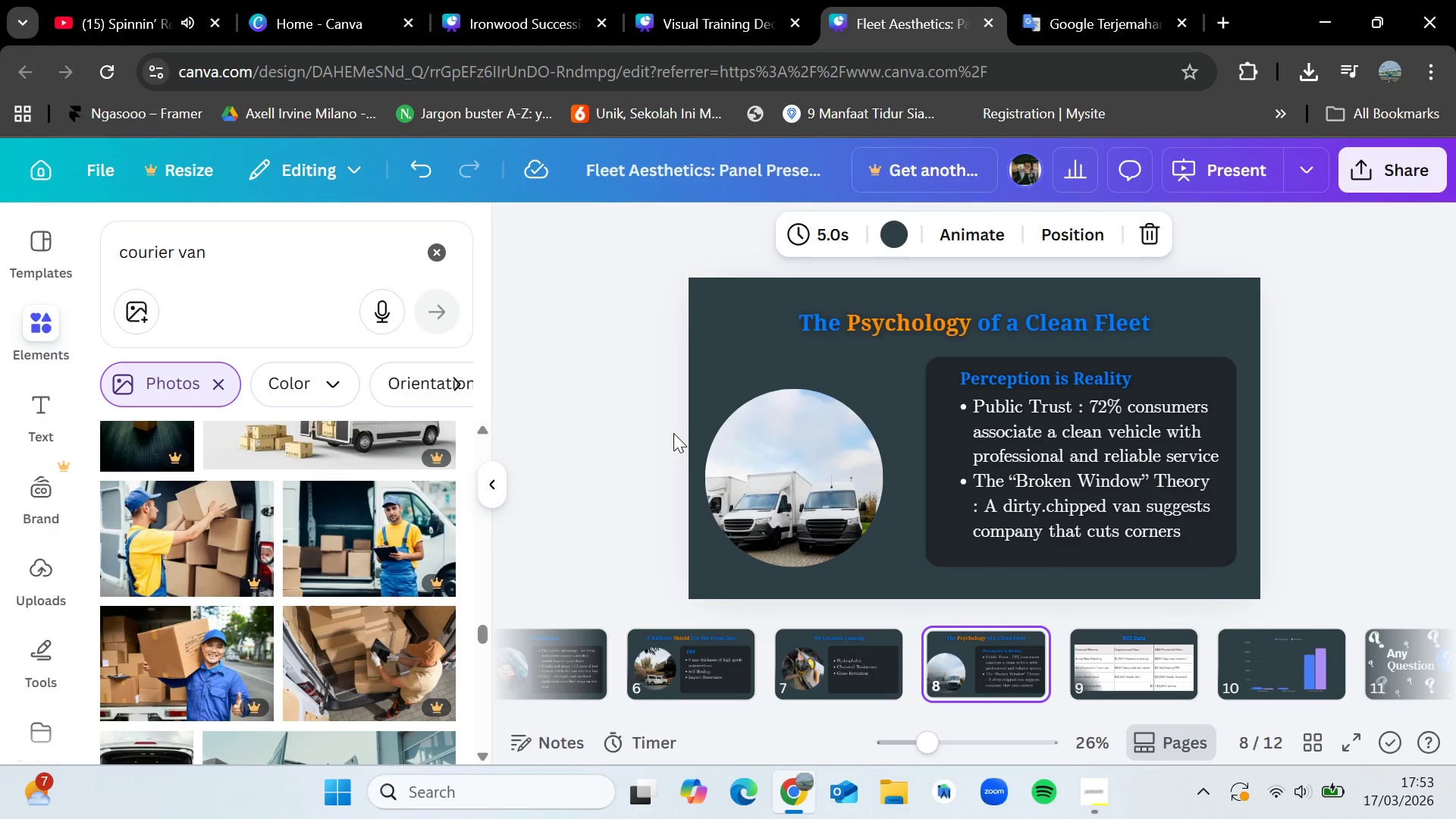 
key(ArrowRight)
 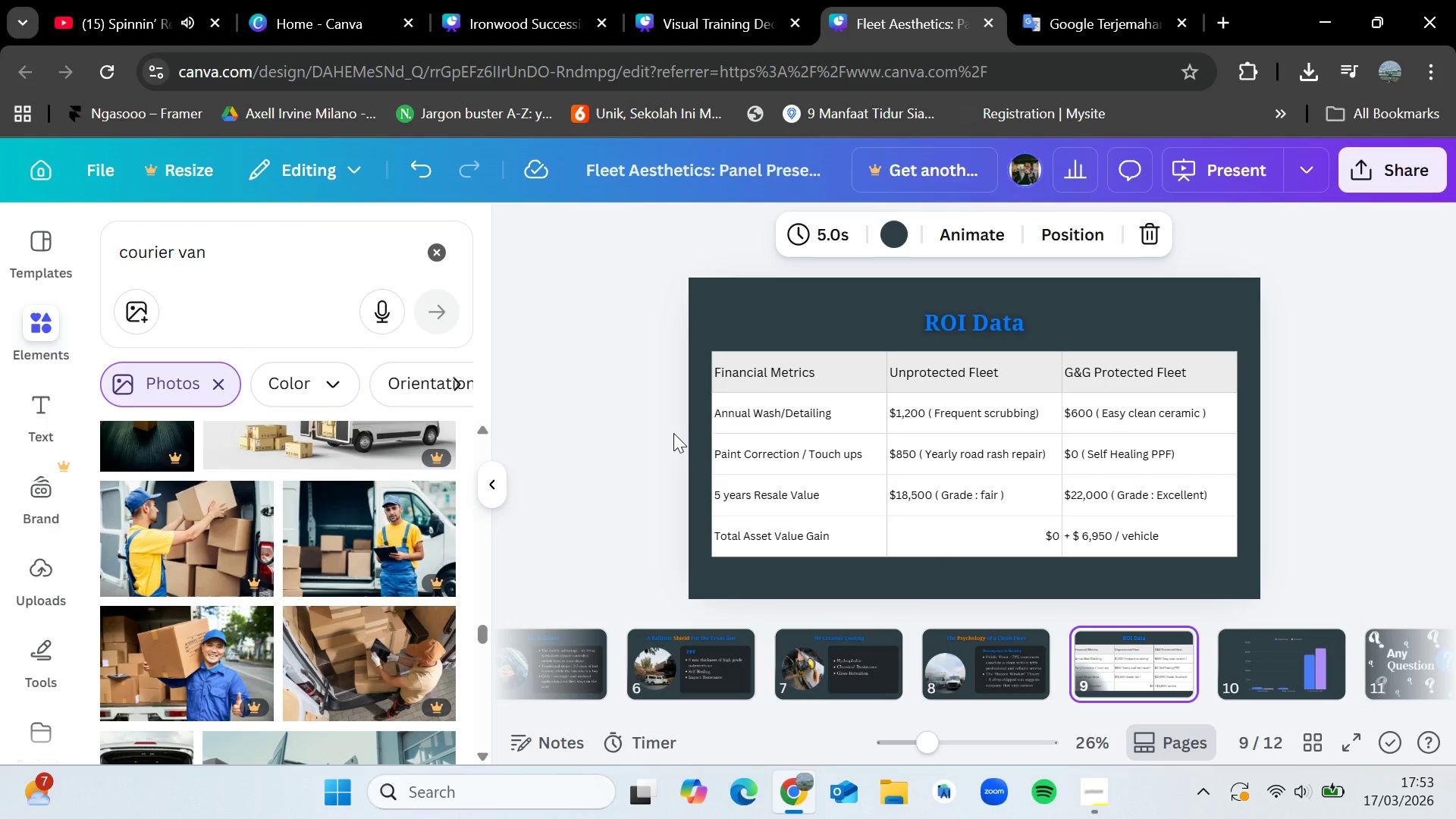 
key(ArrowLeft)
 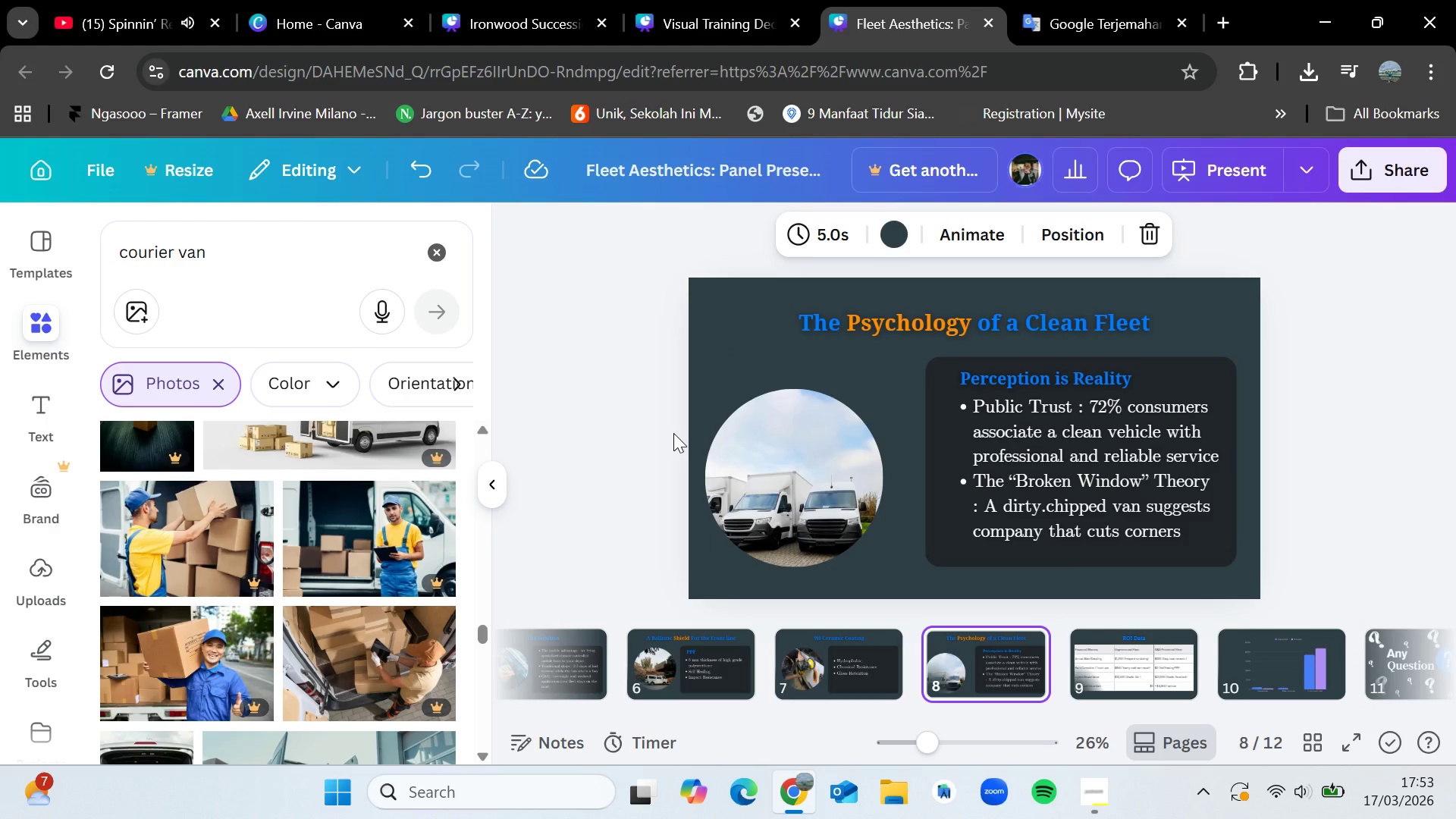 
key(ArrowLeft)
 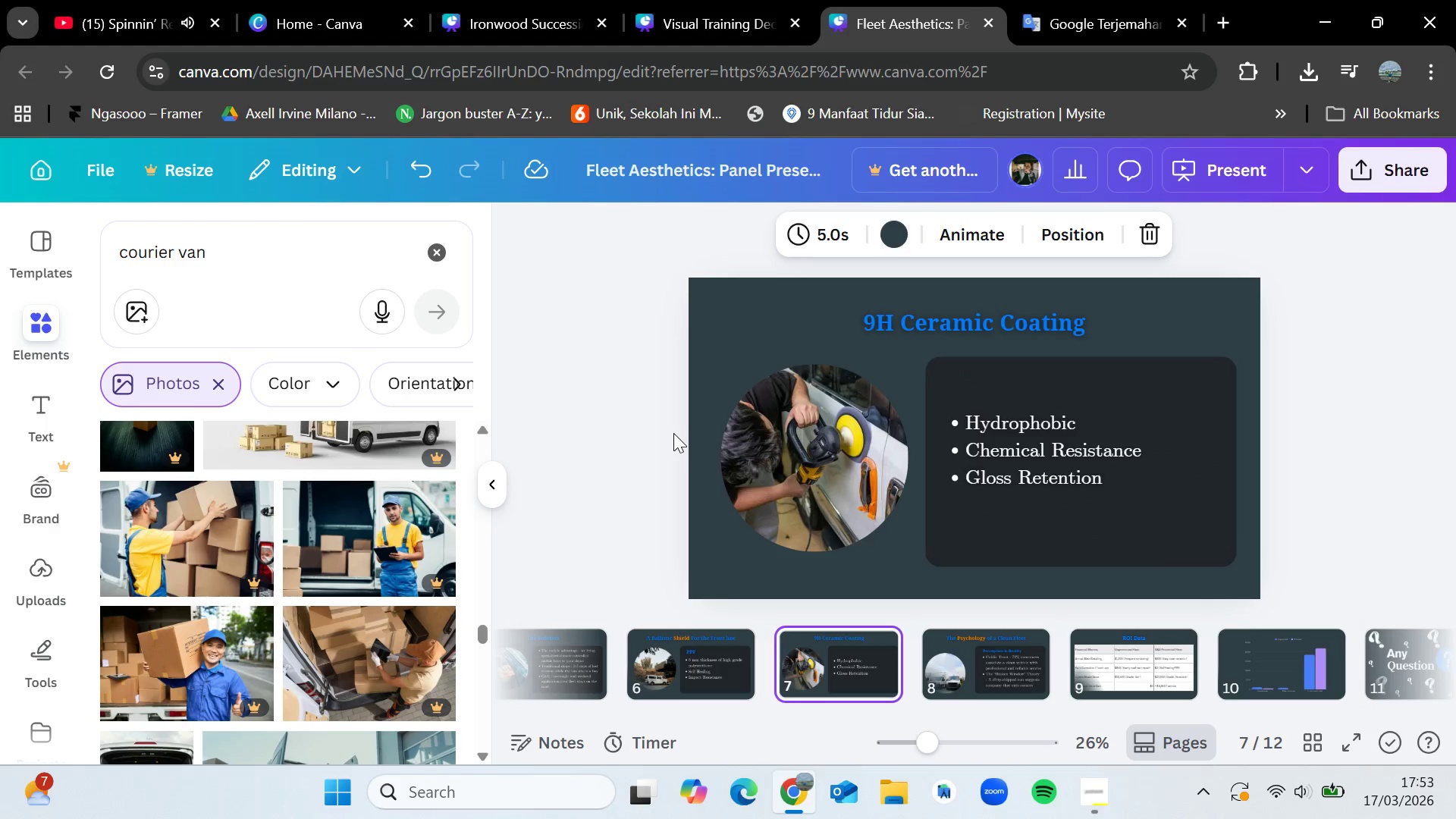 
key(ArrowLeft)
 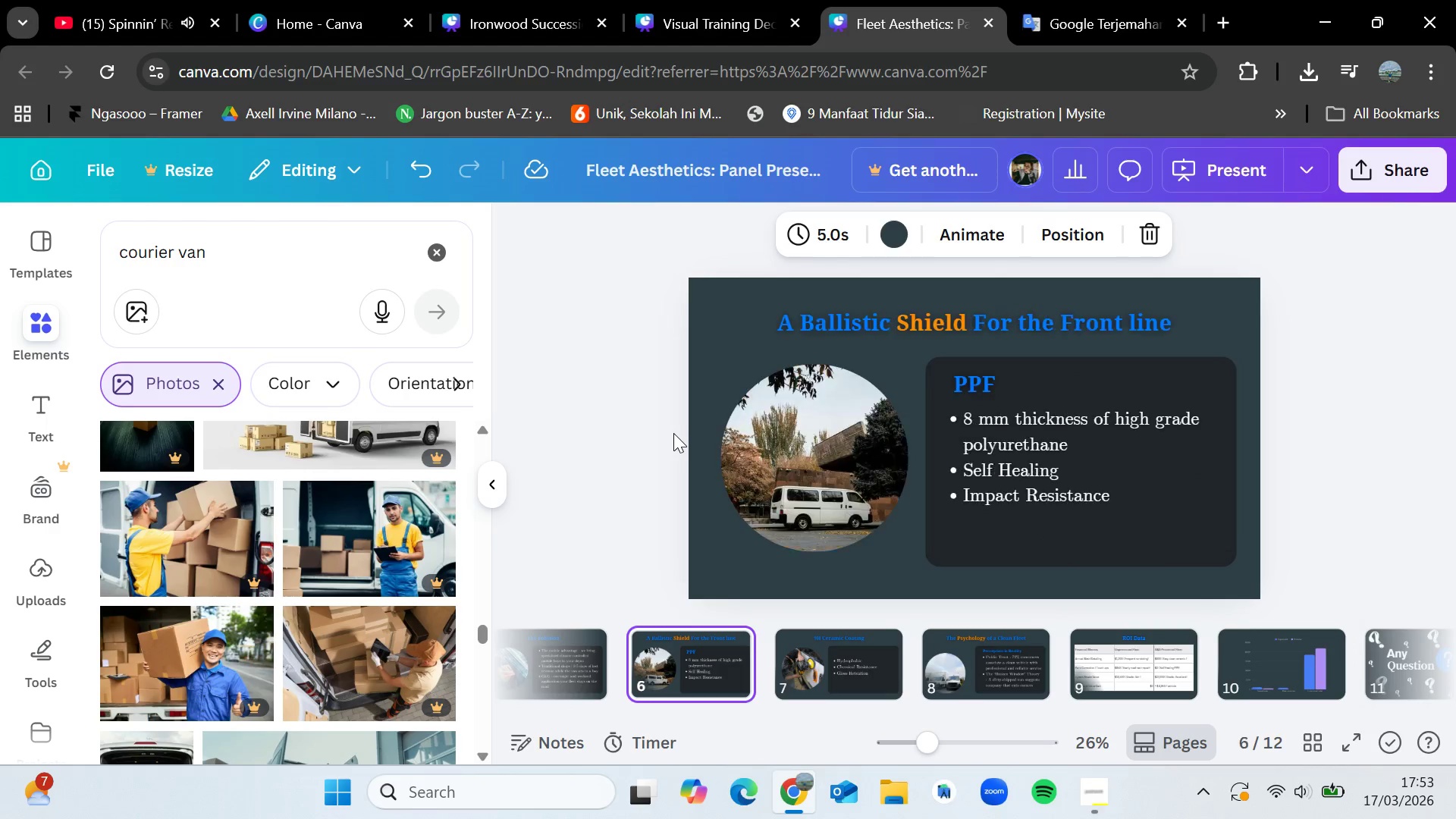 
key(ArrowLeft)
 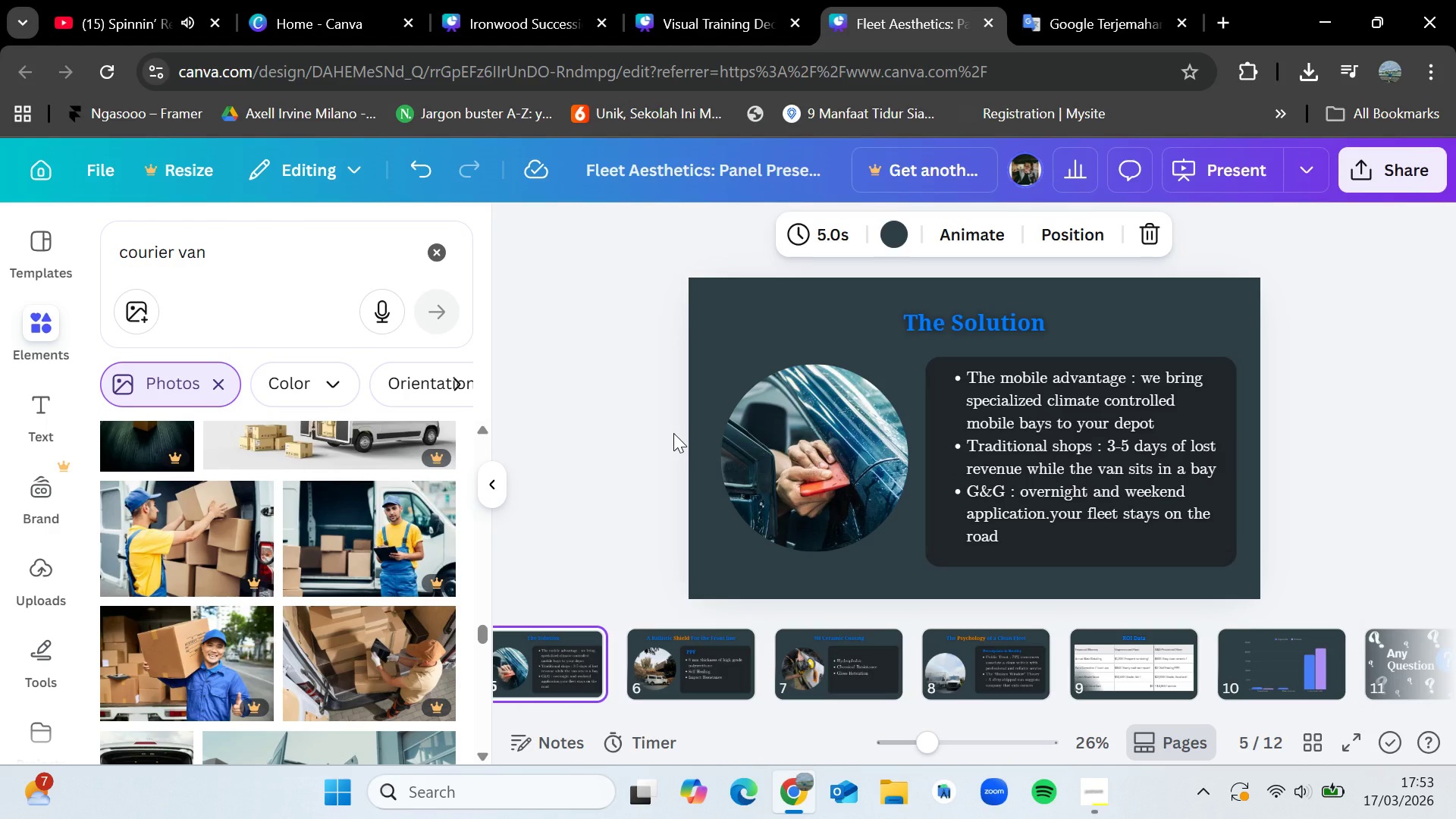 
key(ArrowLeft)
 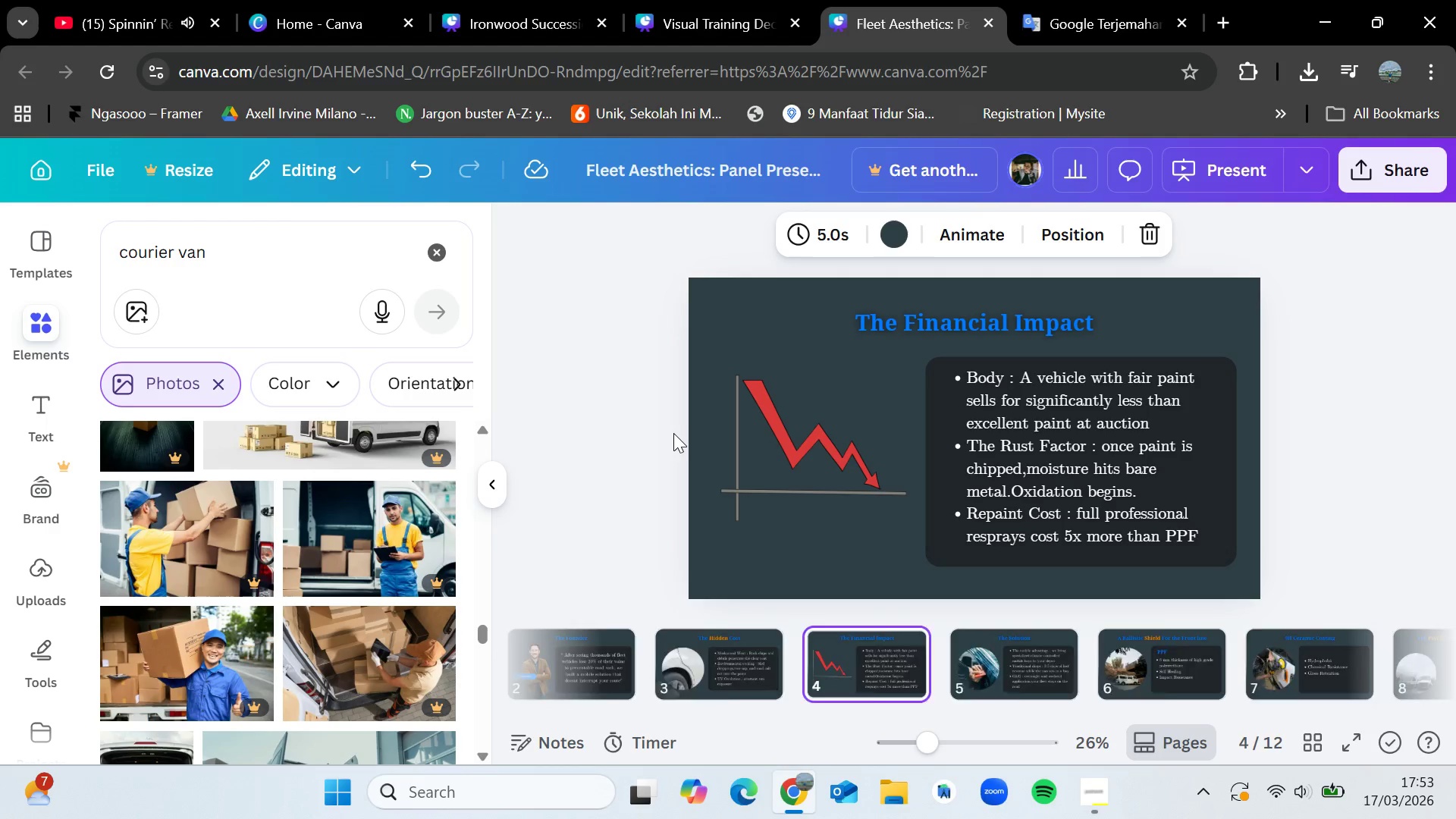 
key(ArrowLeft)
 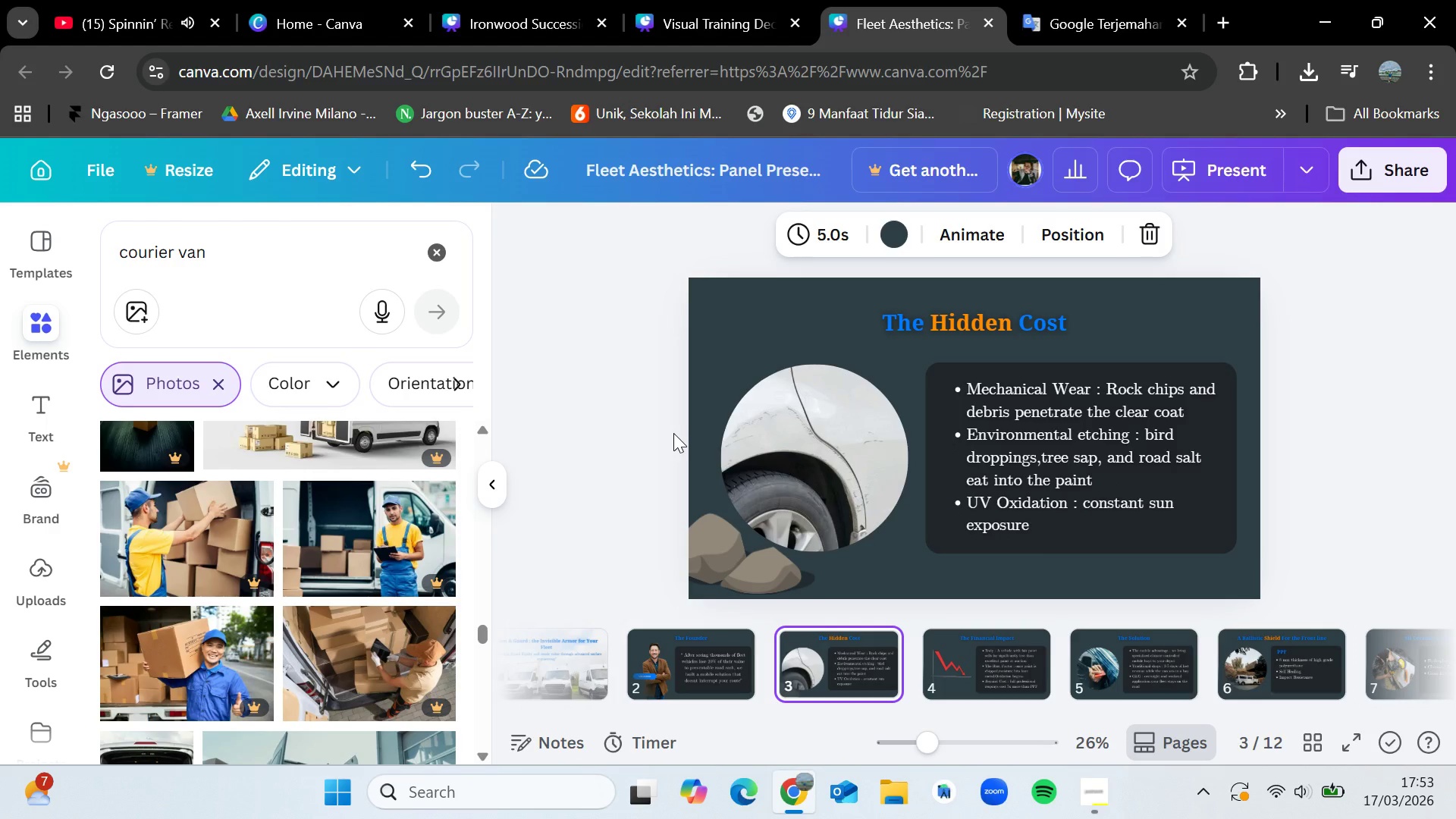 
key(ArrowLeft)
 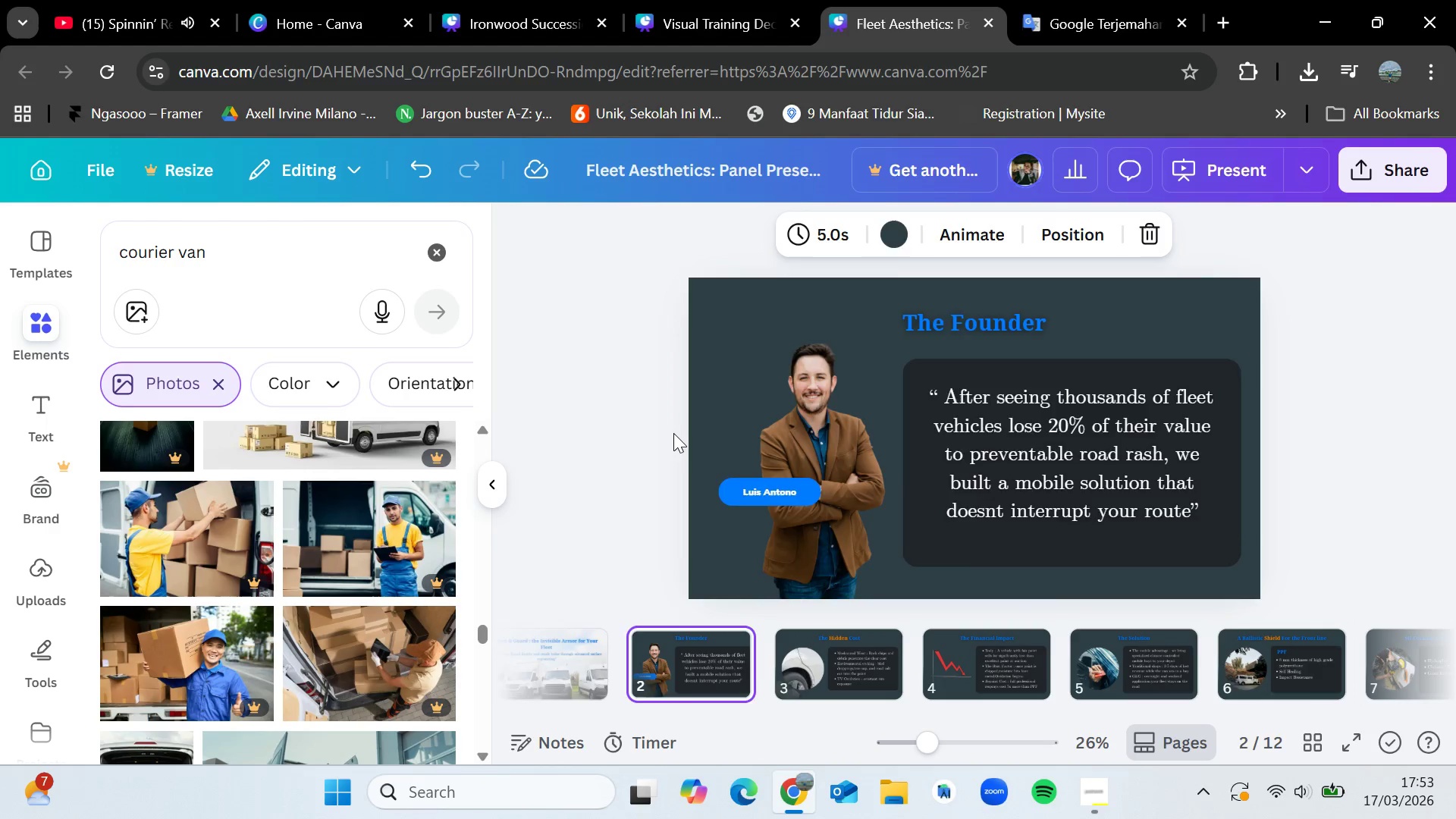 
key(ArrowLeft)
 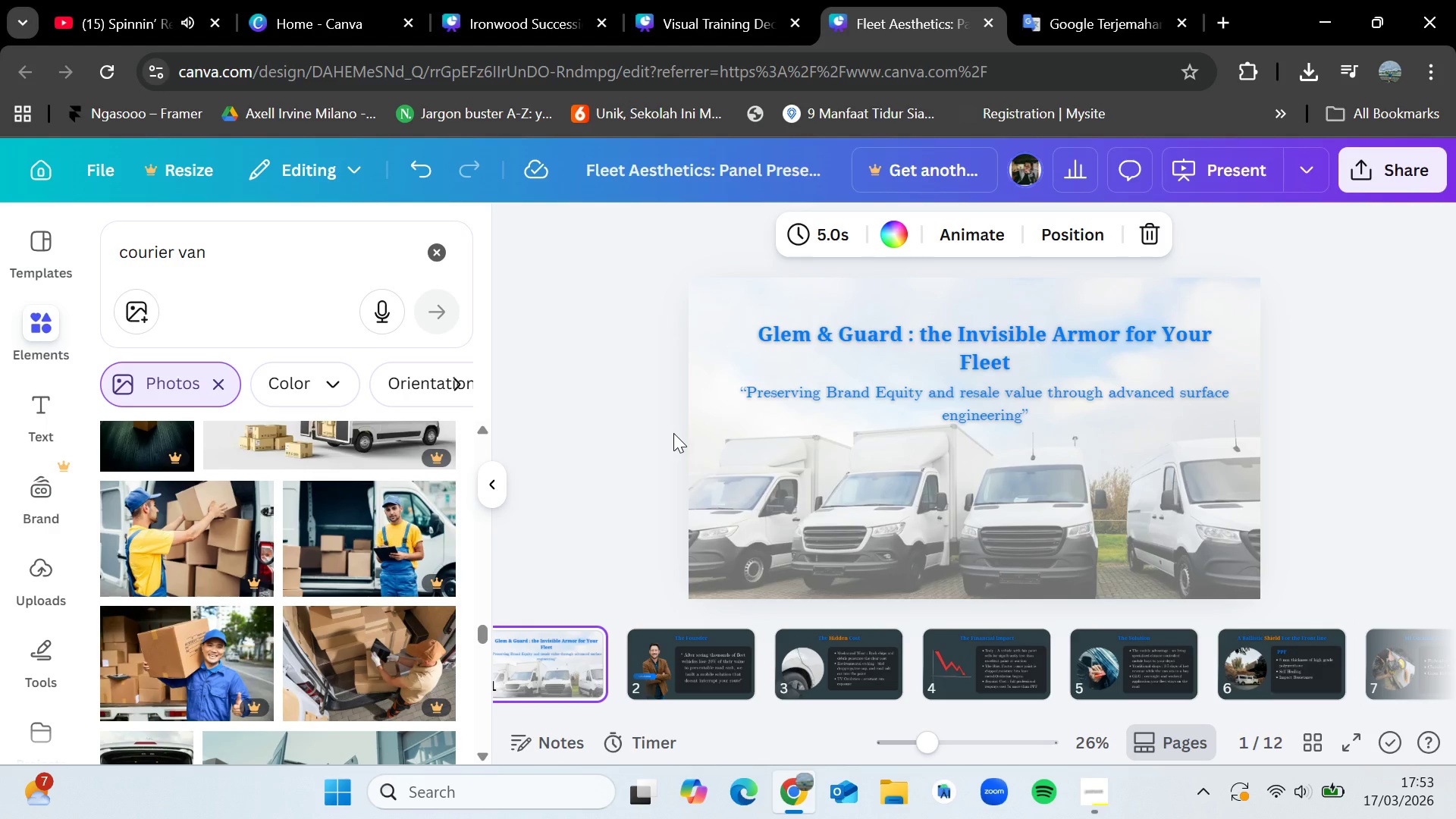 
key(ArrowRight)
 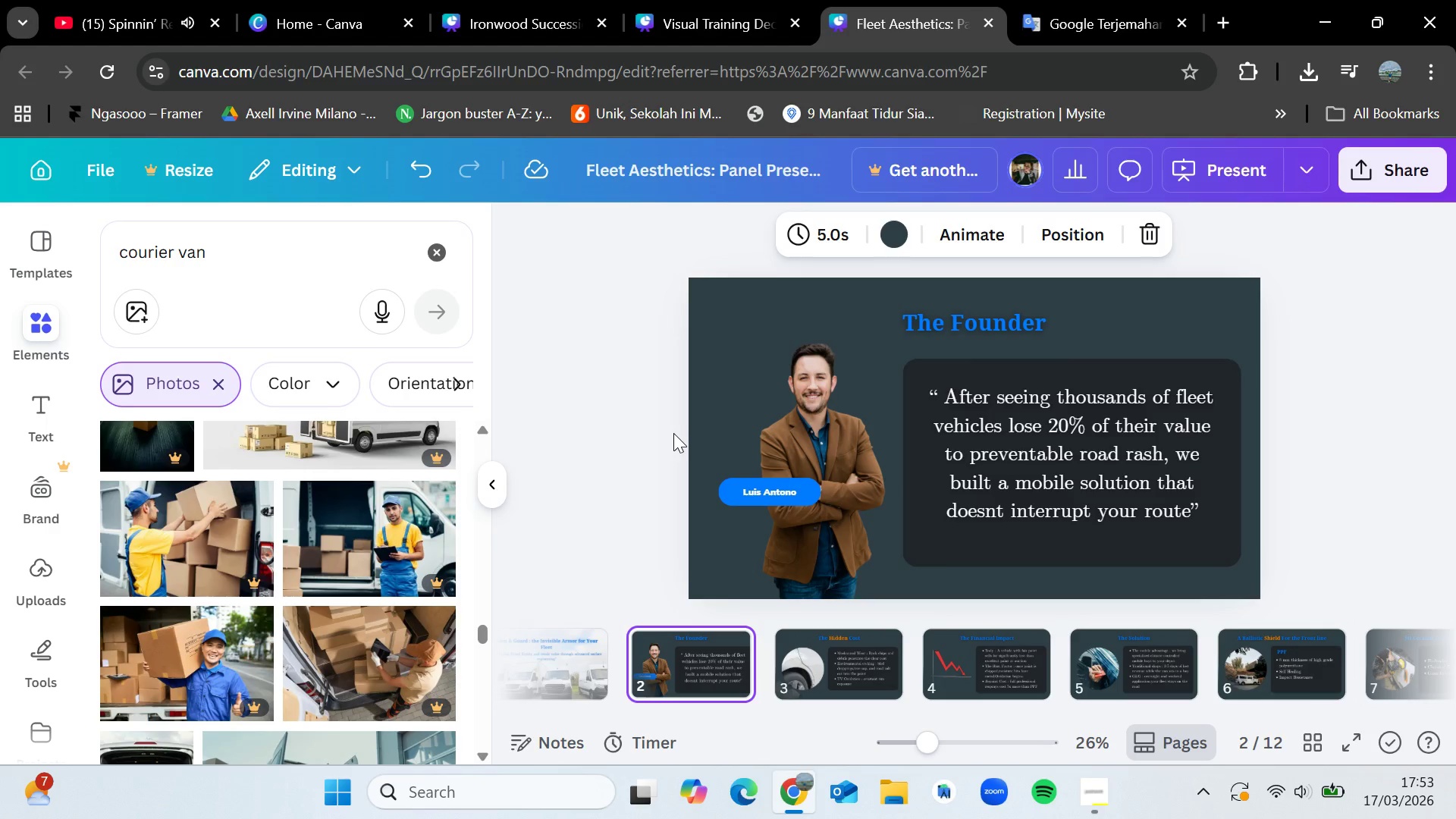 
key(ArrowRight)
 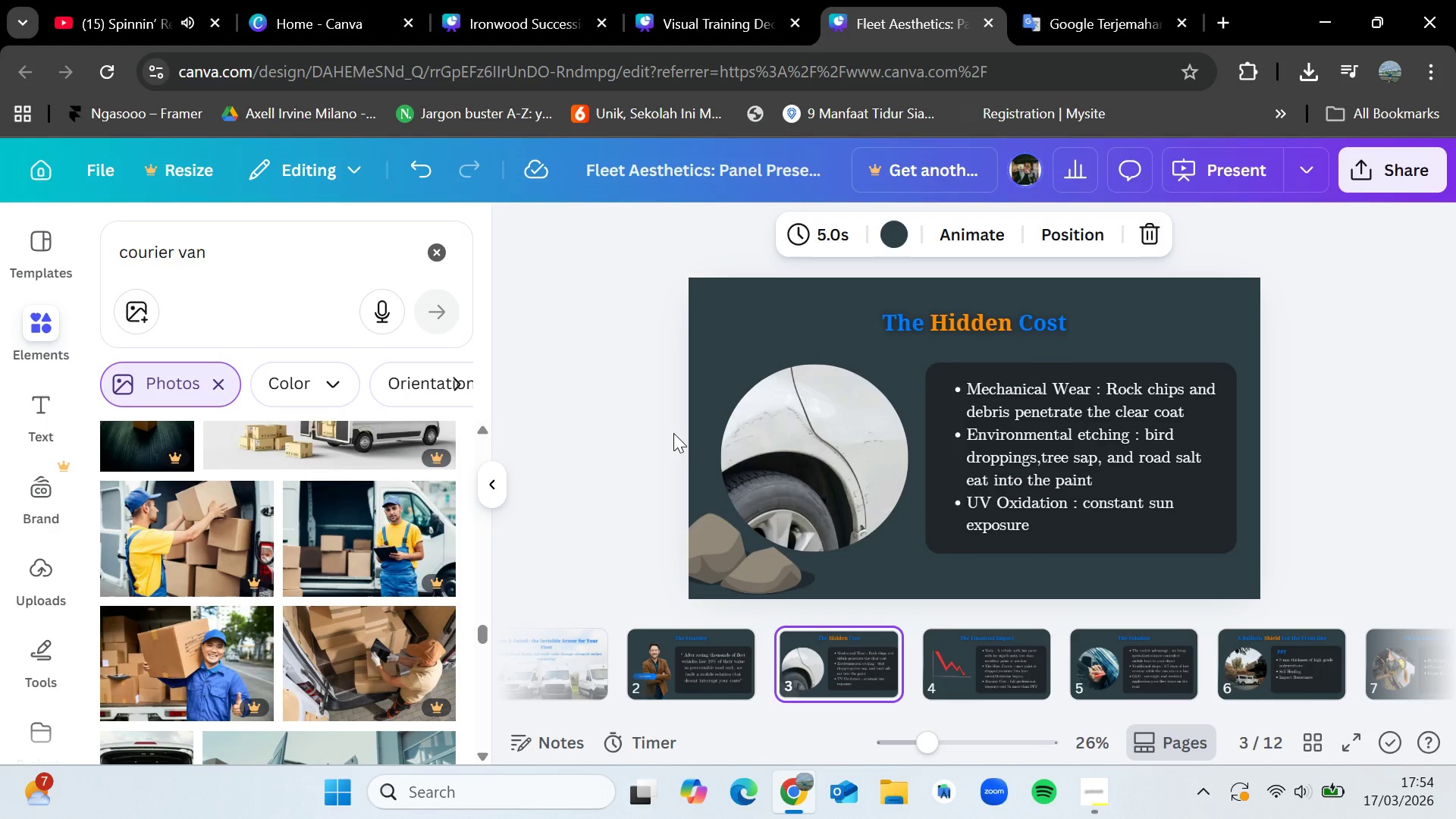 
key(ArrowRight)
 